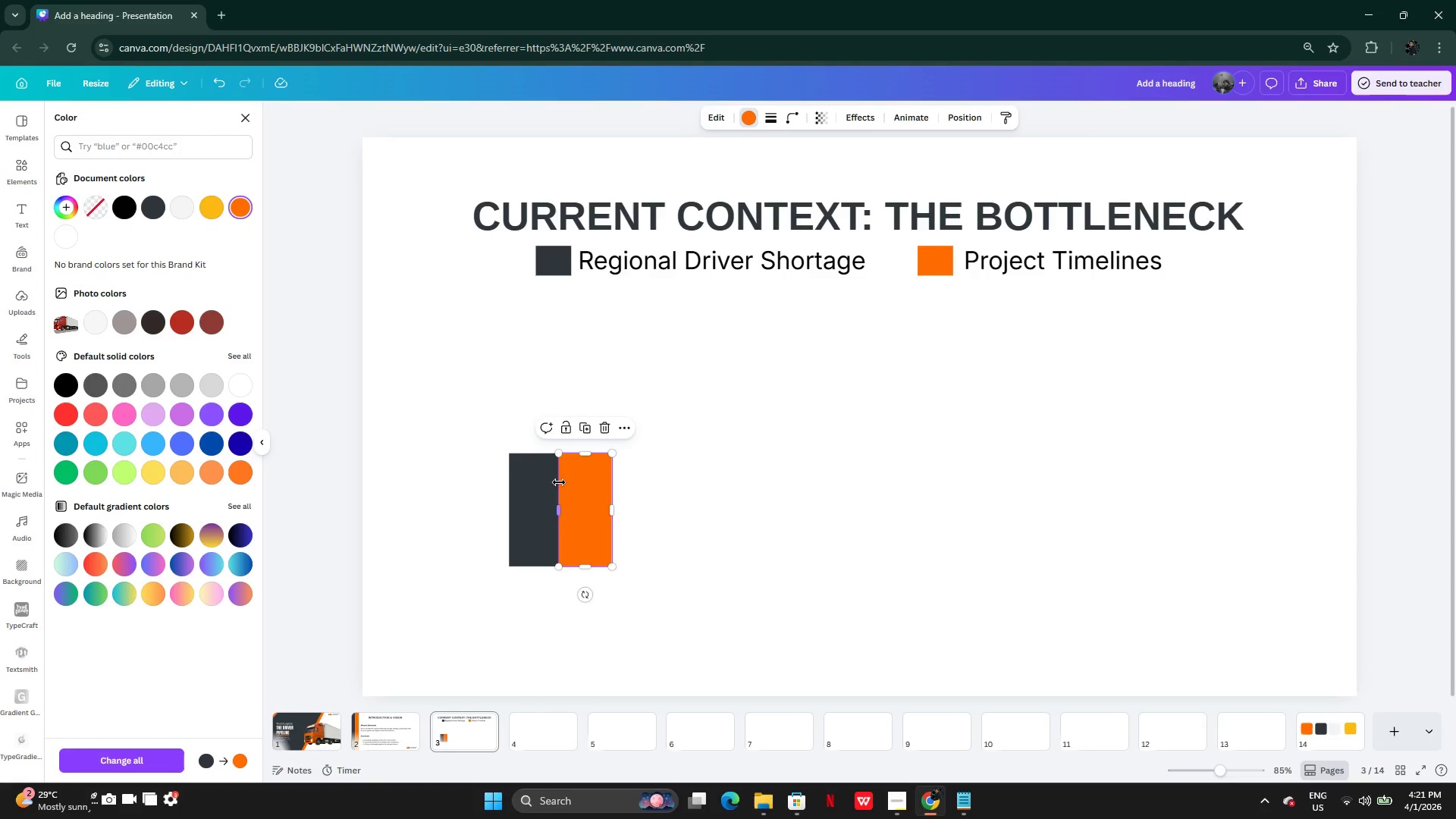 
left_click_drag(start_coordinate=[584, 494], to_coordinate=[597, 494])
 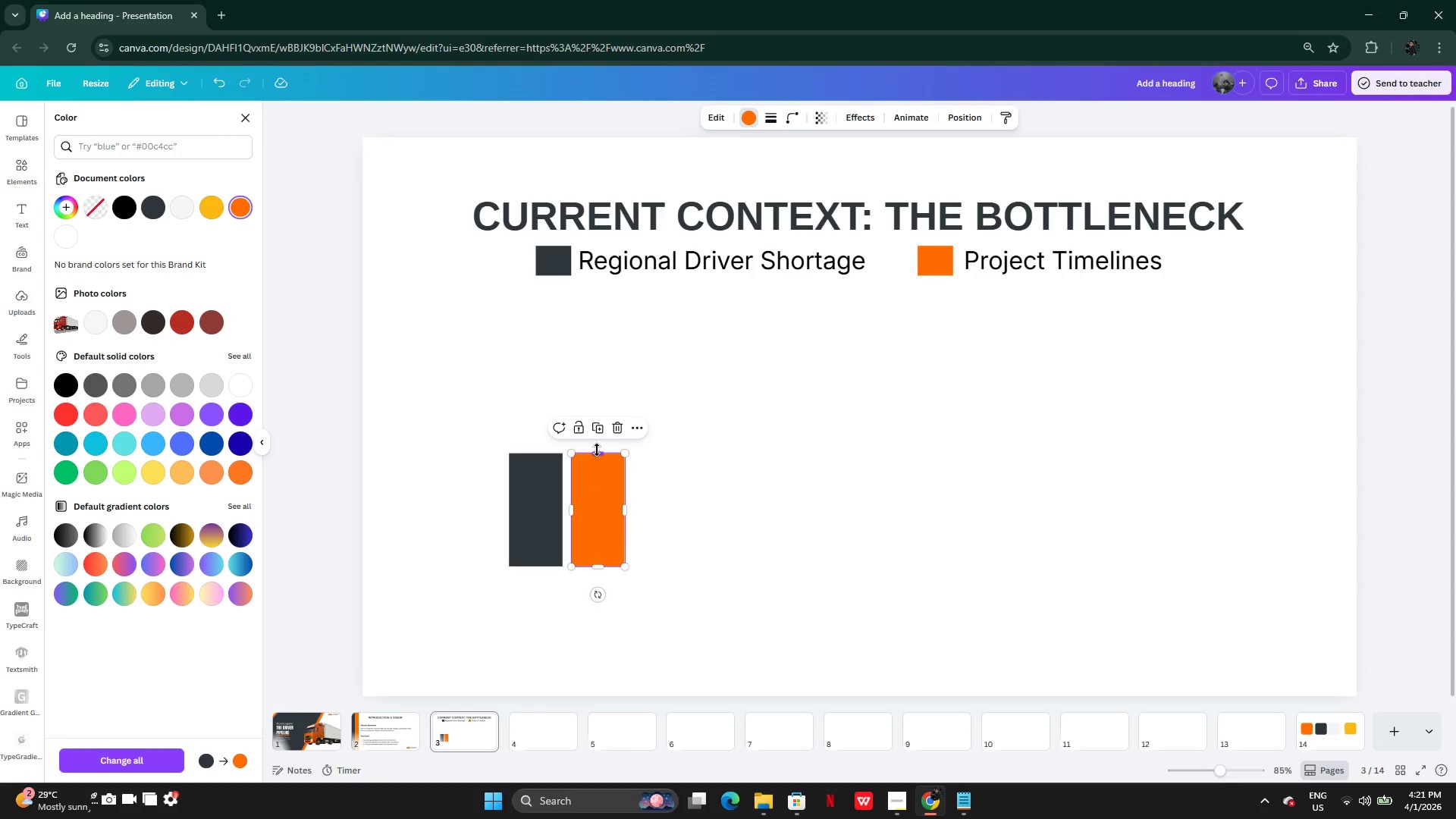 
left_click_drag(start_coordinate=[597, 450], to_coordinate=[598, 434])
 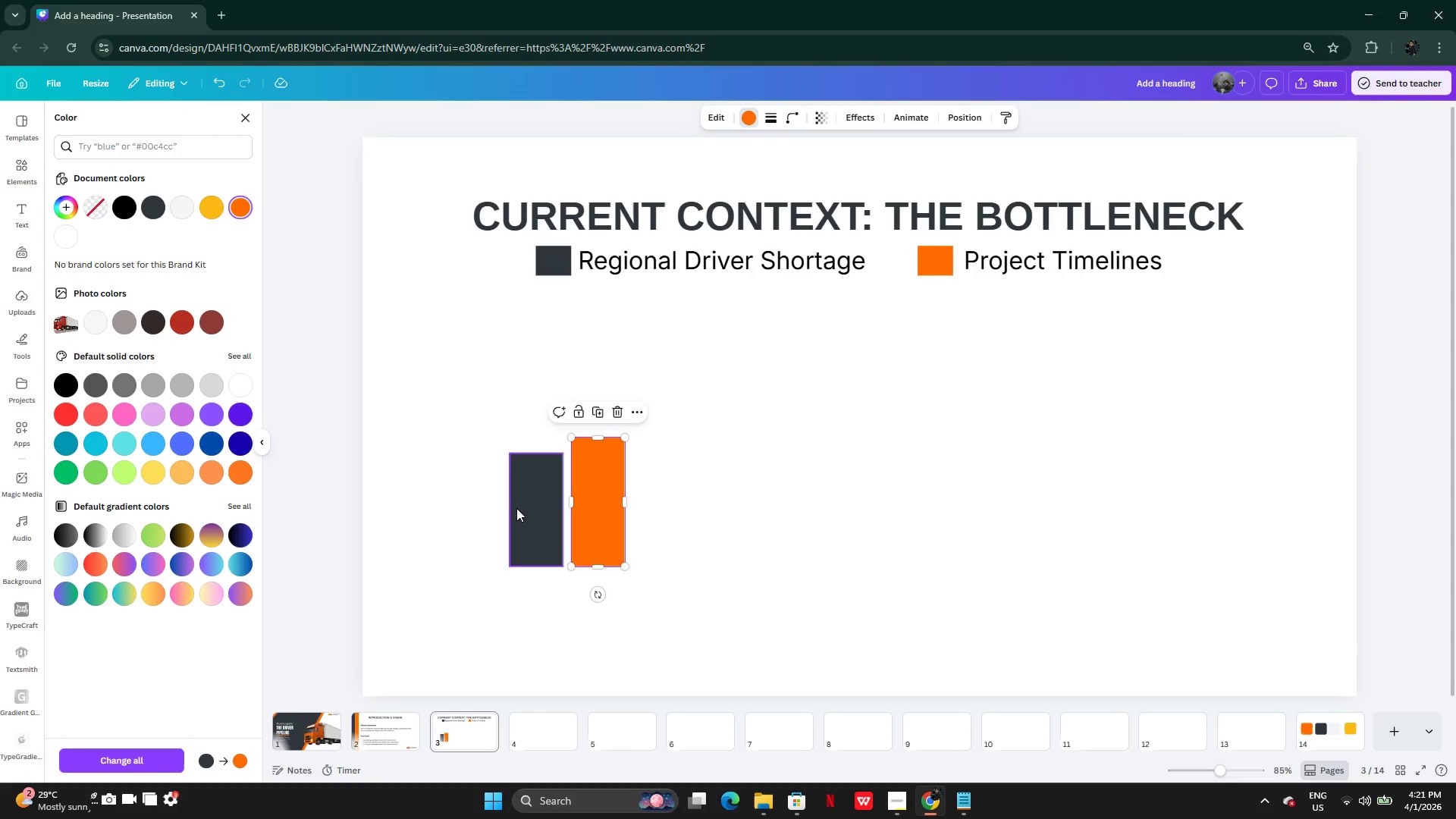 
left_click([516, 508])
 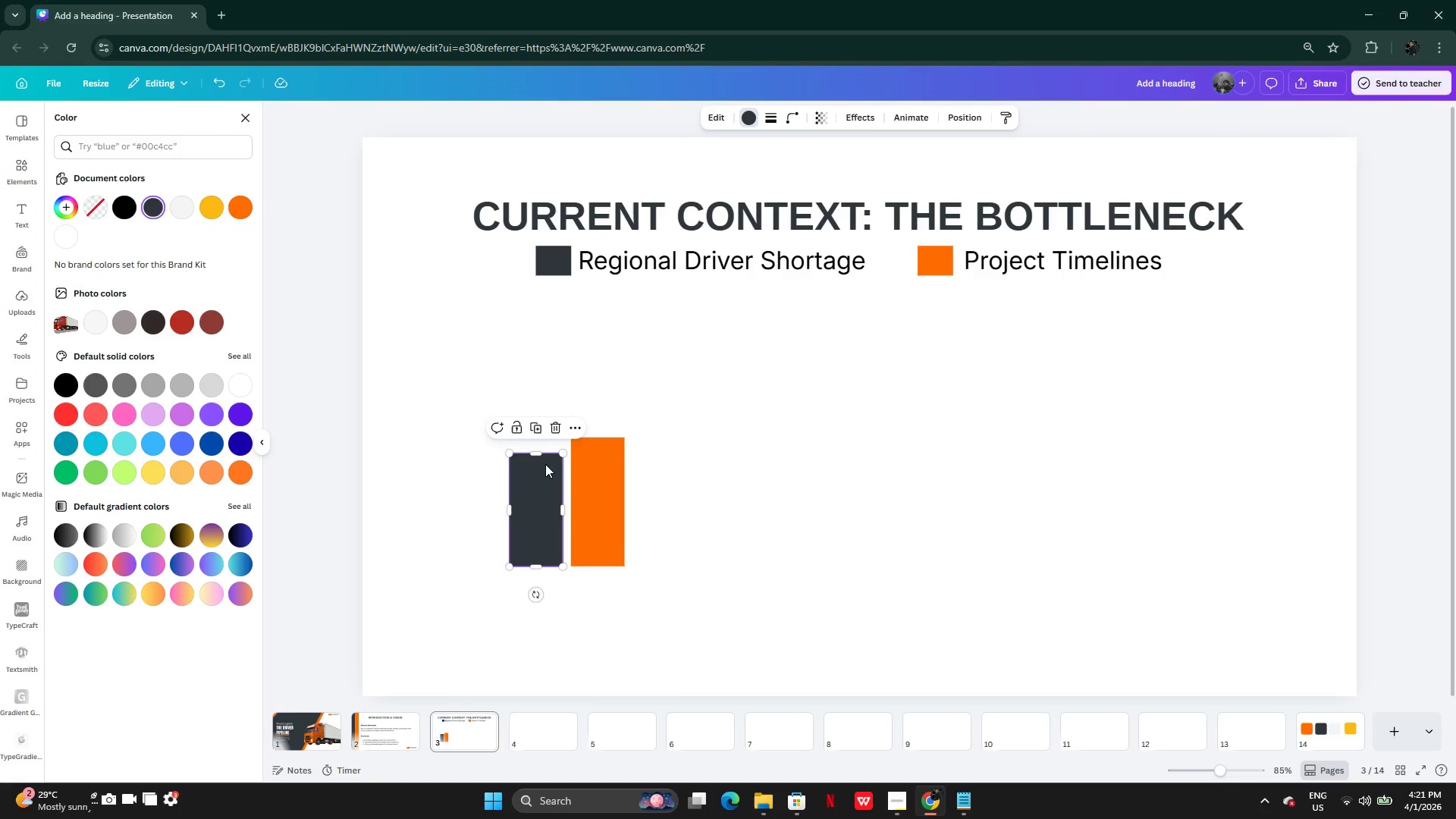 
hold_key(key=ShiftLeft, duration=1.5)
left_click_drag(start_coordinate=[539, 451], to_coordinate=[536, 466])
 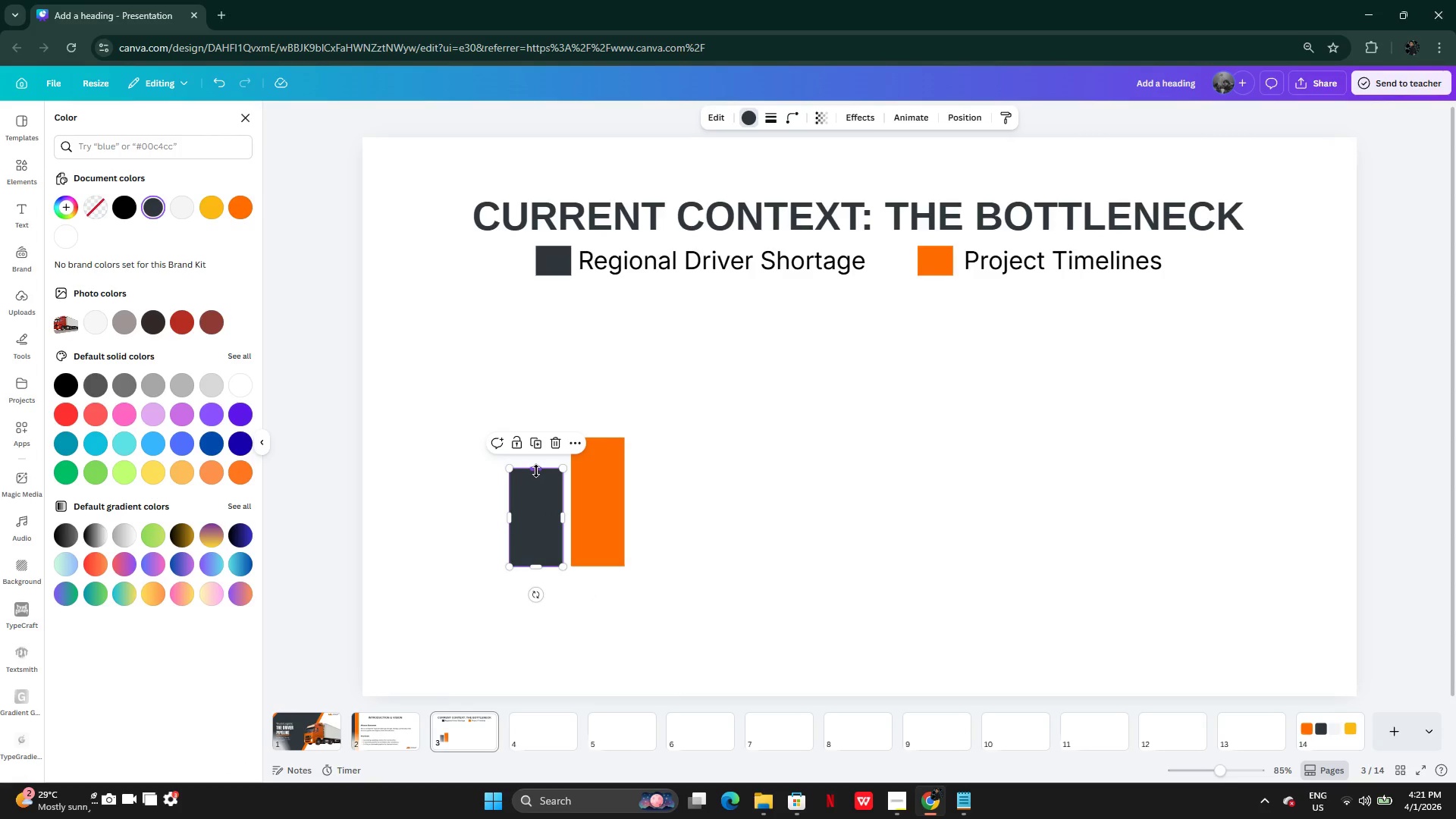 
hold_key(key=ShiftLeft, duration=0.48)
left_click_drag(start_coordinate=[536, 471], to_coordinate=[536, 487])
 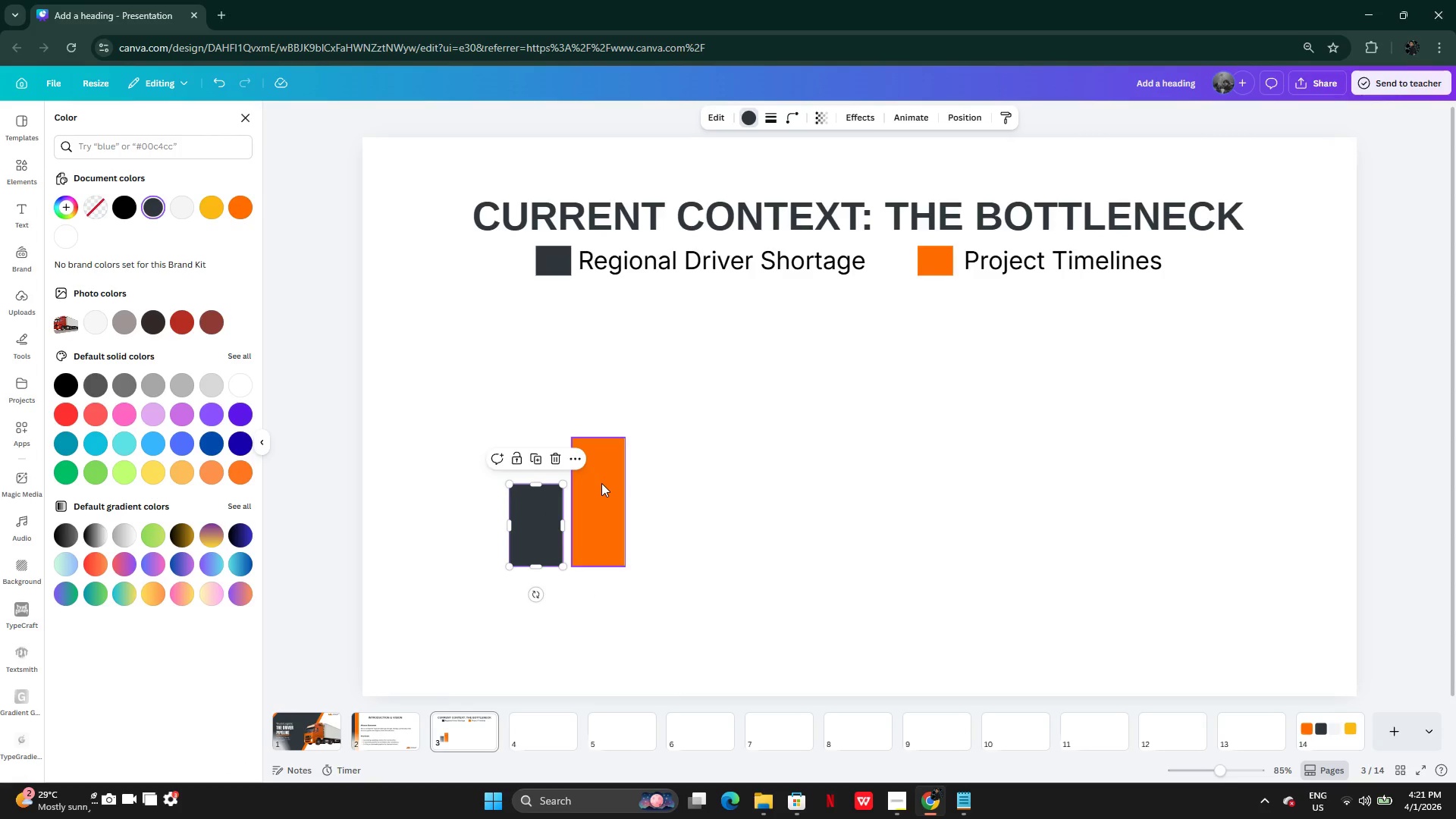 
left_click([601, 483])
 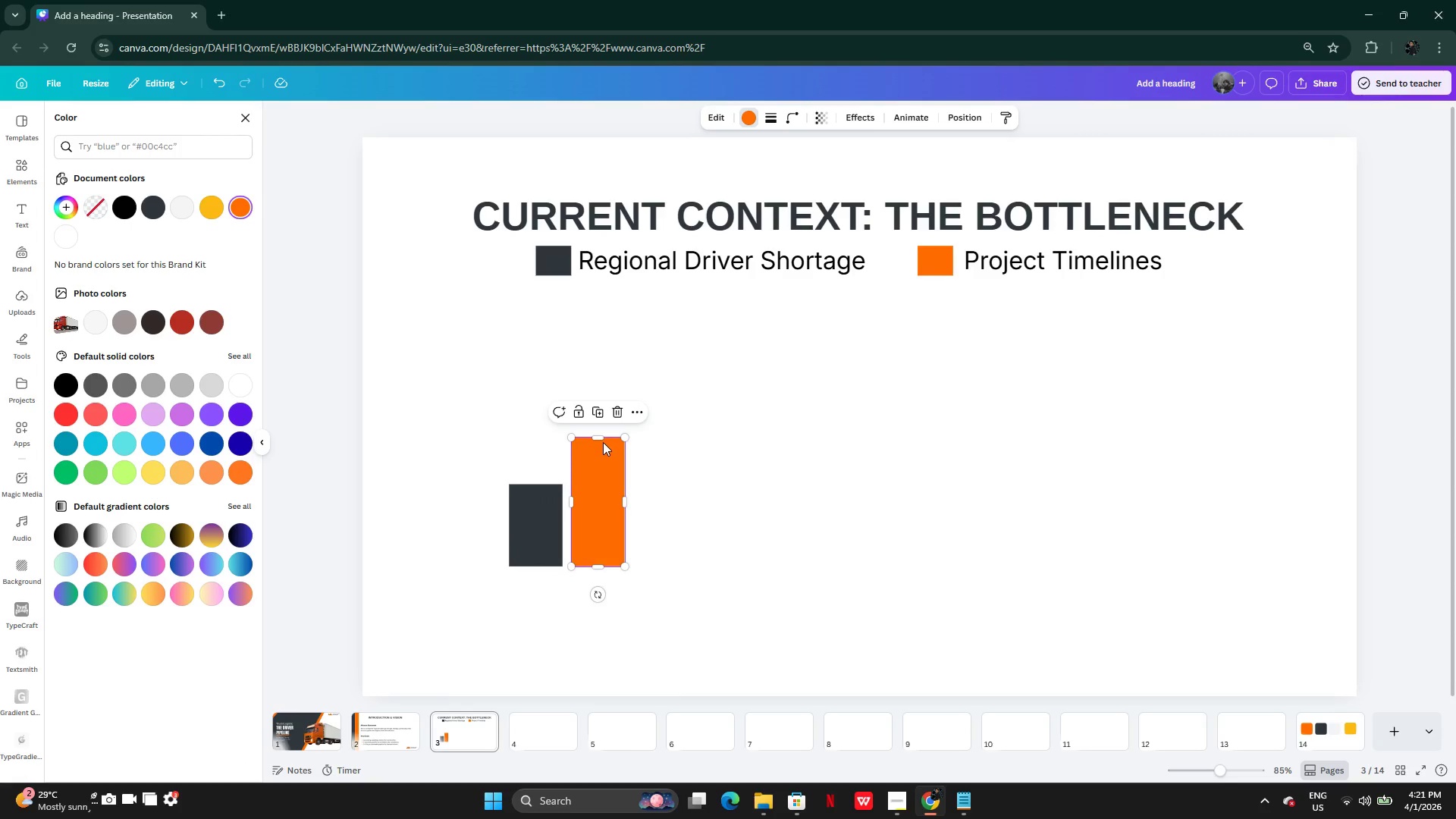 
hold_key(key=ShiftLeft, duration=1.5)
left_click_drag(start_coordinate=[601, 435], to_coordinate=[589, 463])
 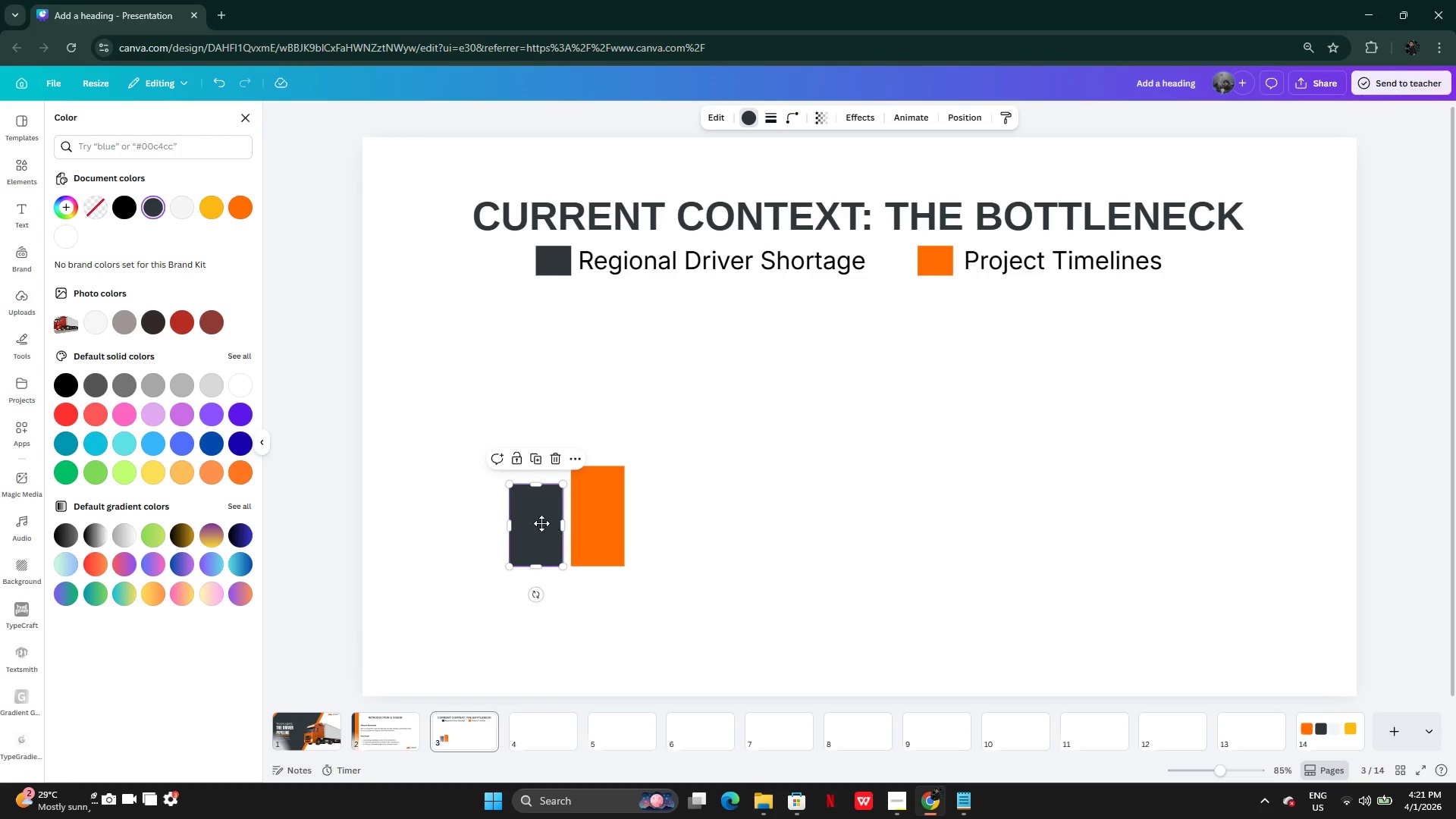 
hold_key(key=ShiftLeft, duration=1.22)
 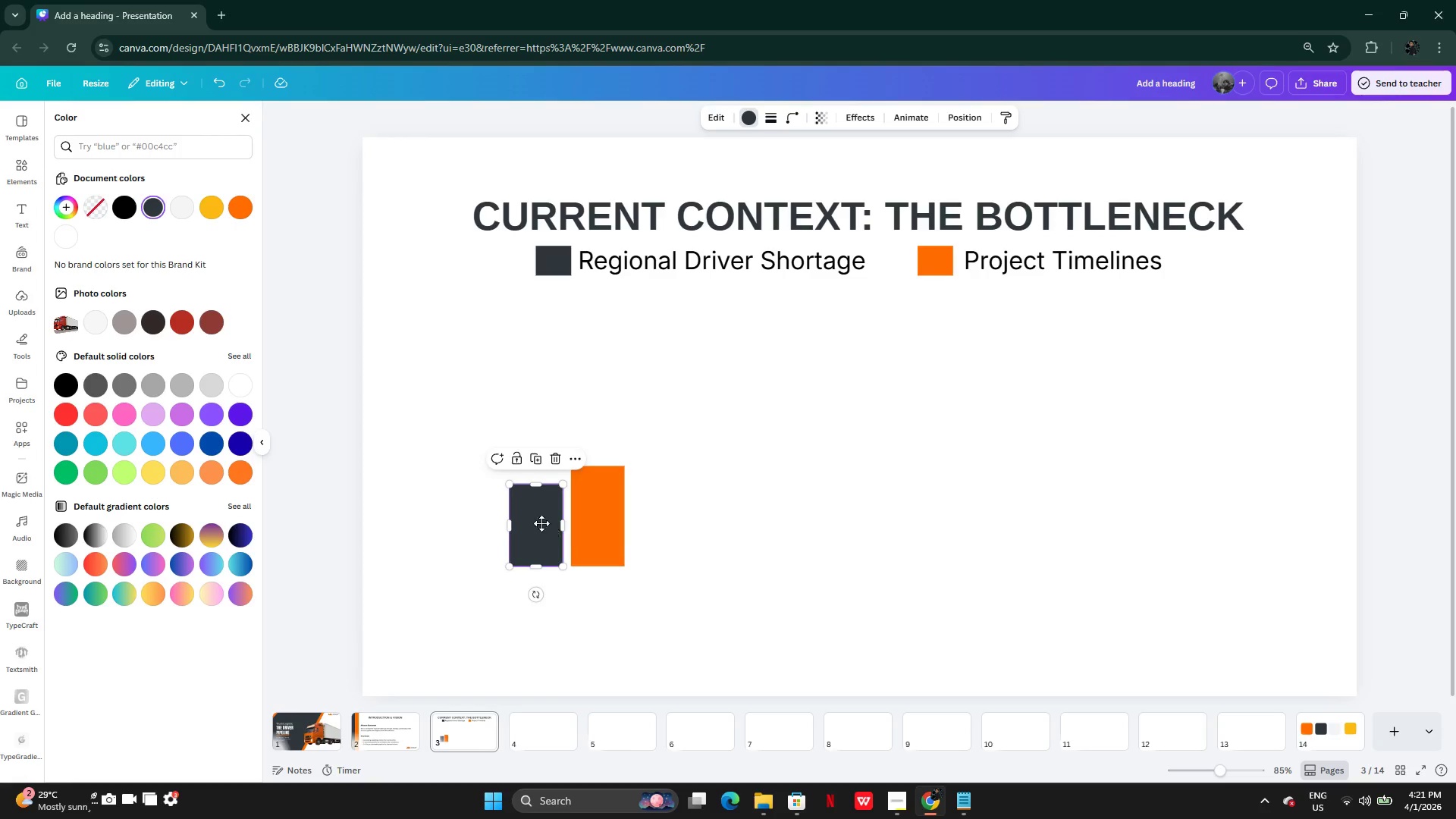 
hold_key(key=ShiftLeft, duration=14.97)
left_click_drag(start_coordinate=[551, 523], to_coordinate=[524, 520])
 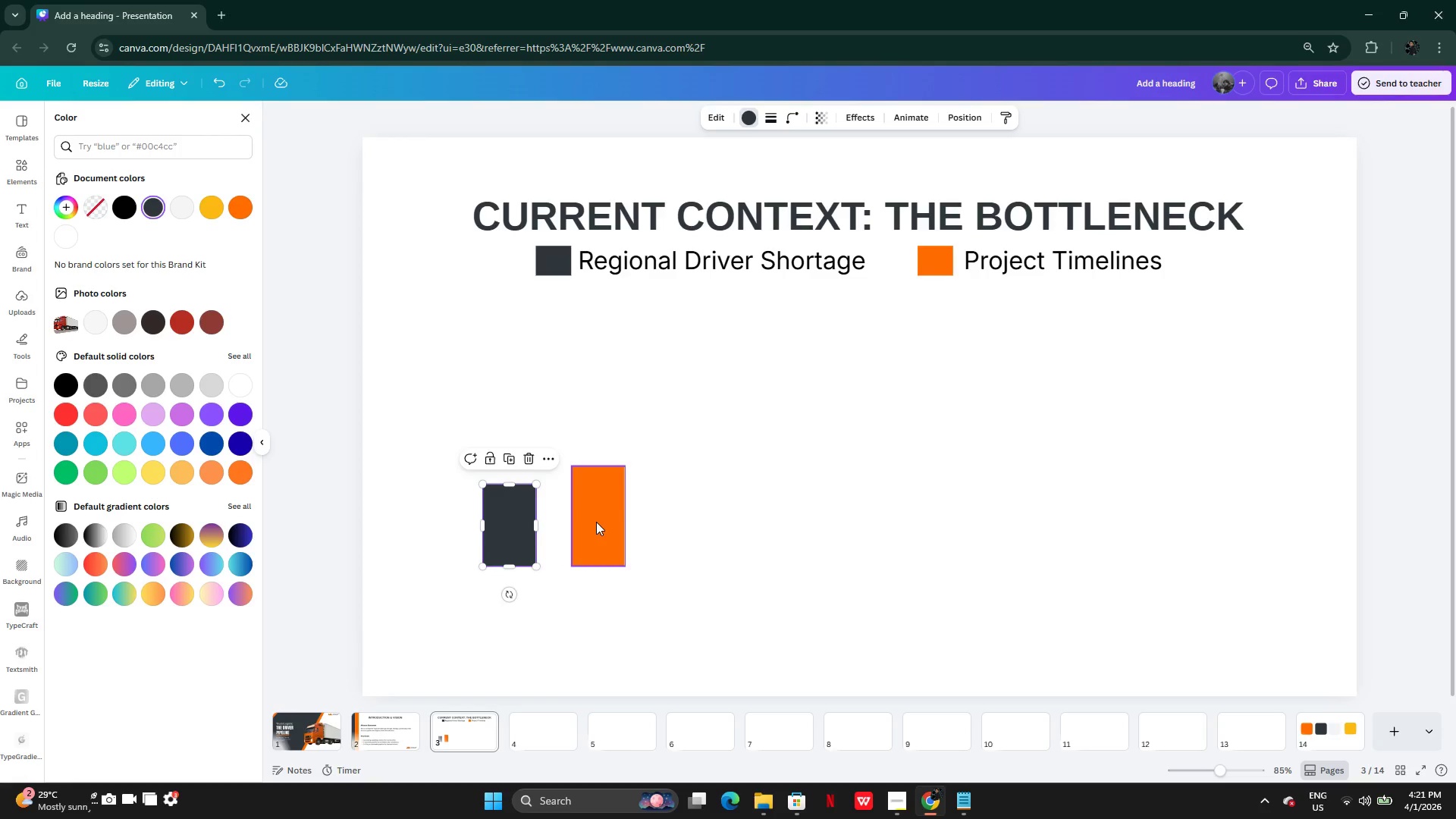 
left_click_drag(start_coordinate=[596, 522], to_coordinate=[564, 522])
 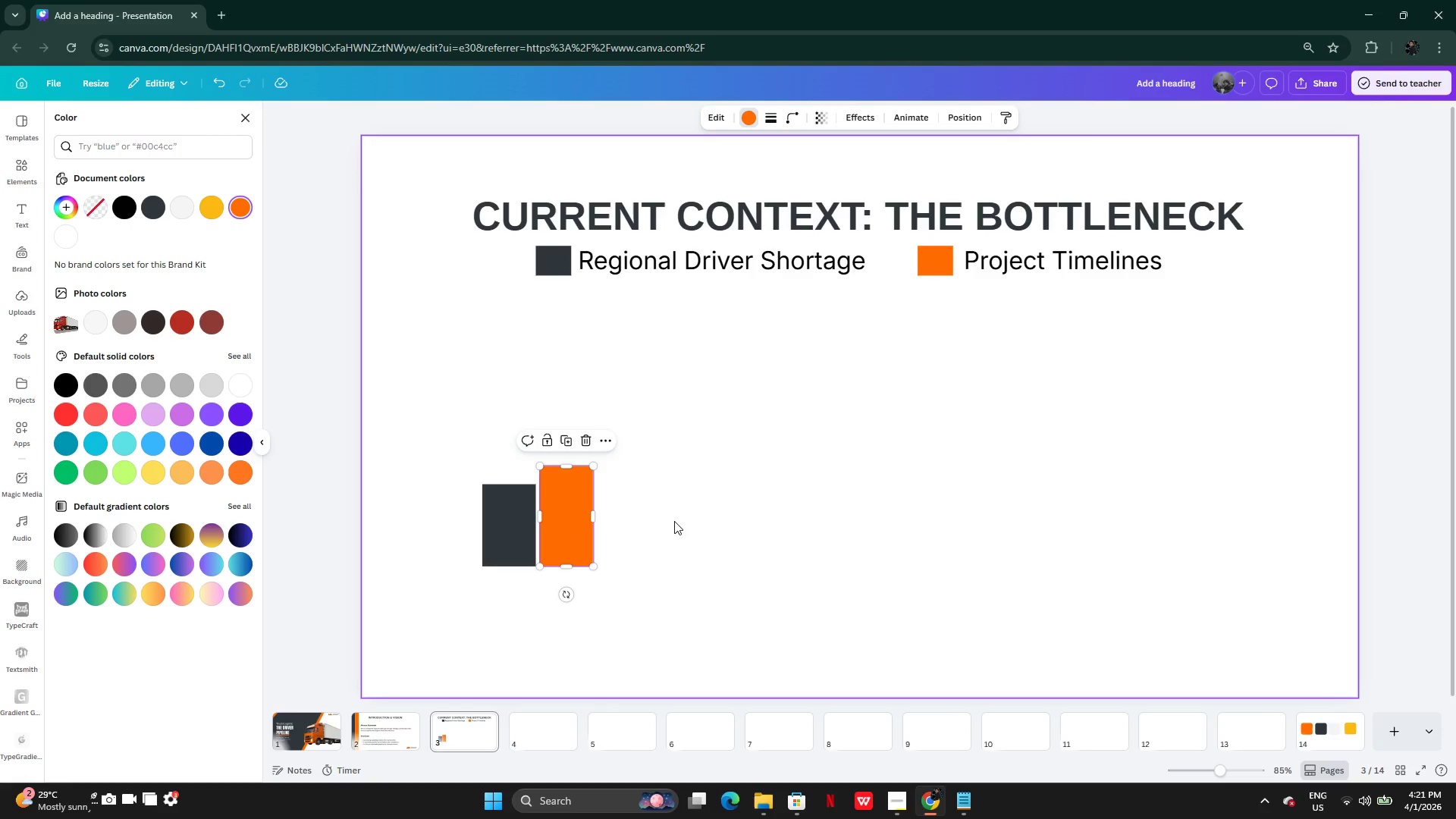 
left_click([674, 521])
 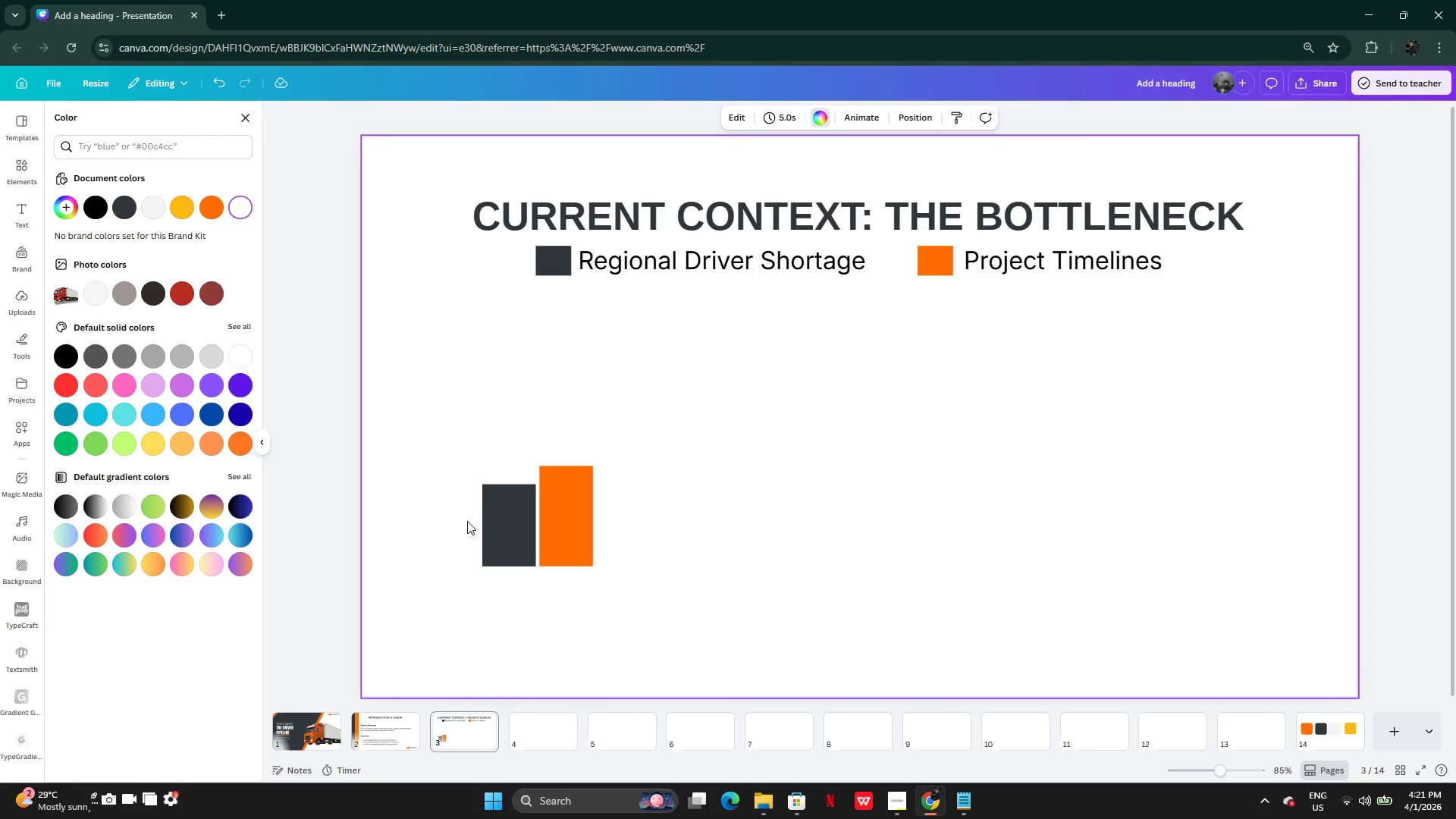 
left_click_drag(start_coordinate=[447, 519], to_coordinate=[591, 531])
 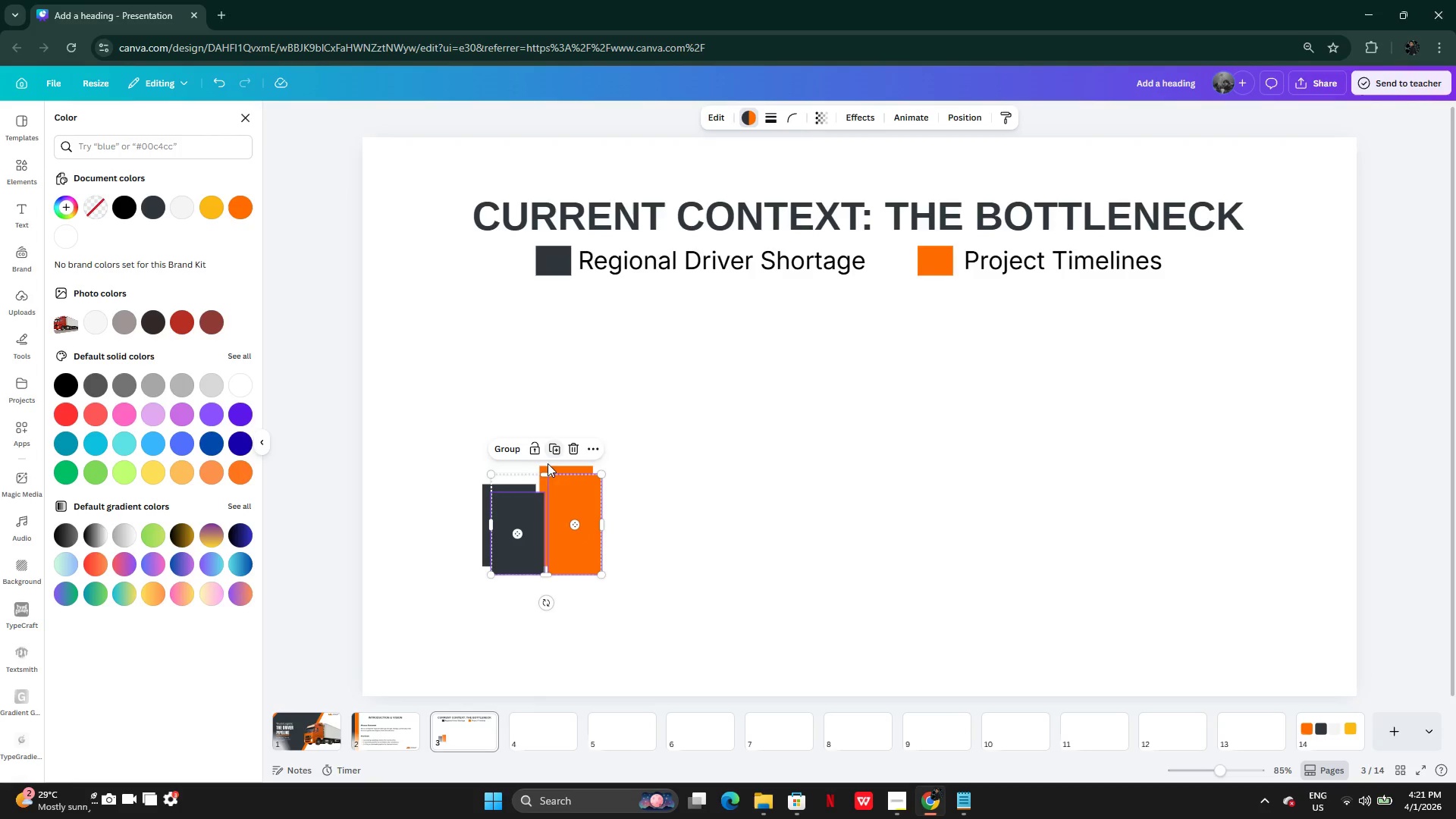 
left_click_drag(start_coordinate=[574, 545], to_coordinate=[736, 540])
 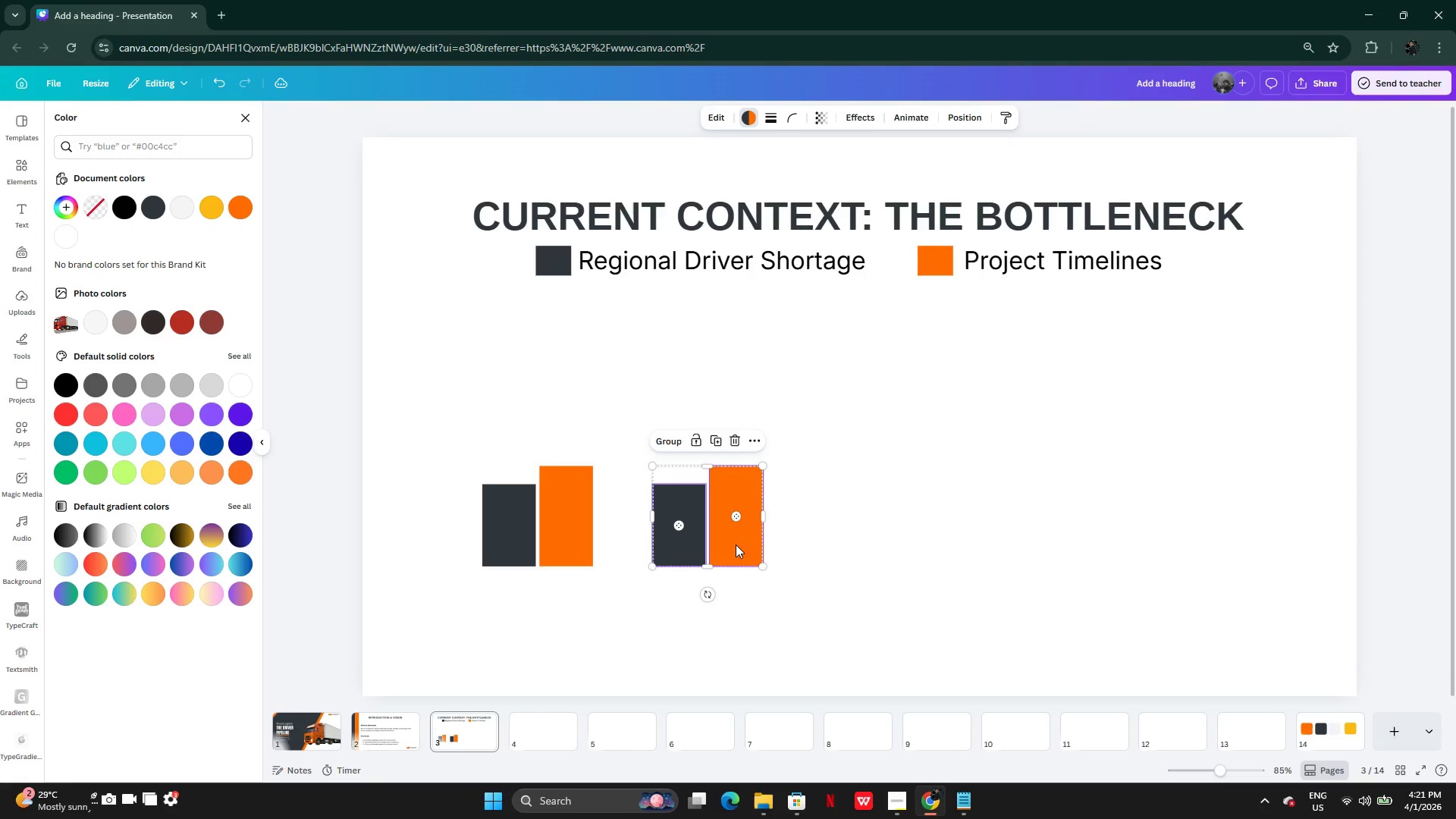 
hold_key(key=ShiftLeft, duration=0.47)
left_click_drag(start_coordinate=[729, 548], to_coordinate=[824, 550])
 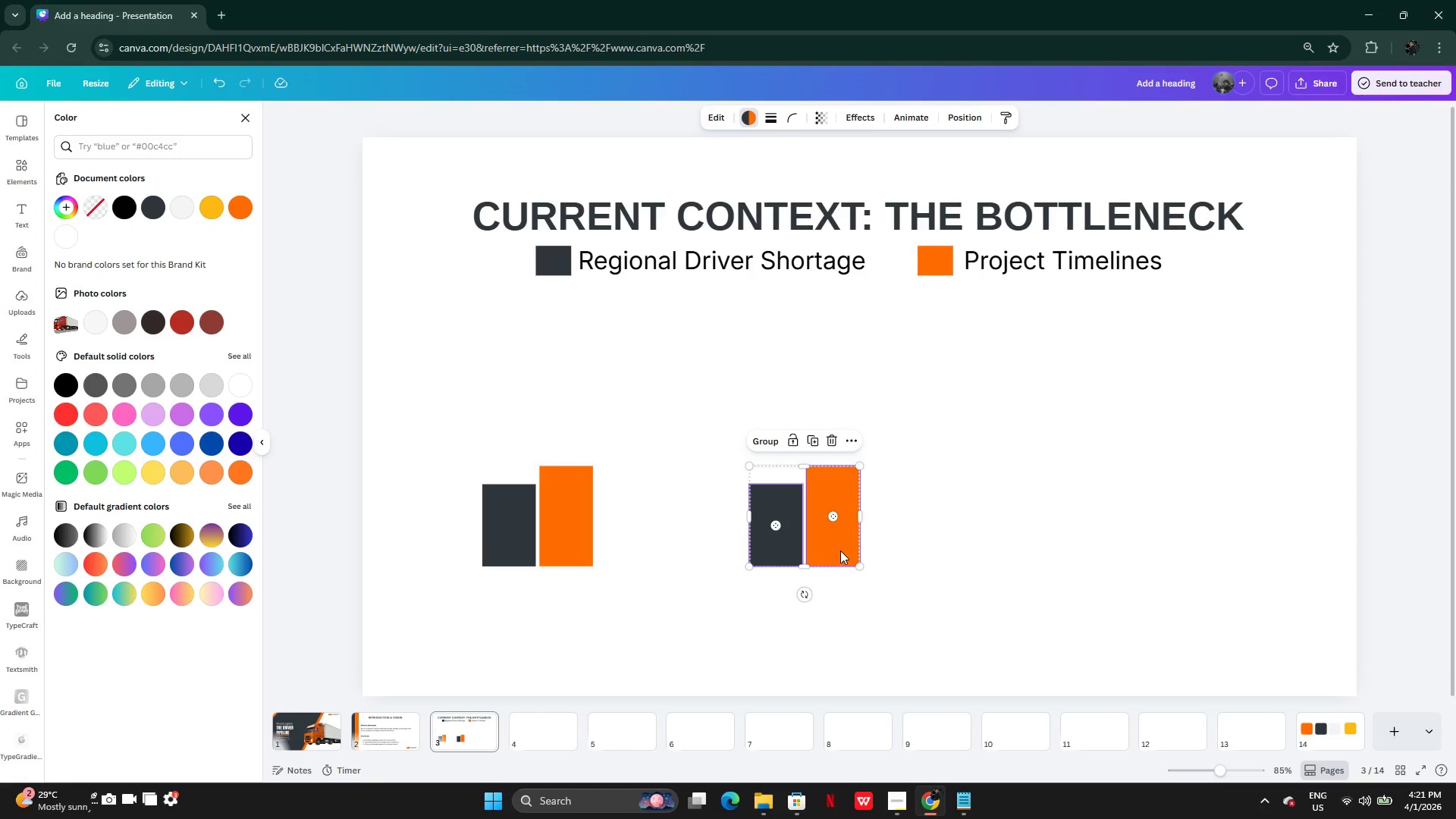 
key(Control+Z)
 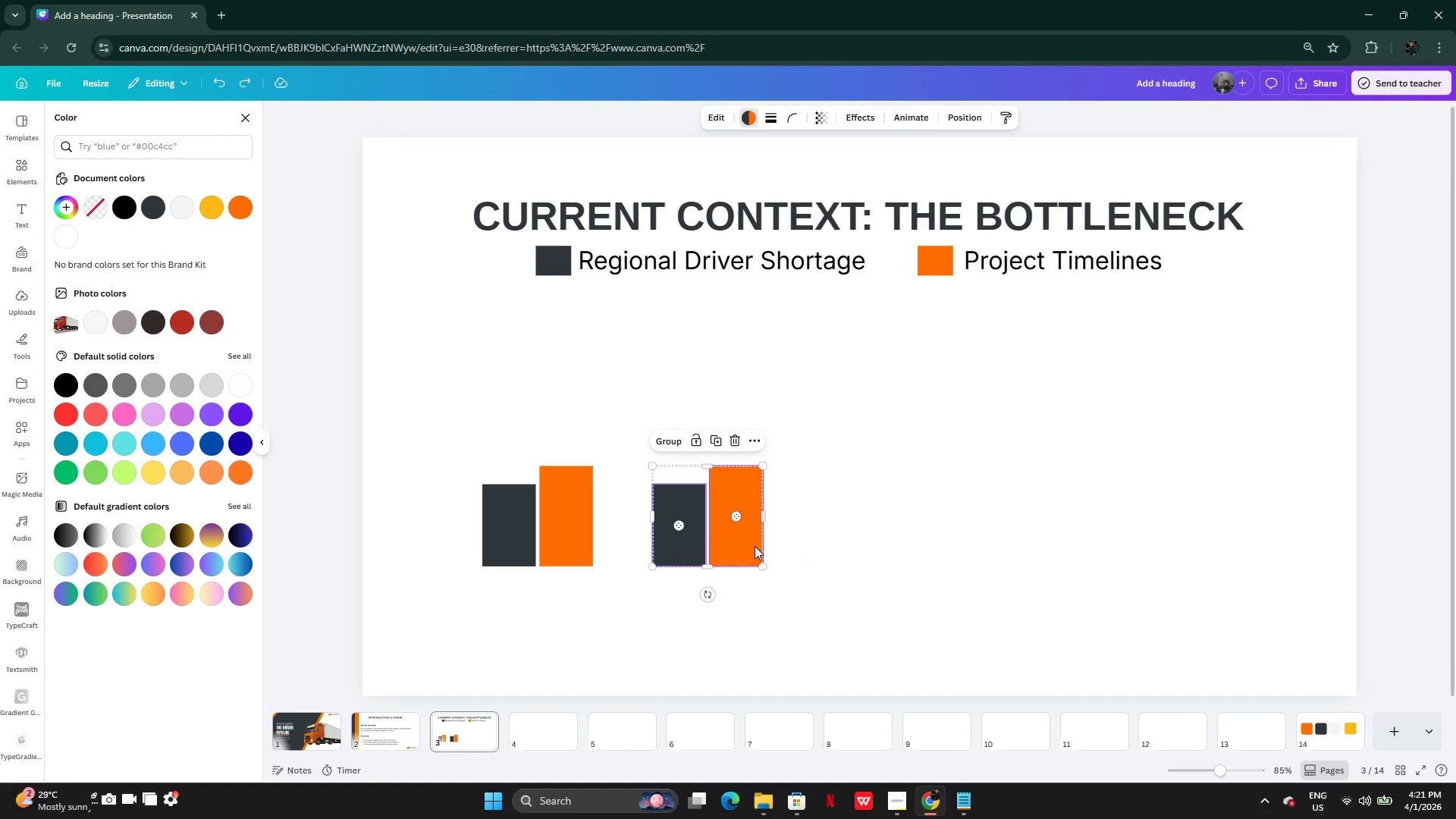 
hold_key(key=AltLeft, duration=0.39)
left_click_drag(start_coordinate=[735, 546], to_coordinate=[766, 546])
 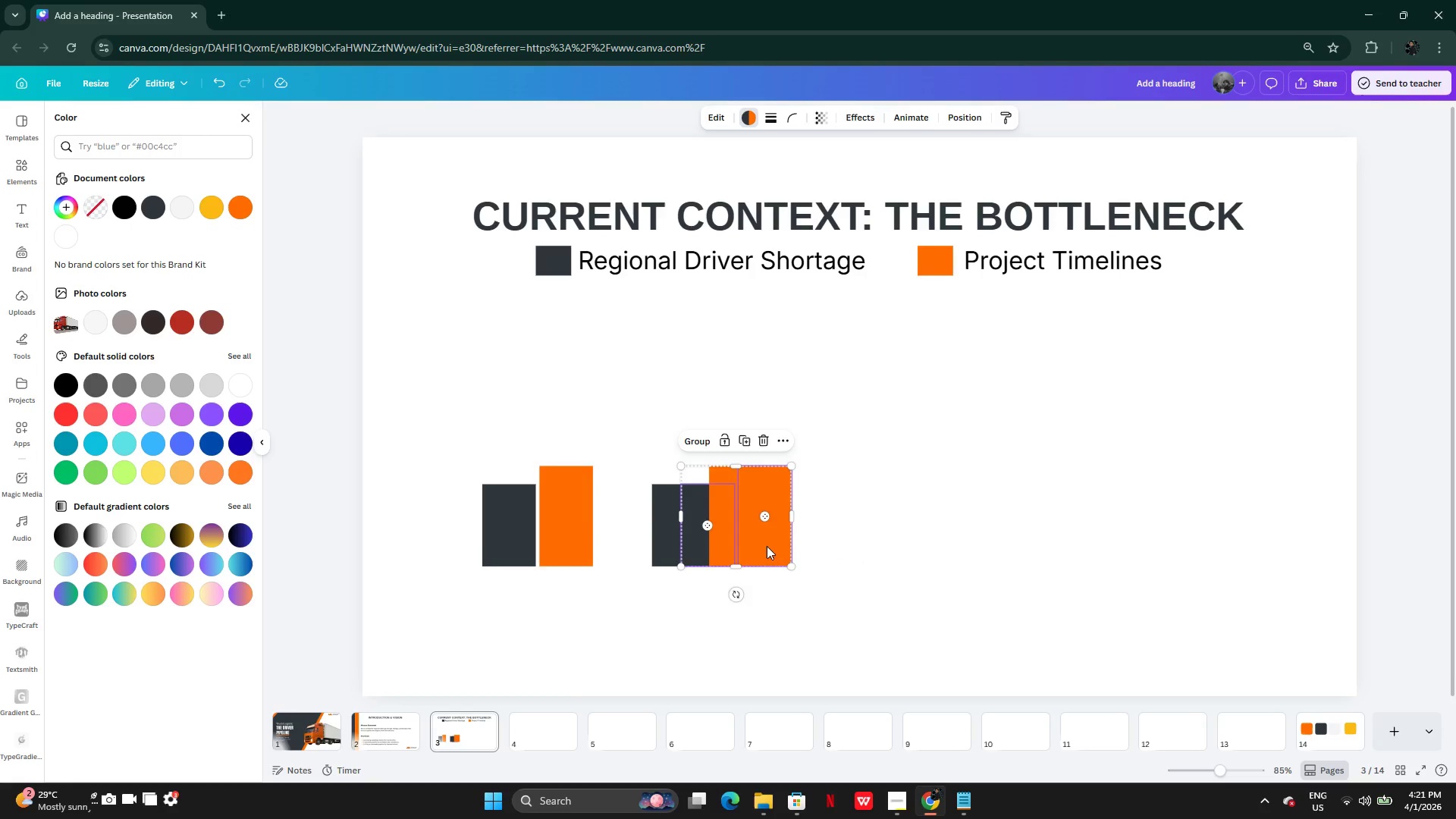 
left_click_drag(start_coordinate=[767, 546], to_coordinate=[910, 545])
 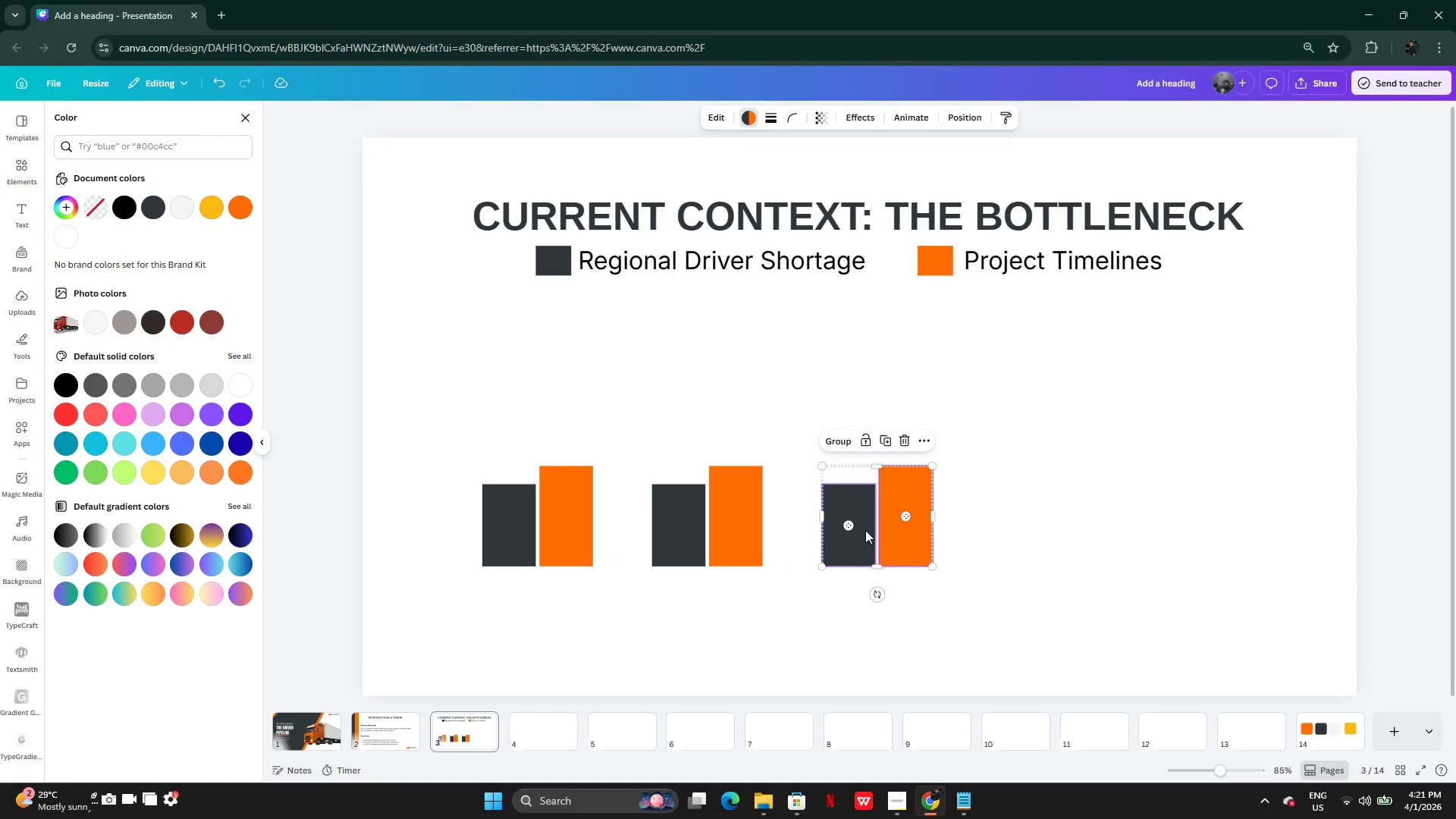 
hold_key(key=AltLeft, duration=0.52)
left_click_drag(start_coordinate=[900, 547], to_coordinate=[1006, 548])
 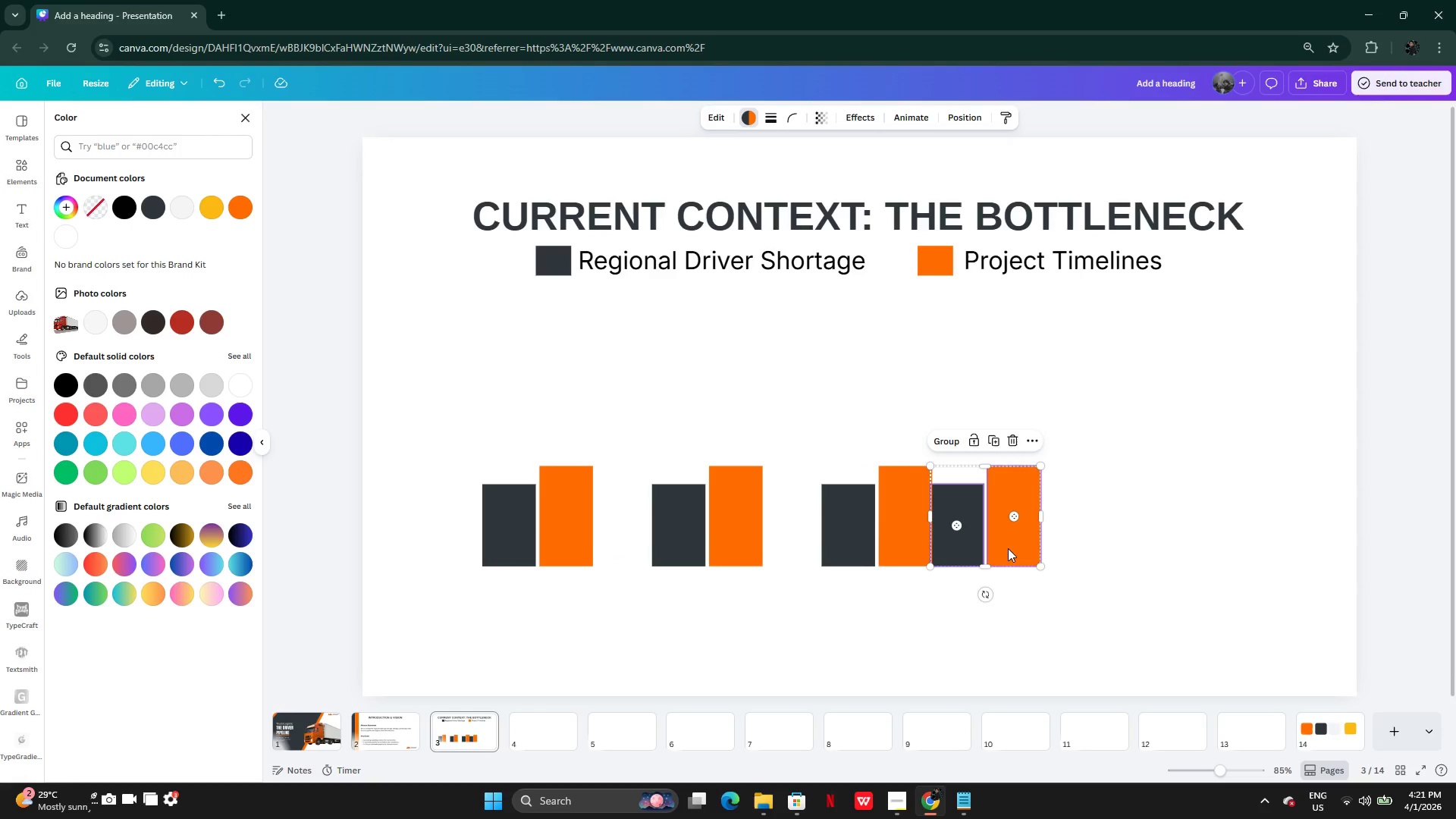 
left_click_drag(start_coordinate=[1008, 548], to_coordinate=[1070, 551])
 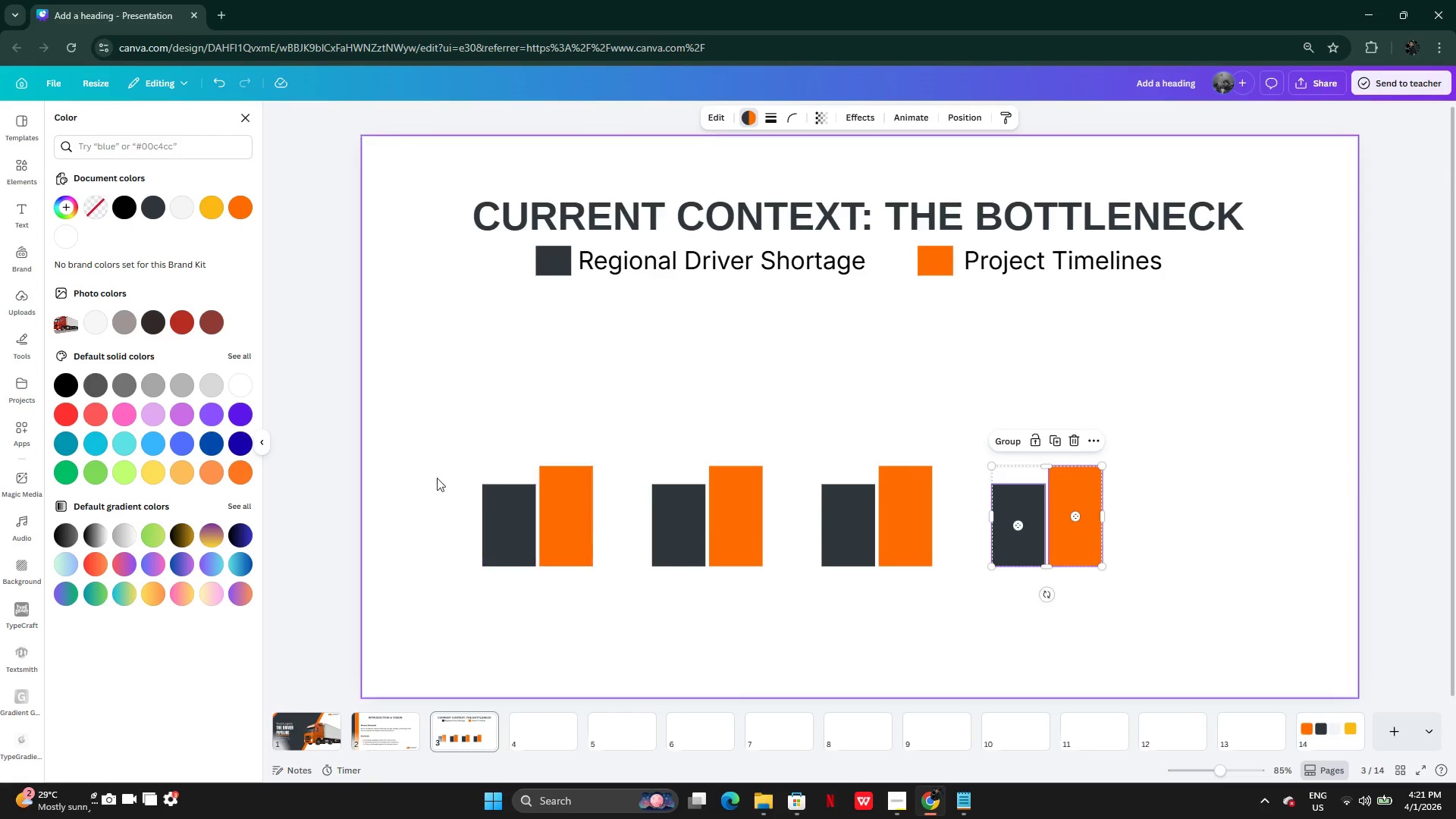 
left_click([417, 472])
 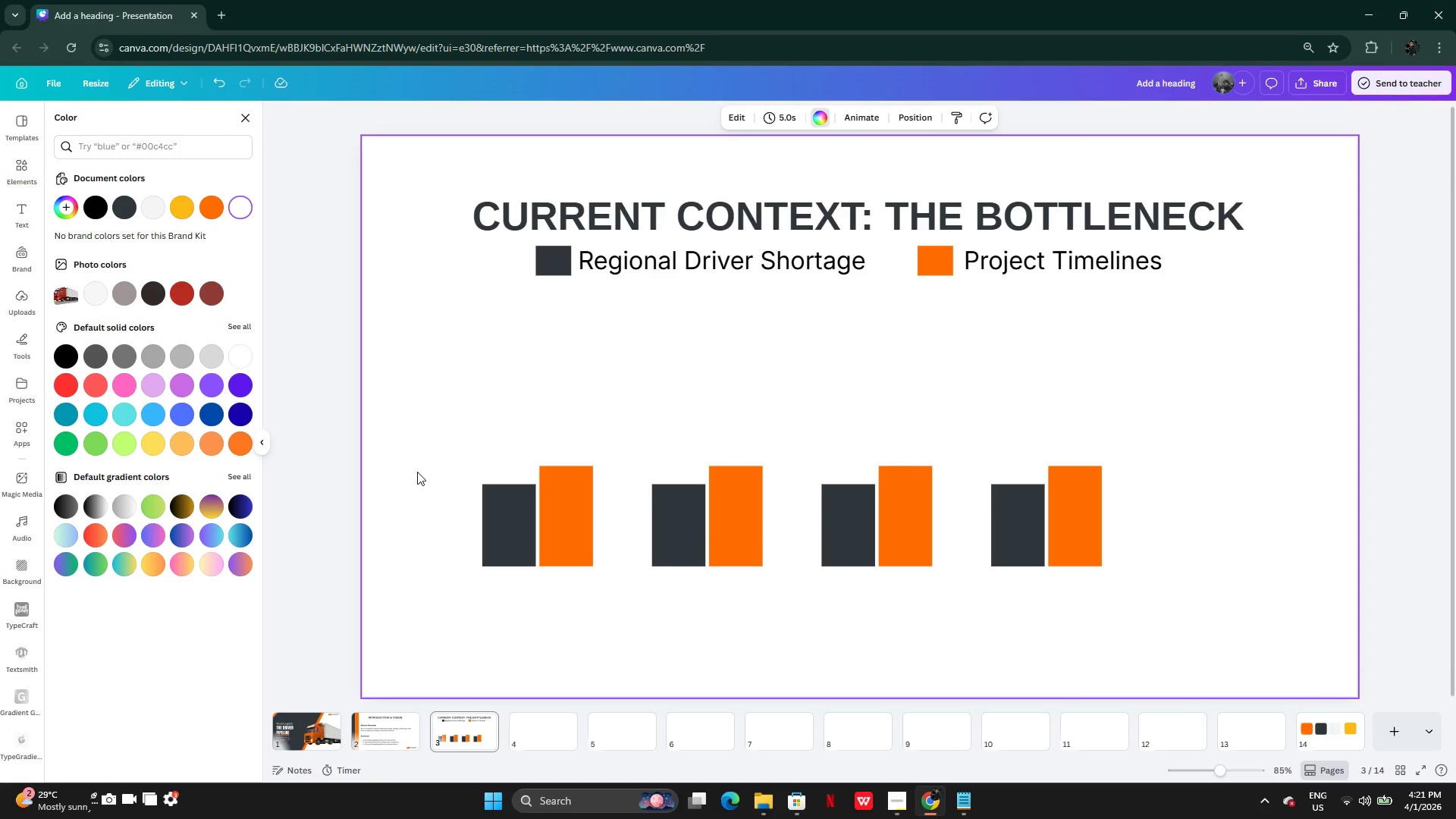 
left_click_drag(start_coordinate=[417, 472], to_coordinate=[1083, 545])
 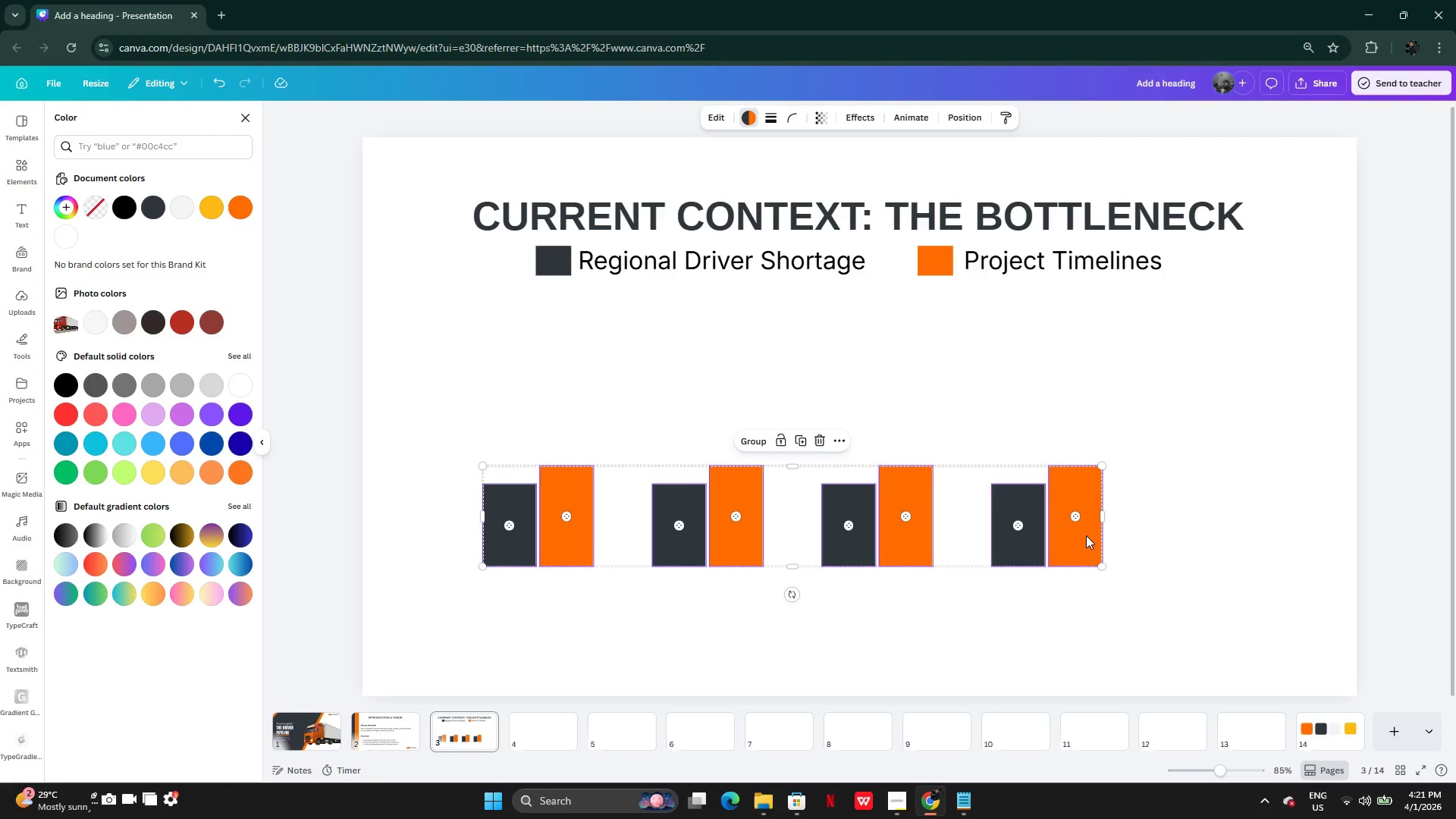 
left_click_drag(start_coordinate=[1086, 535], to_coordinate=[1155, 563])
 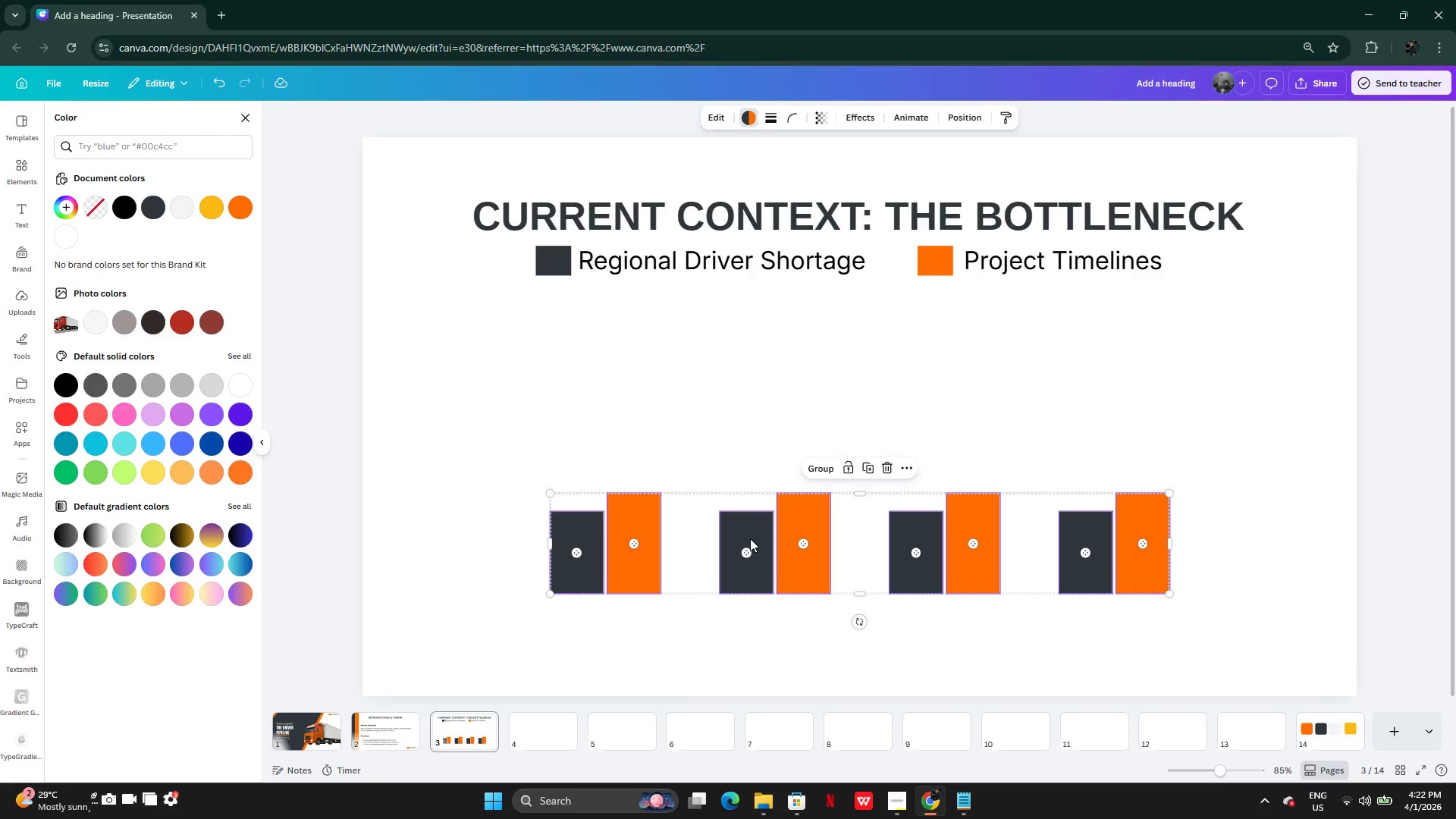 
left_click([755, 535])
 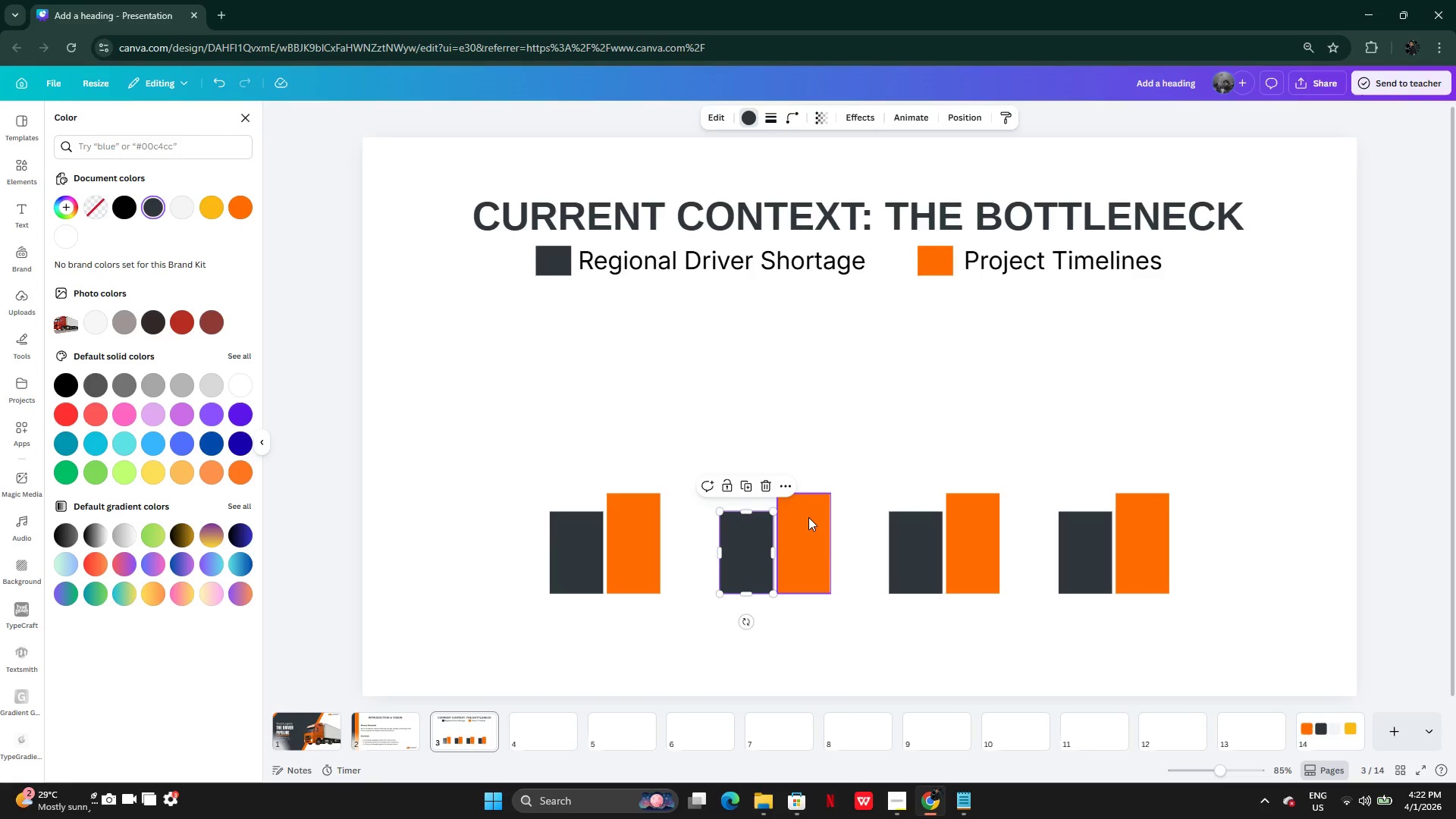 
hold_key(key=ShiftLeft, duration=0.78)
left_click([802, 519])
 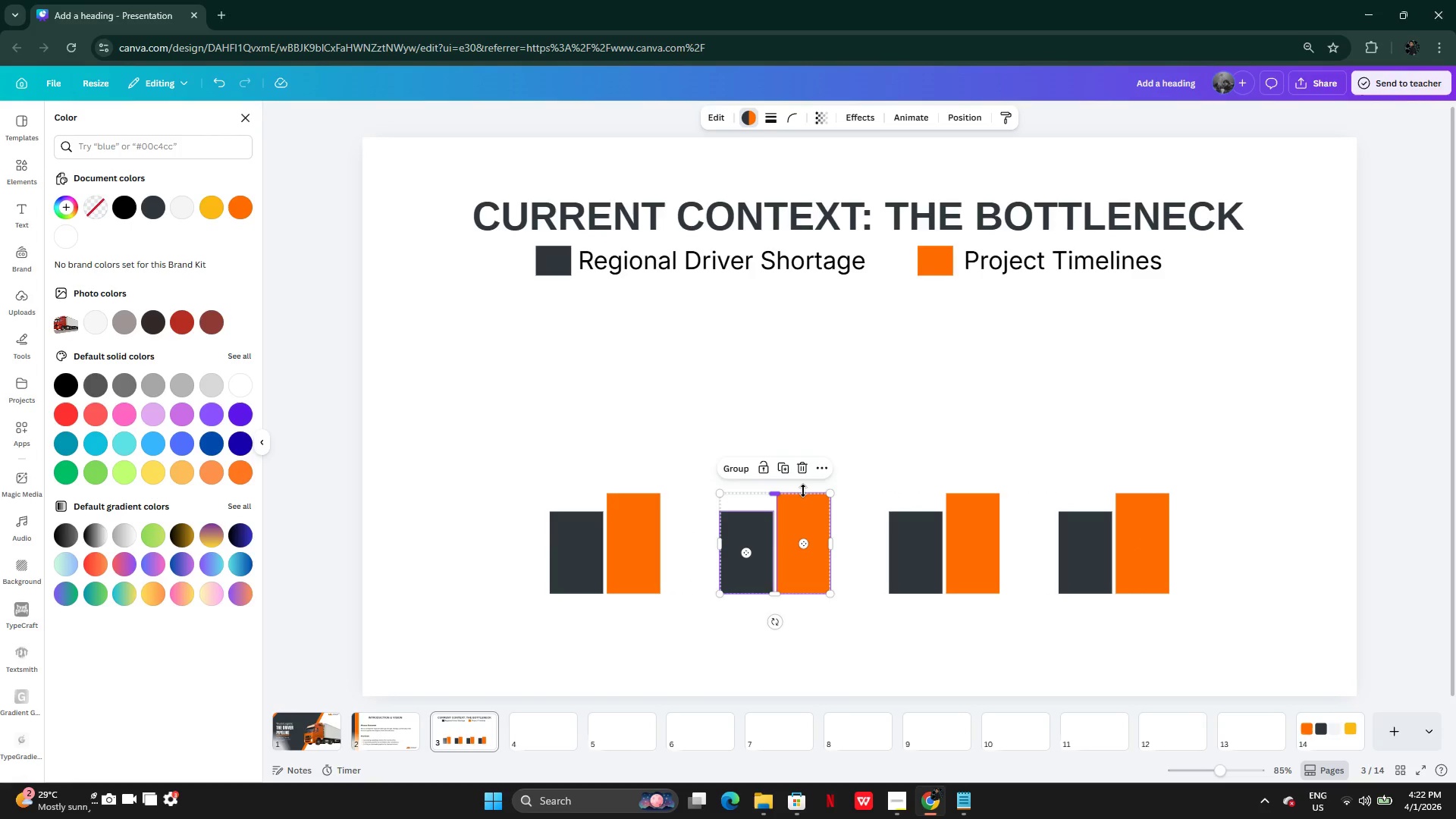 
left_click_drag(start_coordinate=[803, 491], to_coordinate=[799, 422])
 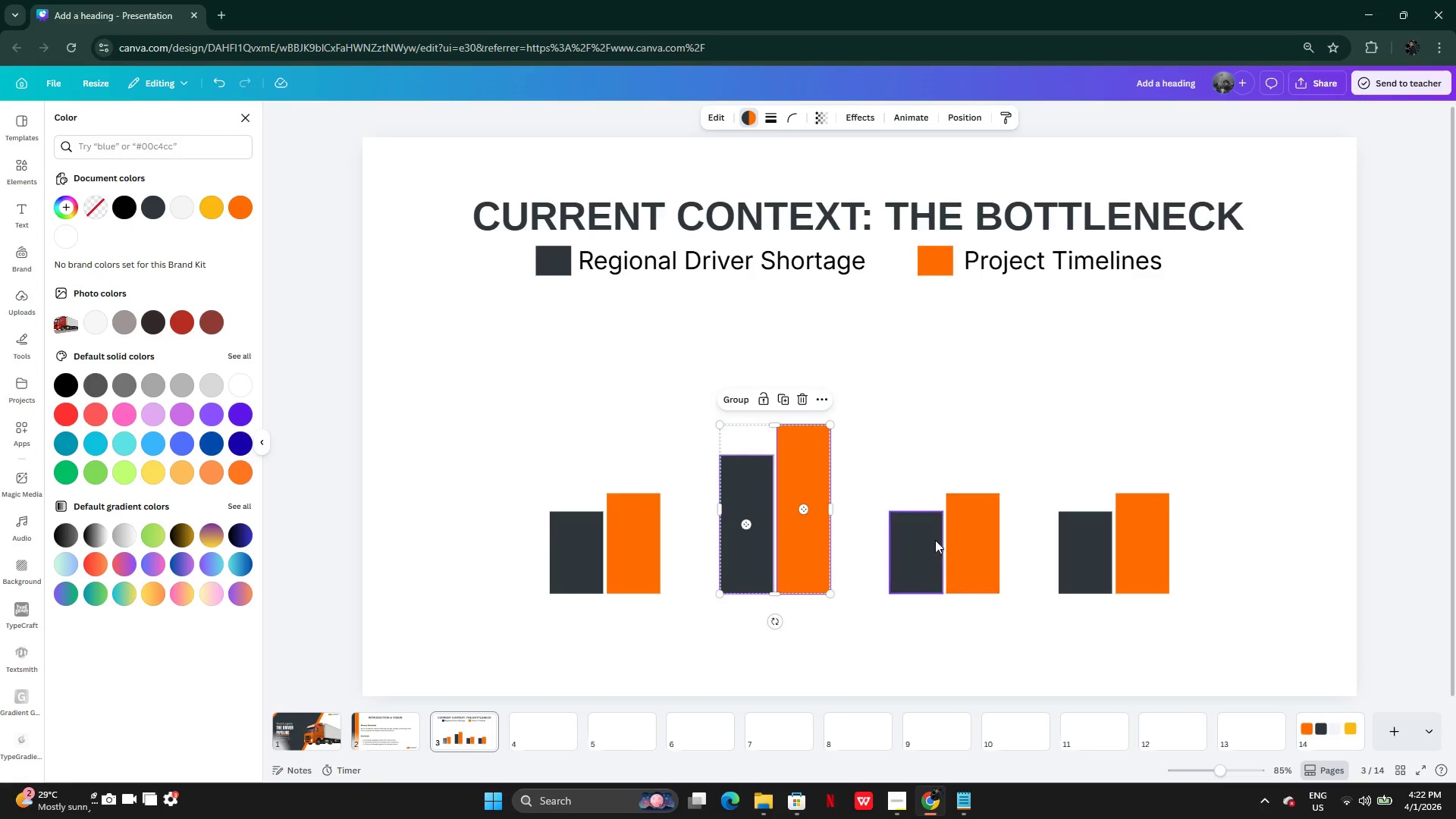 
left_click([930, 541])
 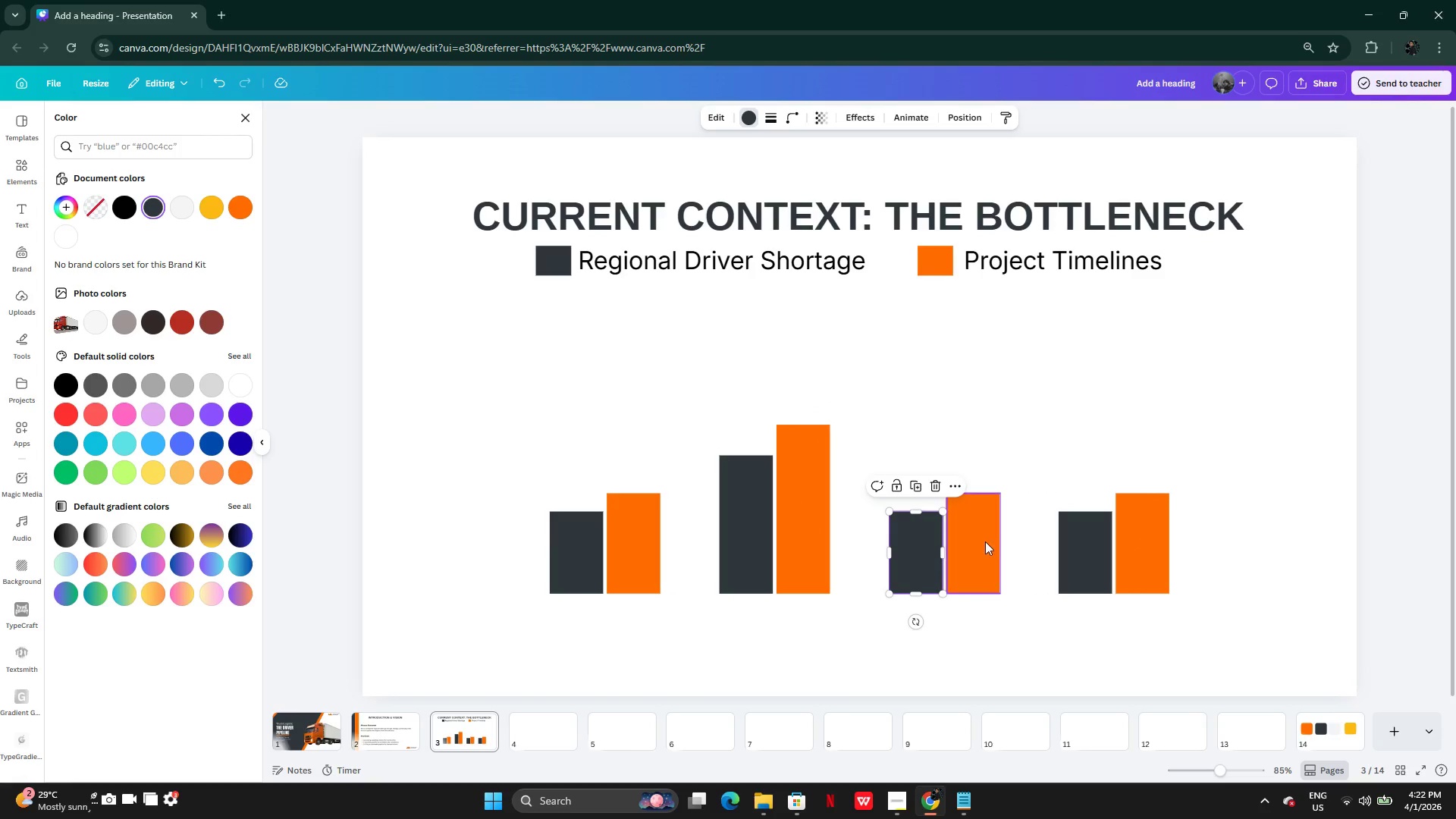 
hold_key(key=ShiftLeft, duration=0.56)
left_click([988, 542])
 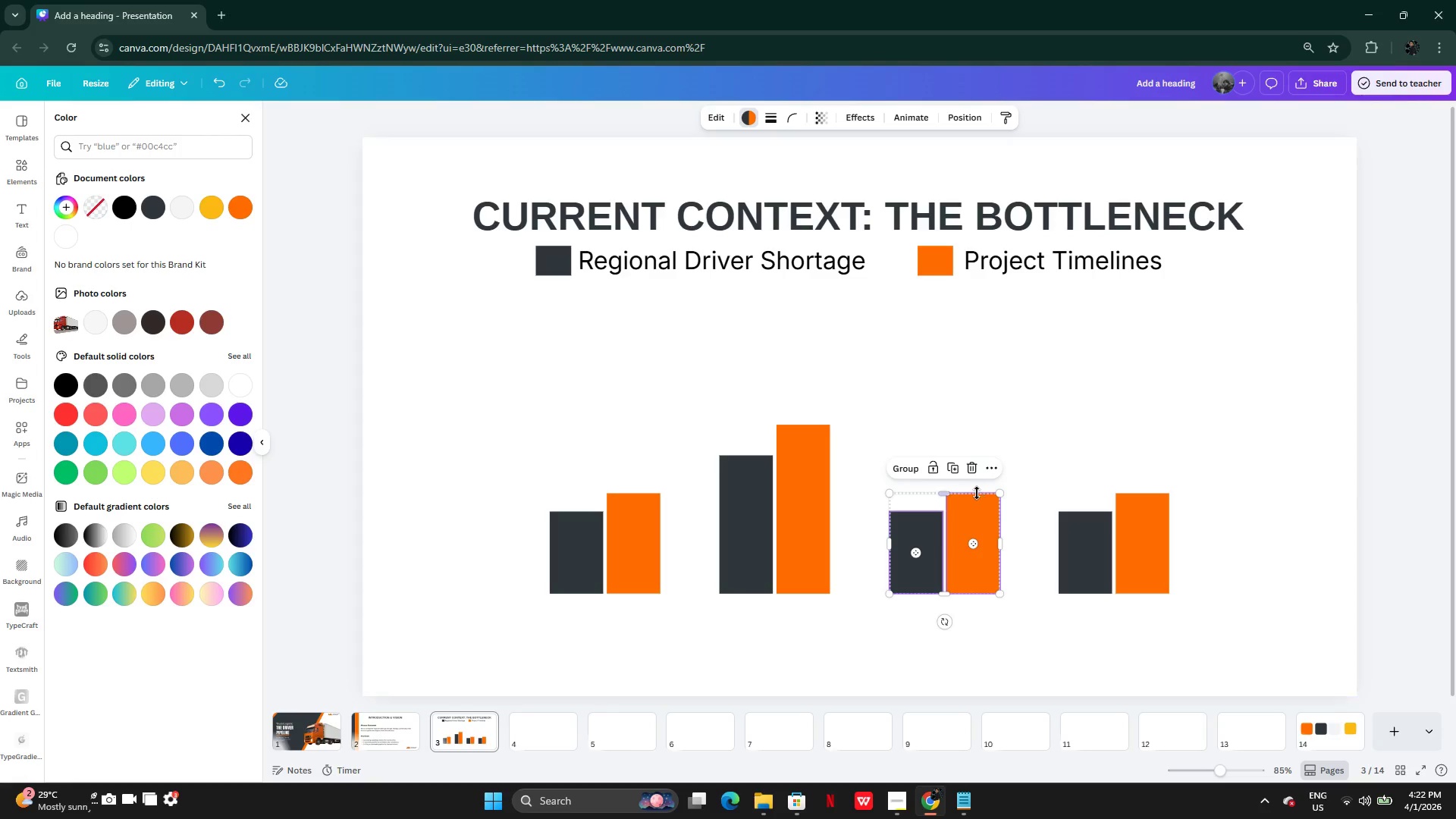 
left_click_drag(start_coordinate=[977, 493], to_coordinate=[971, 348])
 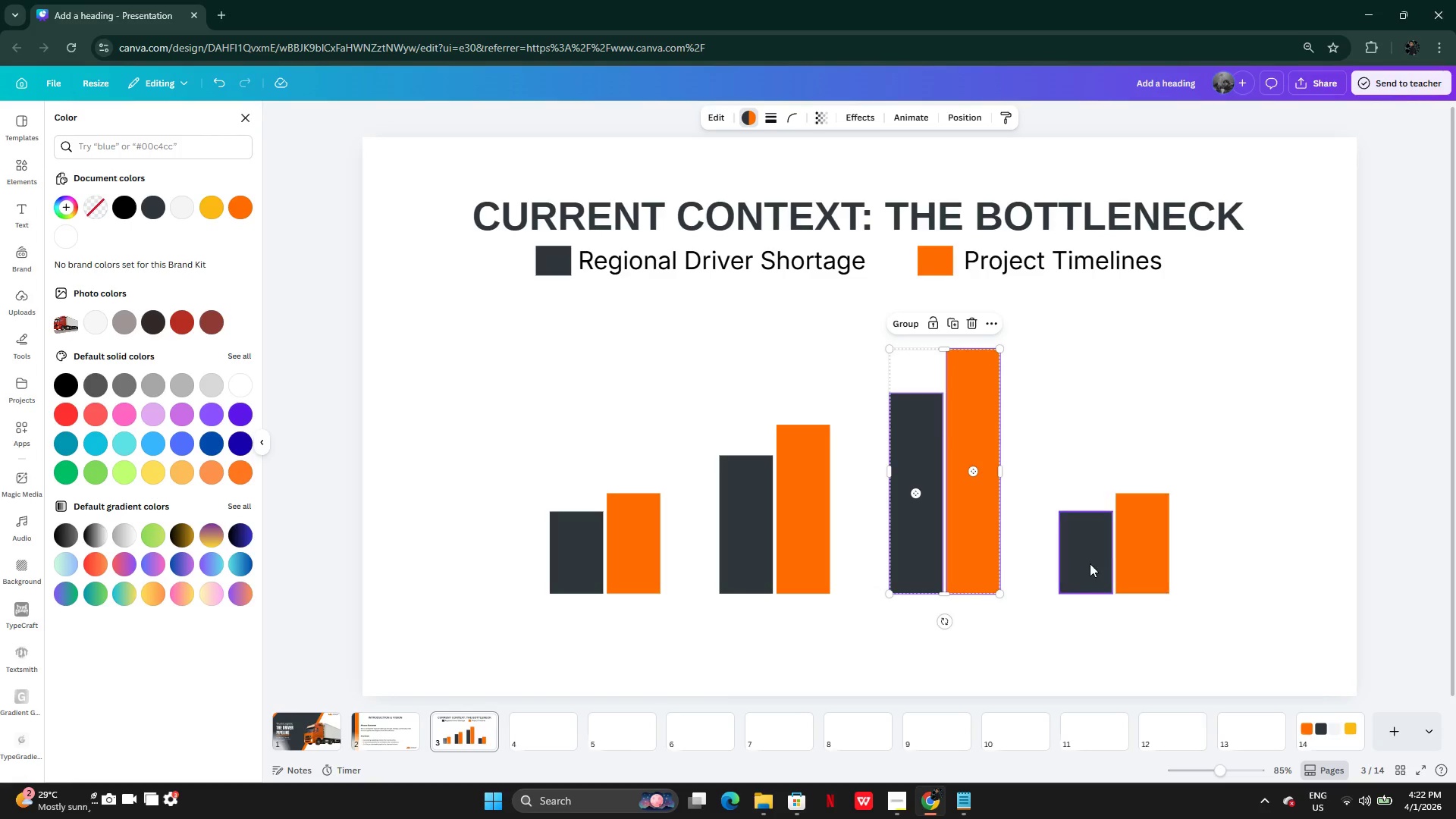 
left_click([1089, 563])
 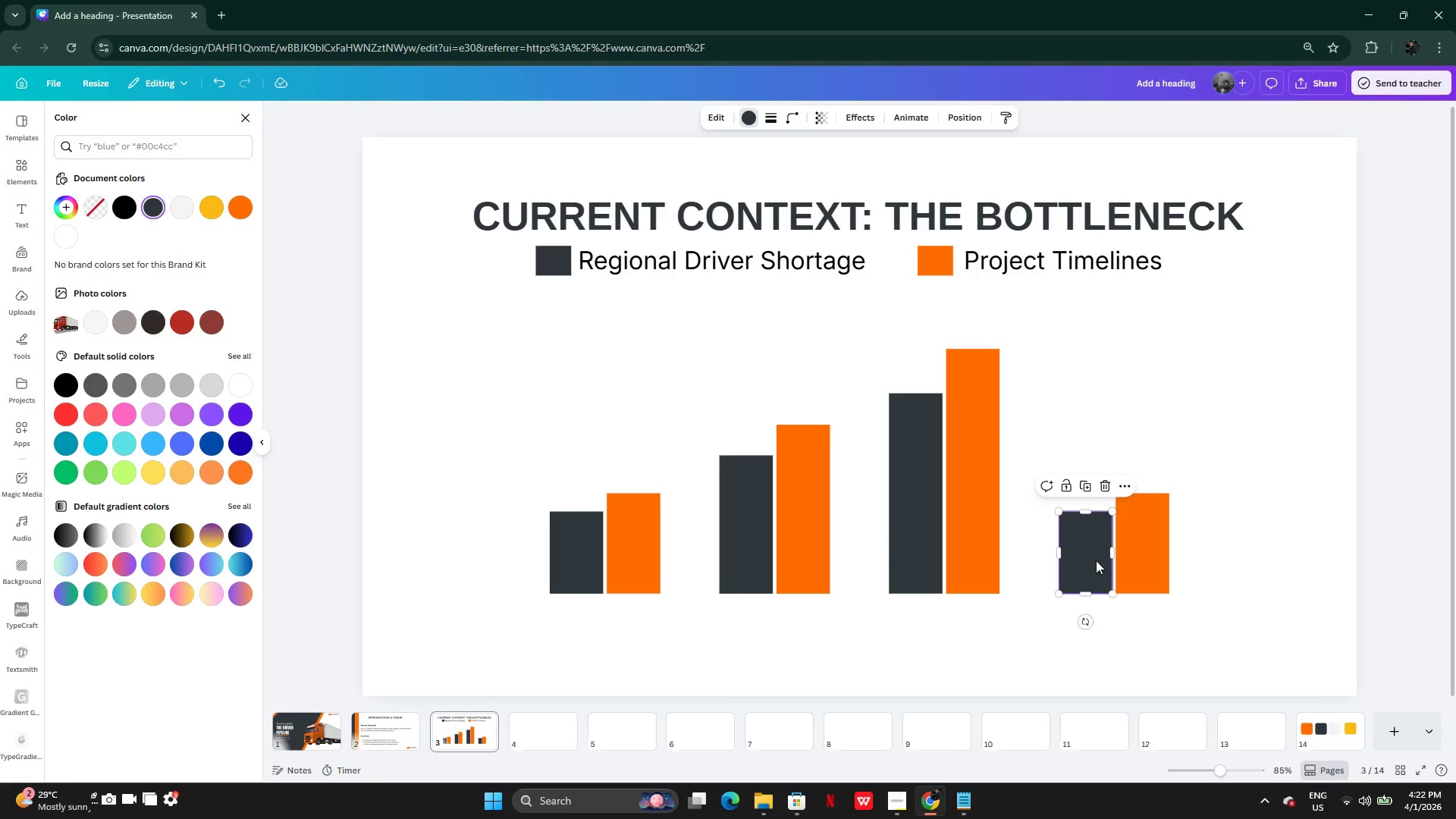 
hold_key(key=ShiftLeft, duration=0.66)
 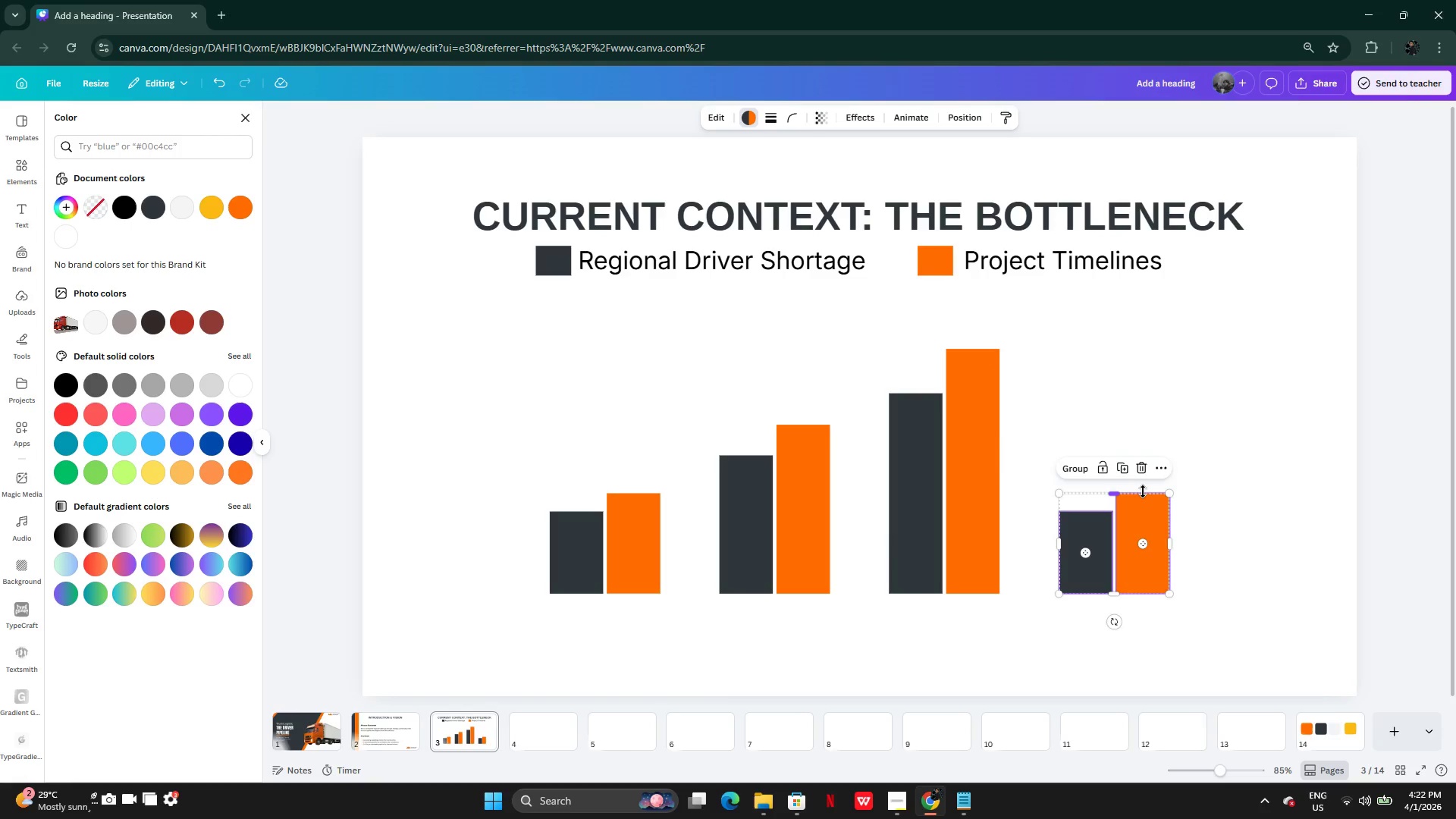 
left_click_drag(start_coordinate=[1143, 491], to_coordinate=[1131, 299])
 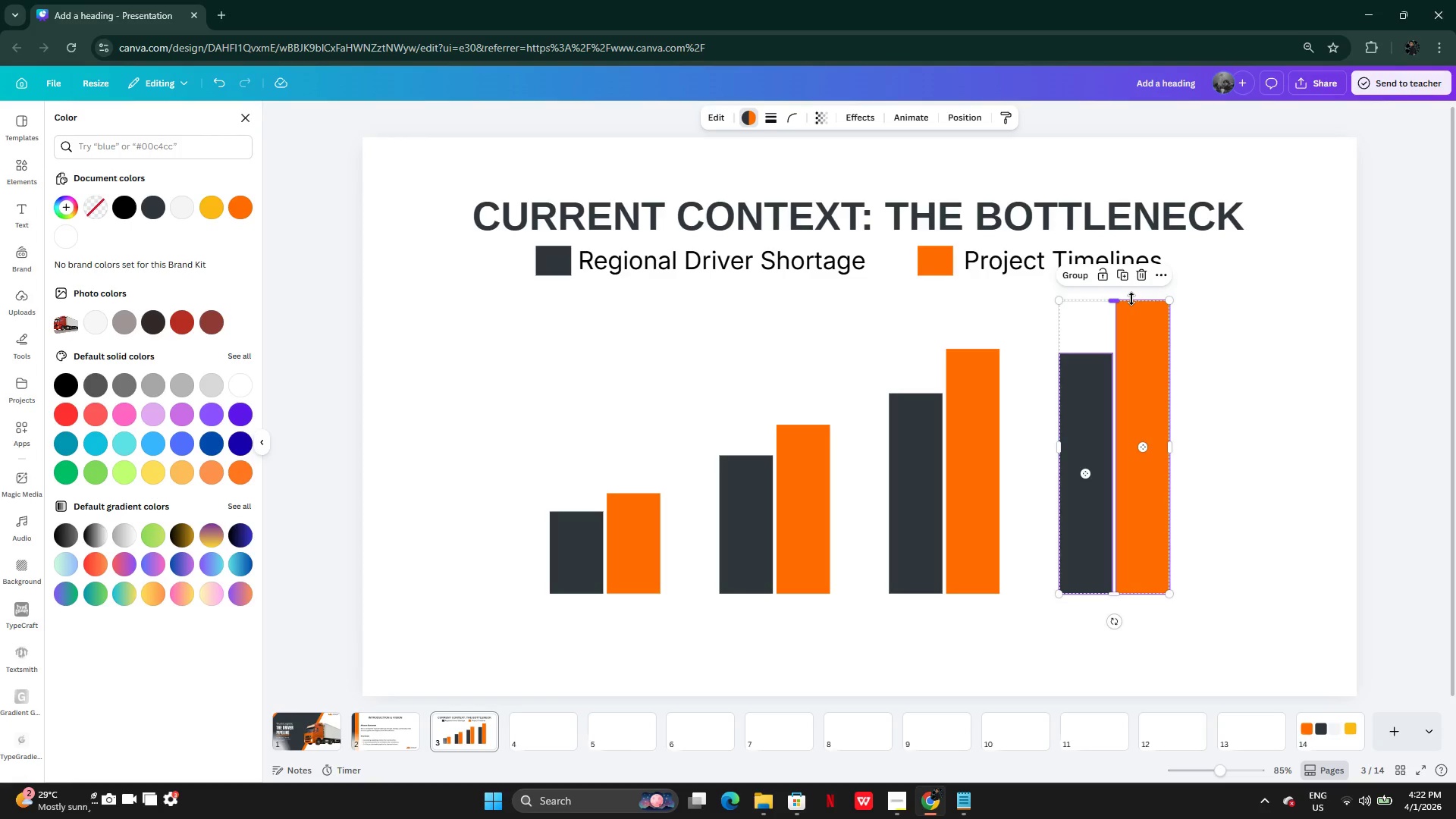 
key(Control+Z)
 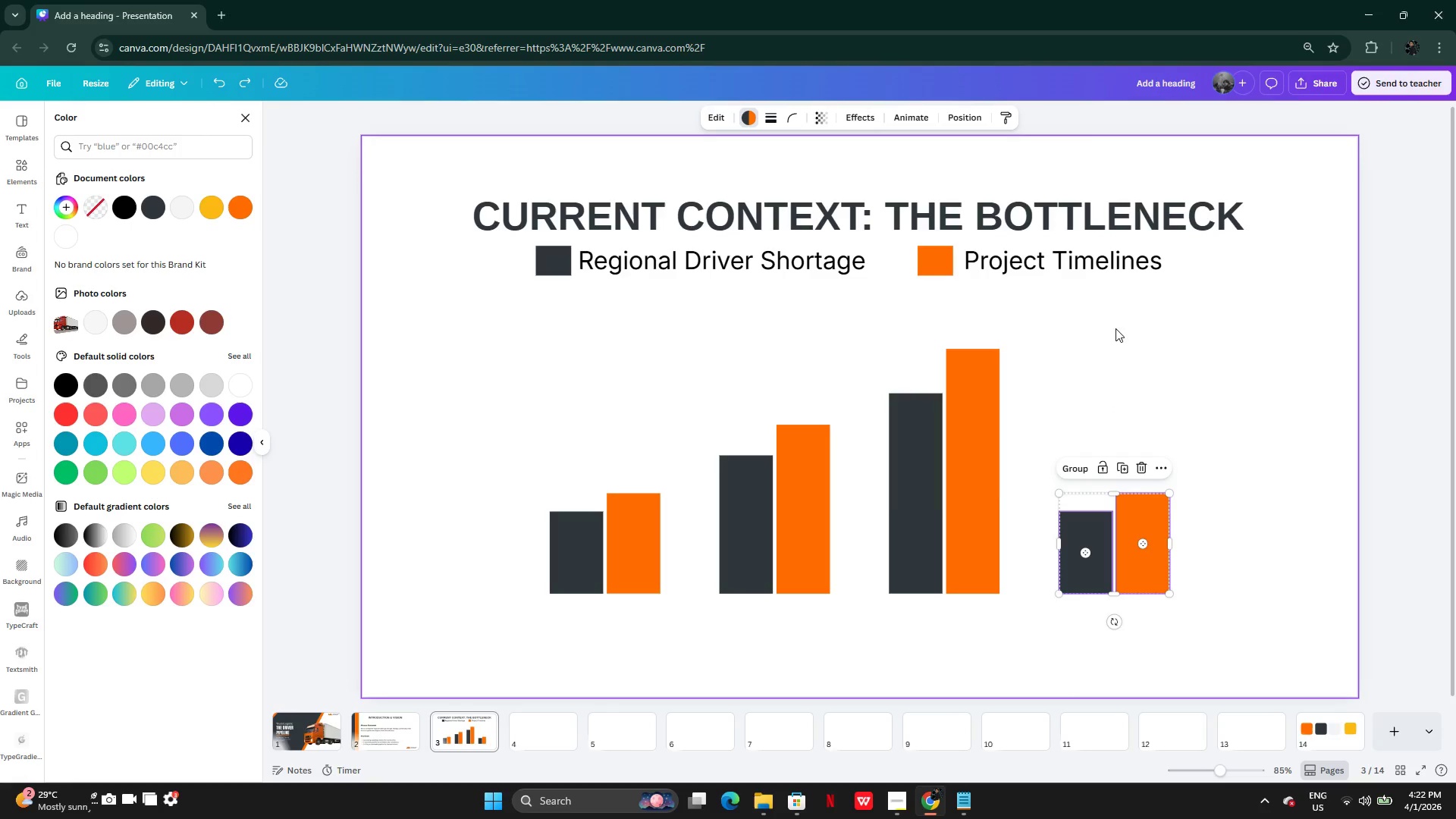 
key(Control+Z)
 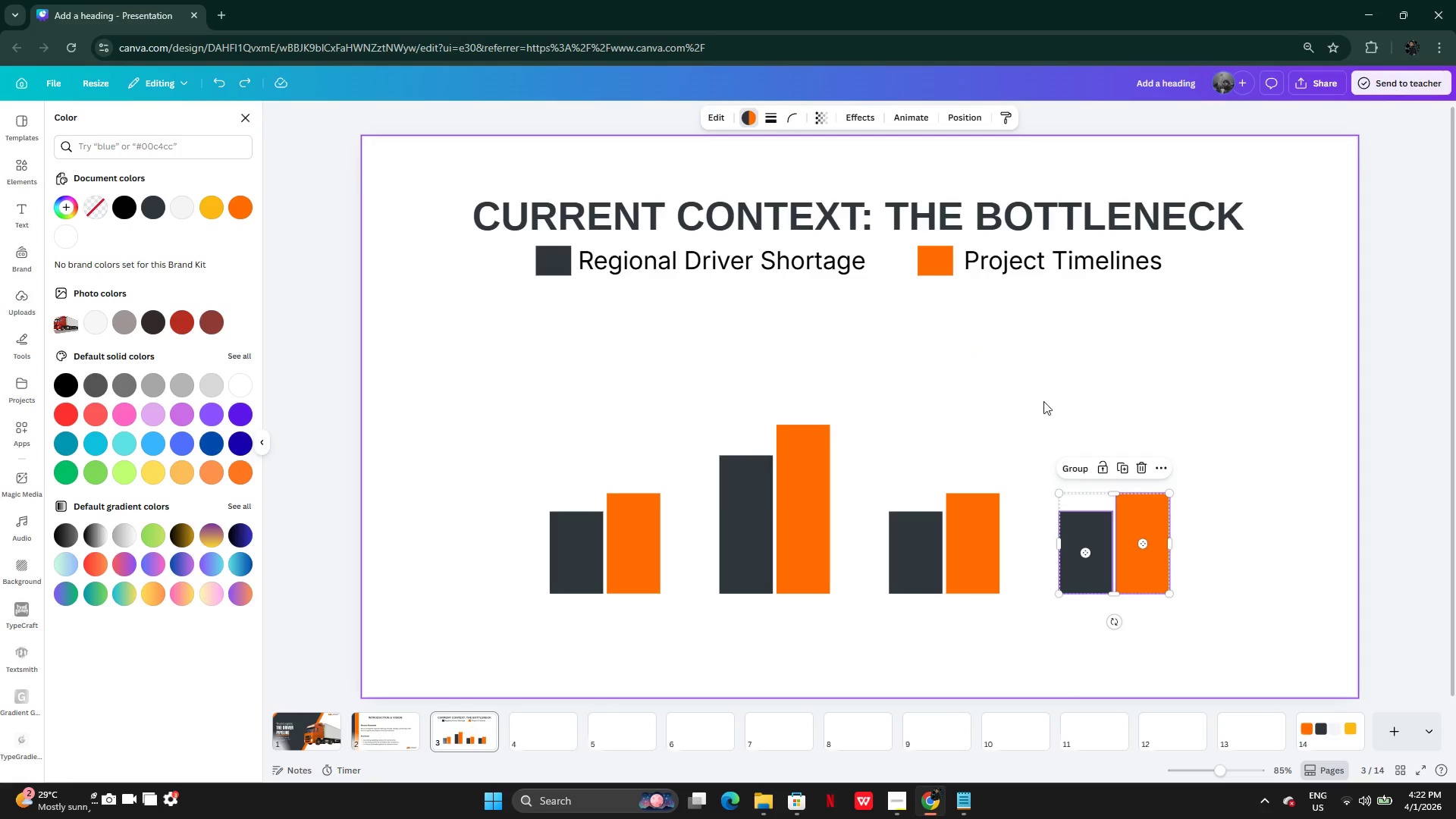 
key(Control+Z)
 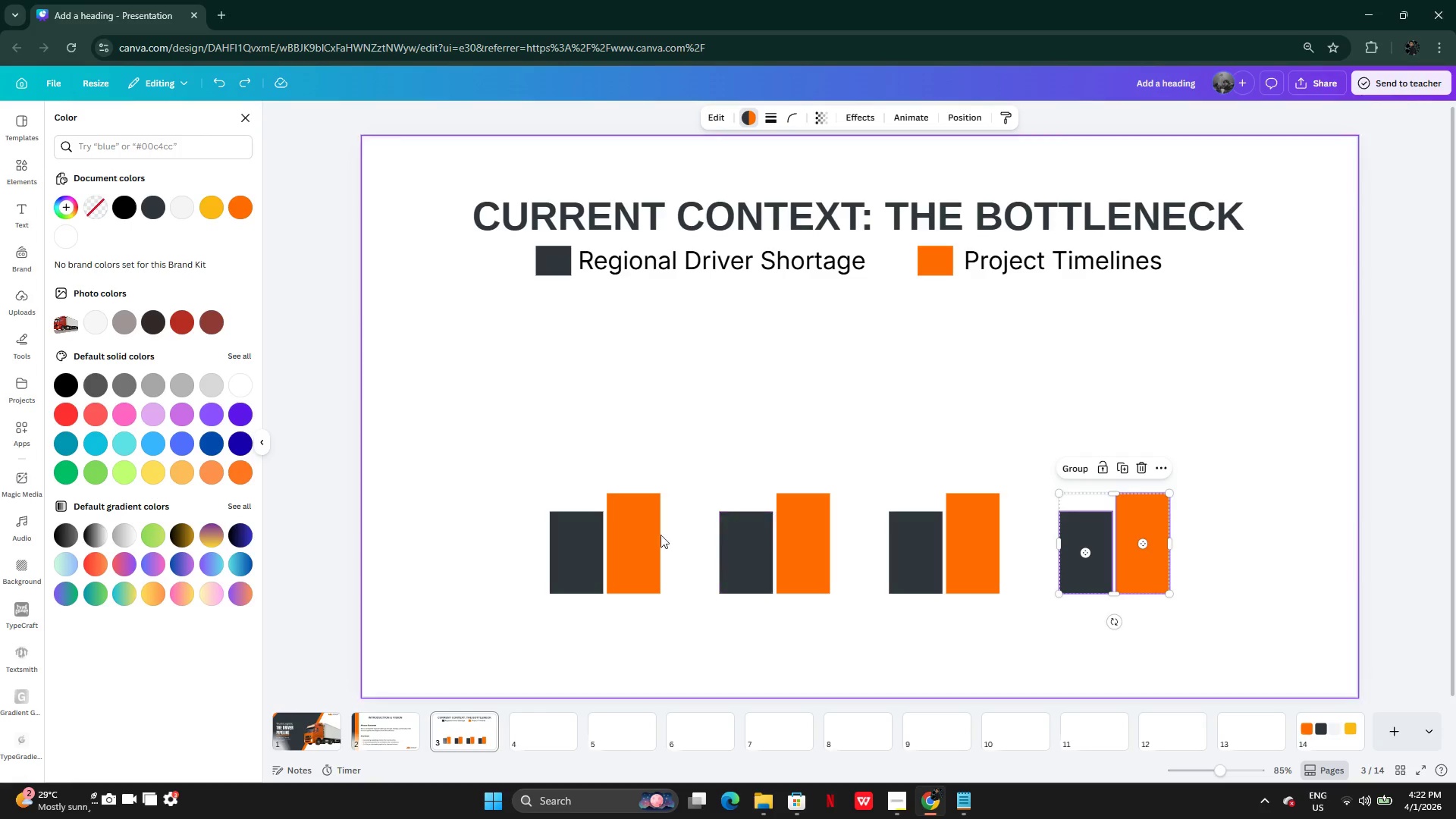 
left_click([634, 535])
 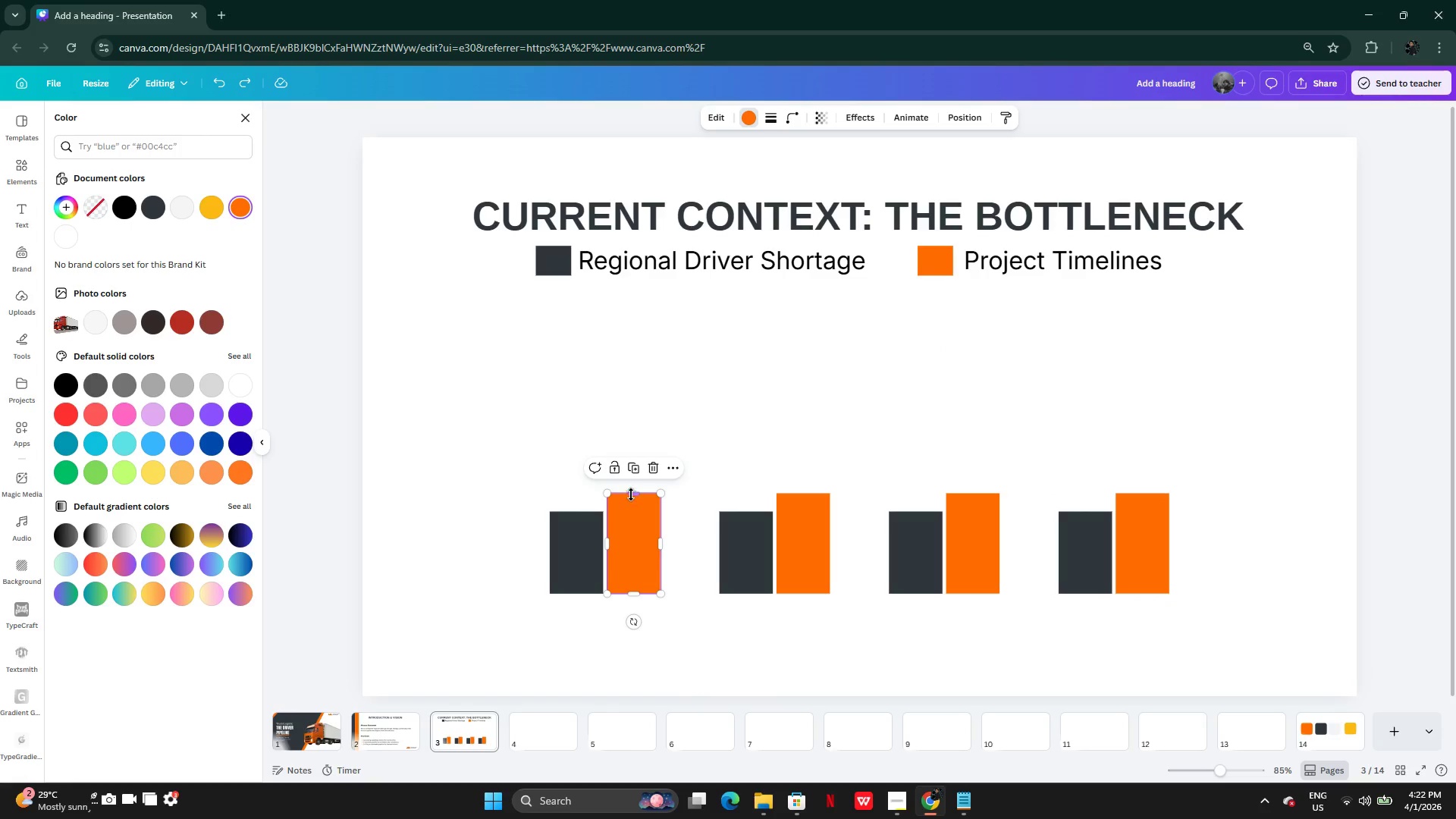 
left_click_drag(start_coordinate=[631, 490], to_coordinate=[632, 507])
 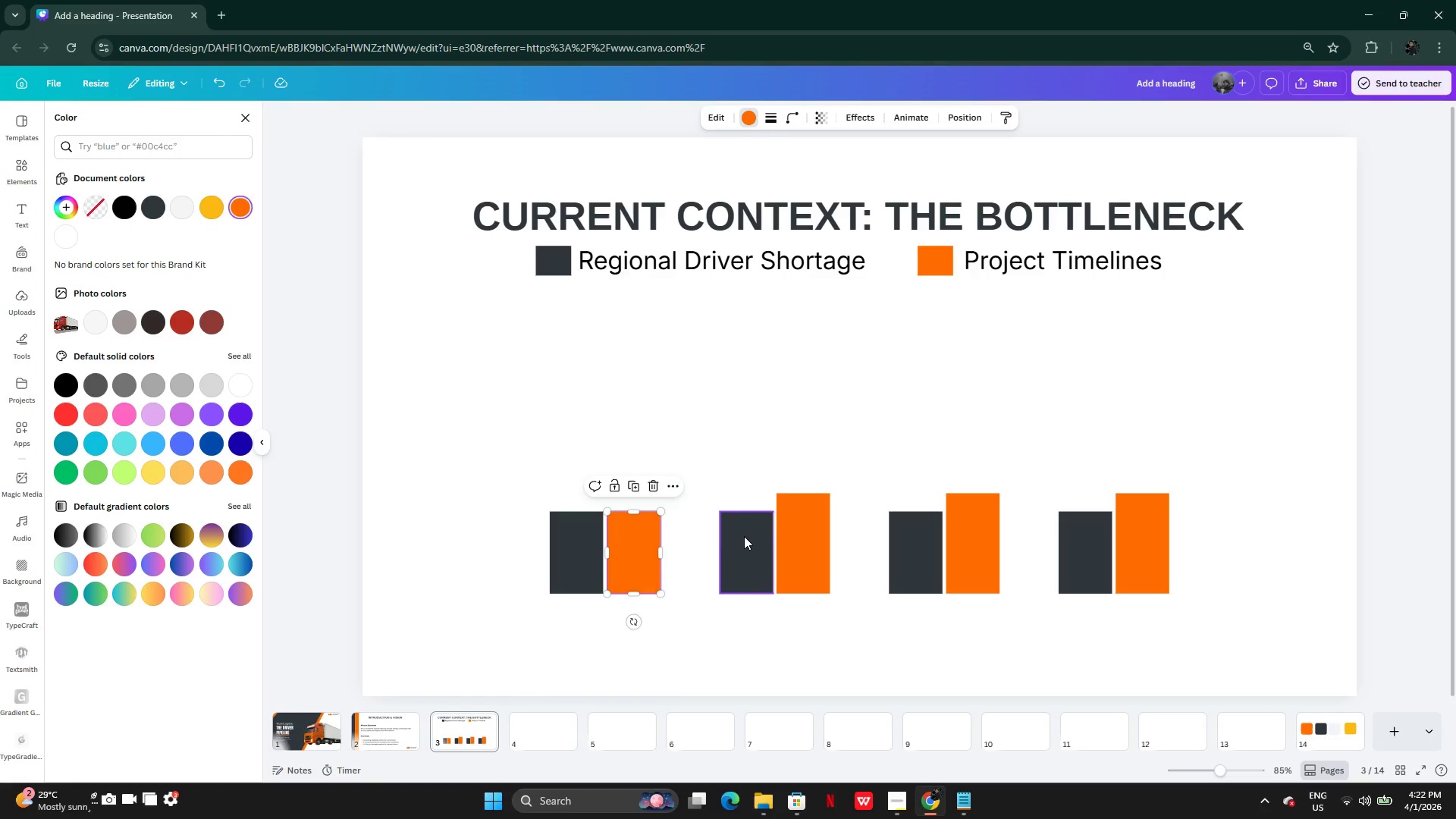 
left_click([744, 536])
 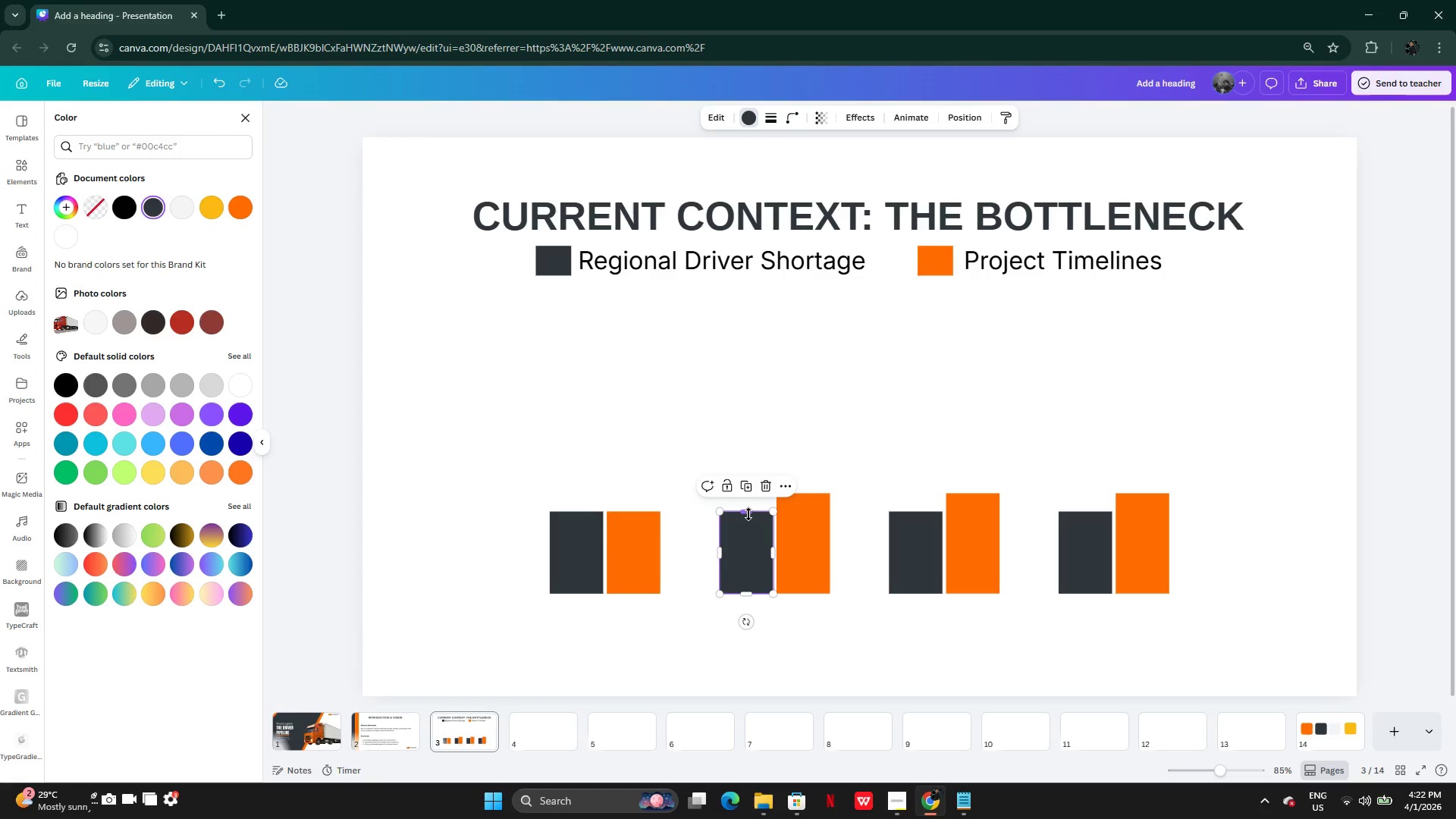 
left_click_drag(start_coordinate=[748, 512], to_coordinate=[749, 479])
 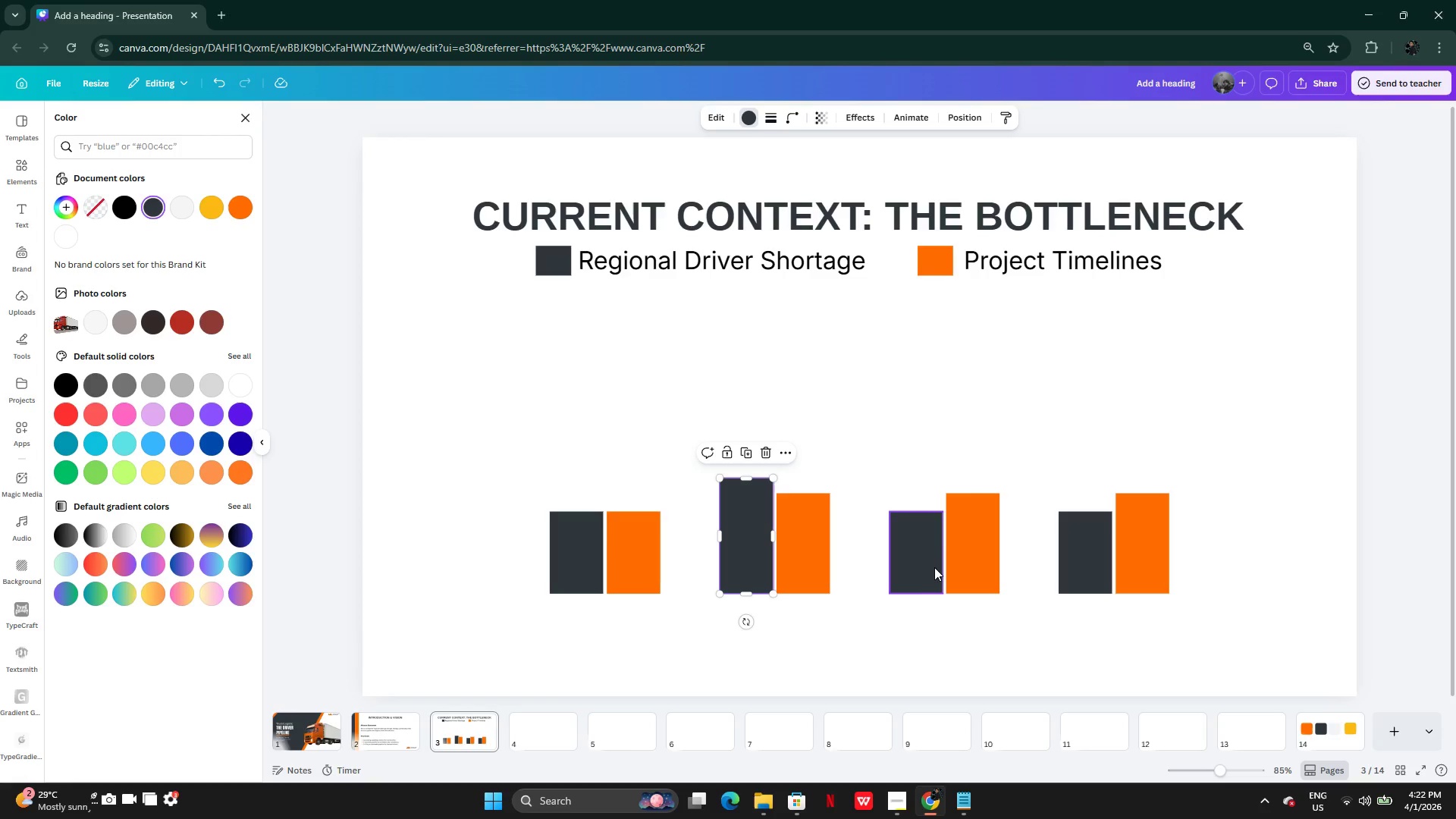 
left_click([930, 564])
 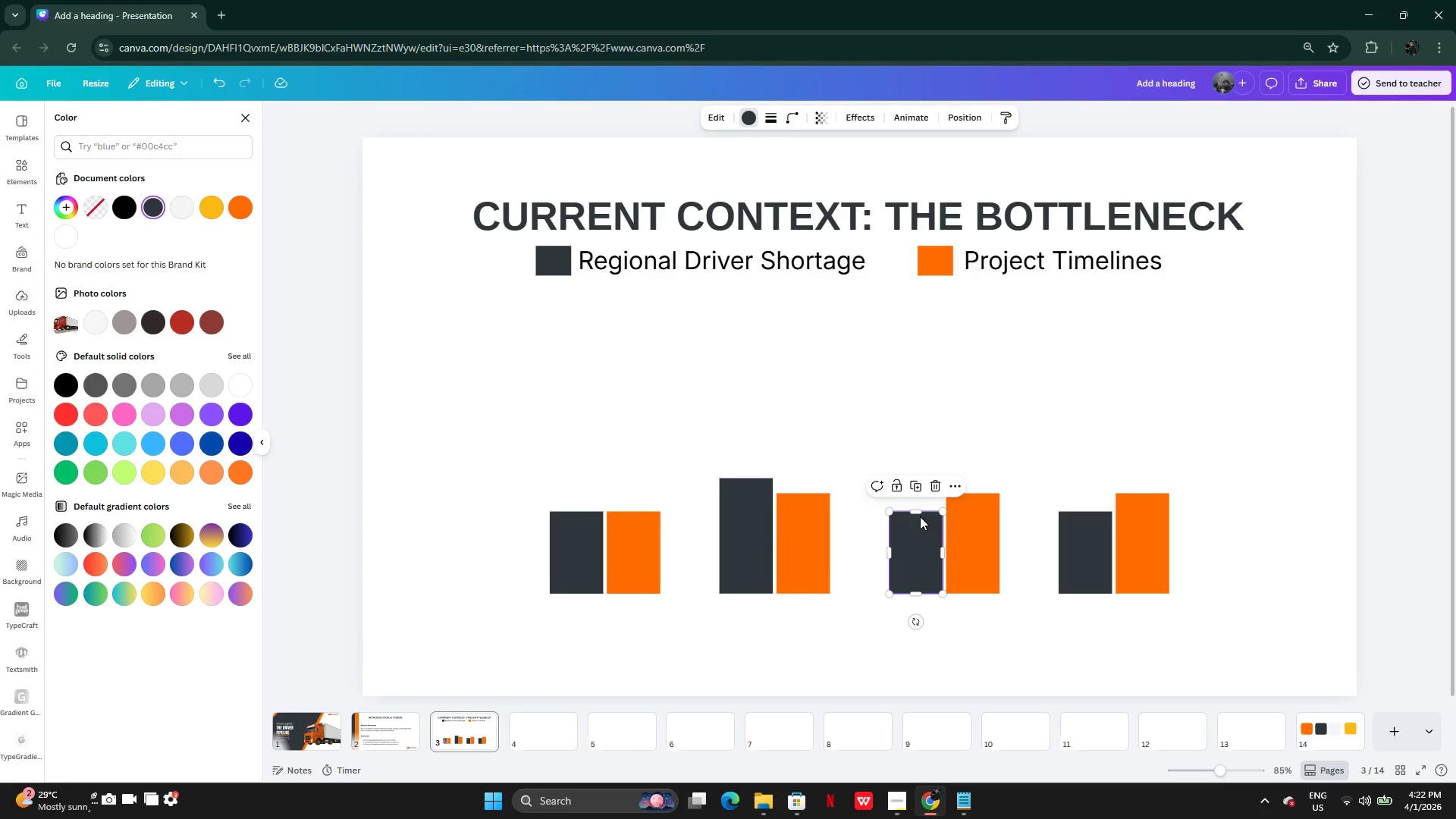 
left_click_drag(start_coordinate=[918, 514], to_coordinate=[912, 475])
 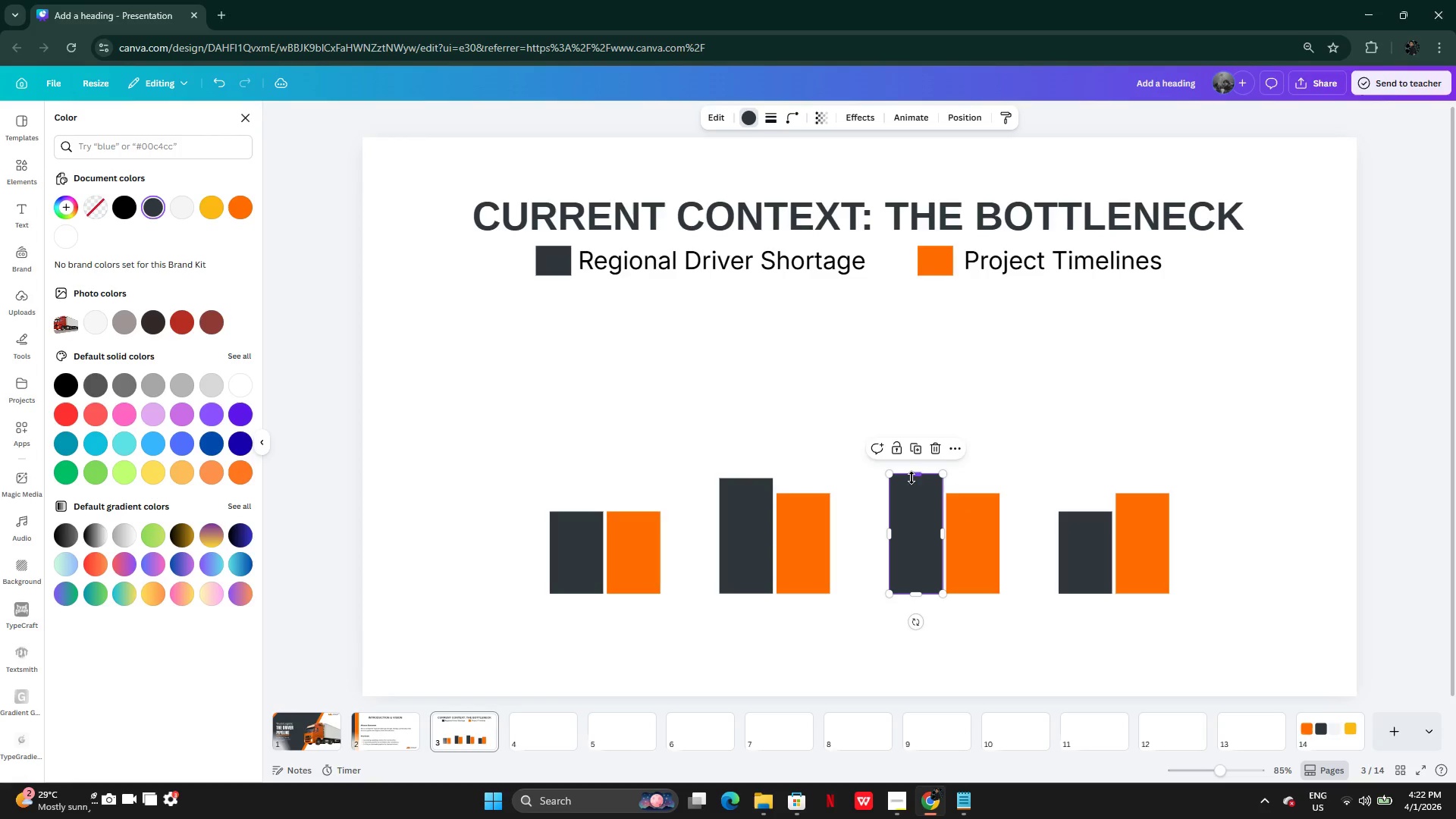 
left_click([1099, 551])
 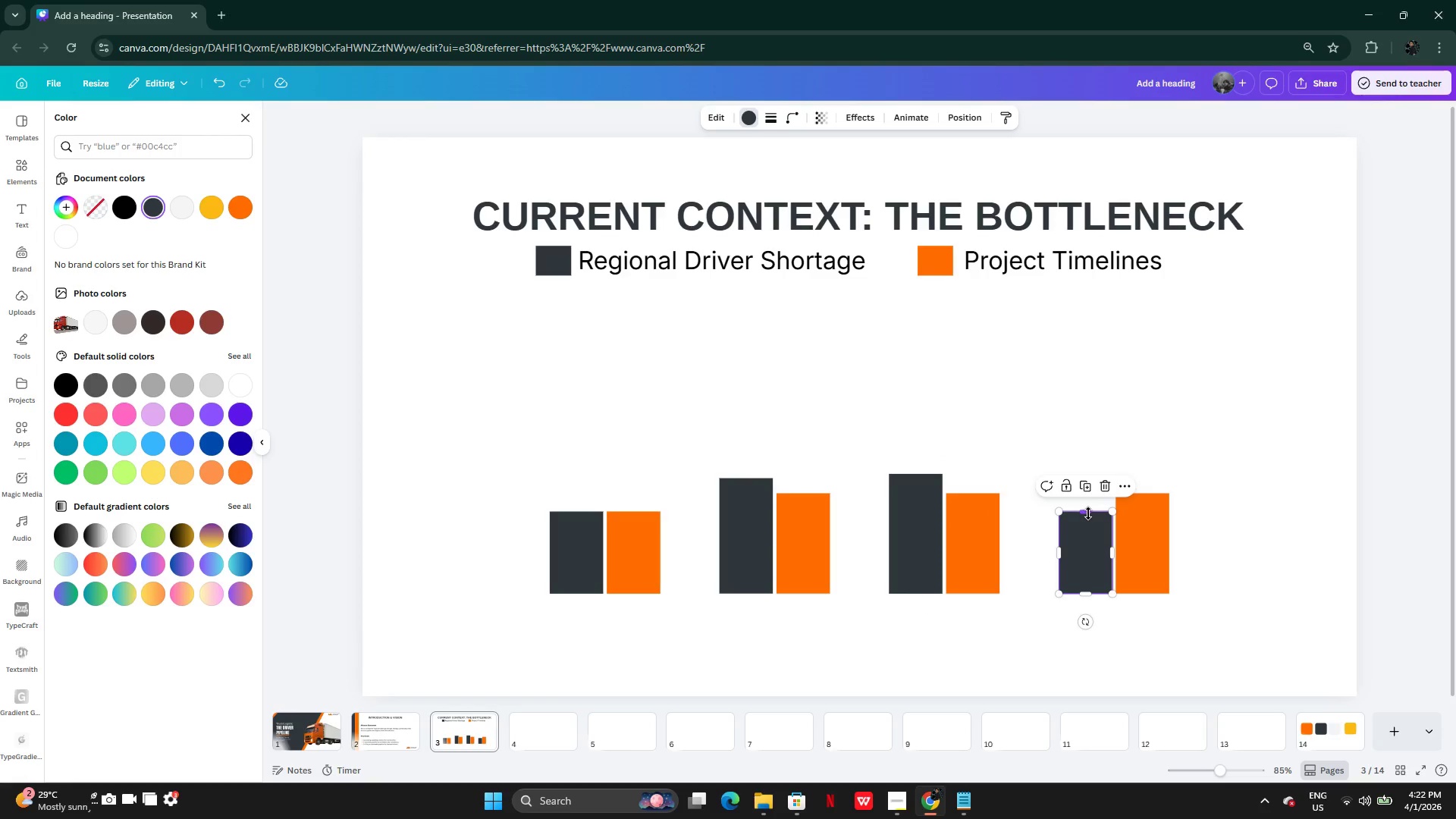 
left_click_drag(start_coordinate=[1088, 513], to_coordinate=[1078, 476])
 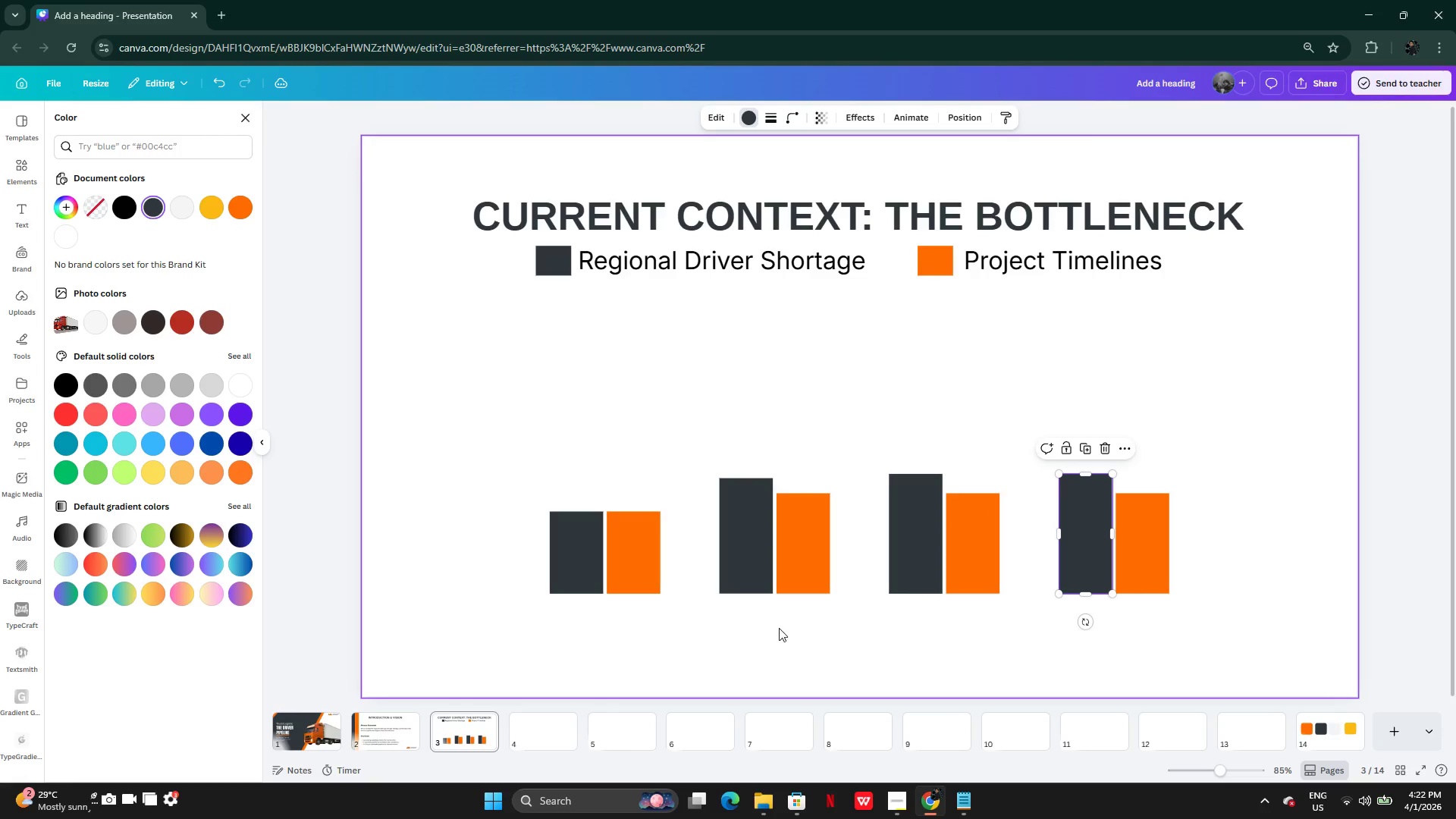 
left_click([777, 628])
 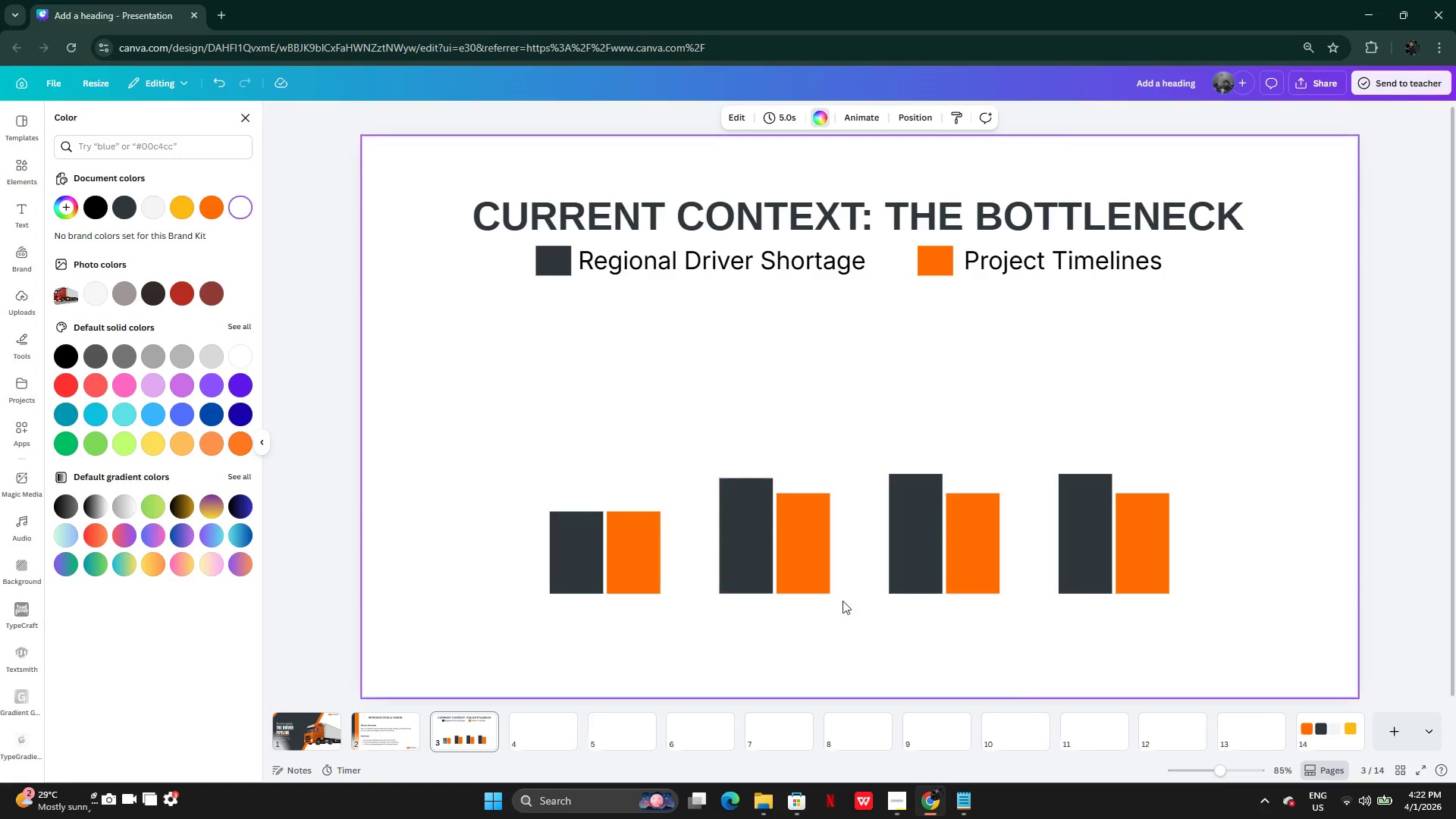 
left_click_drag(start_coordinate=[852, 605], to_coordinate=[753, 553])
 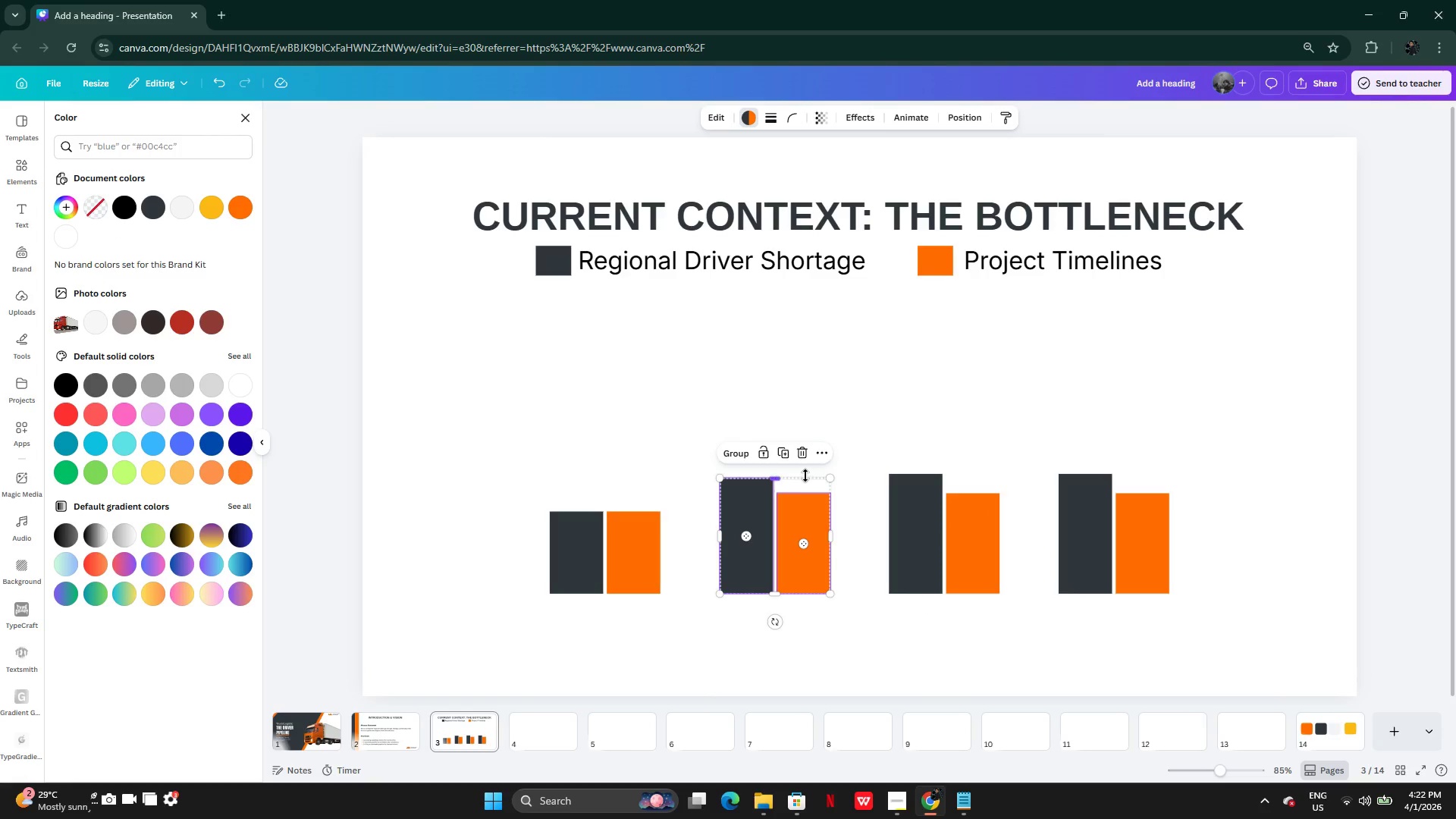 
left_click_drag(start_coordinate=[805, 475], to_coordinate=[797, 438])
 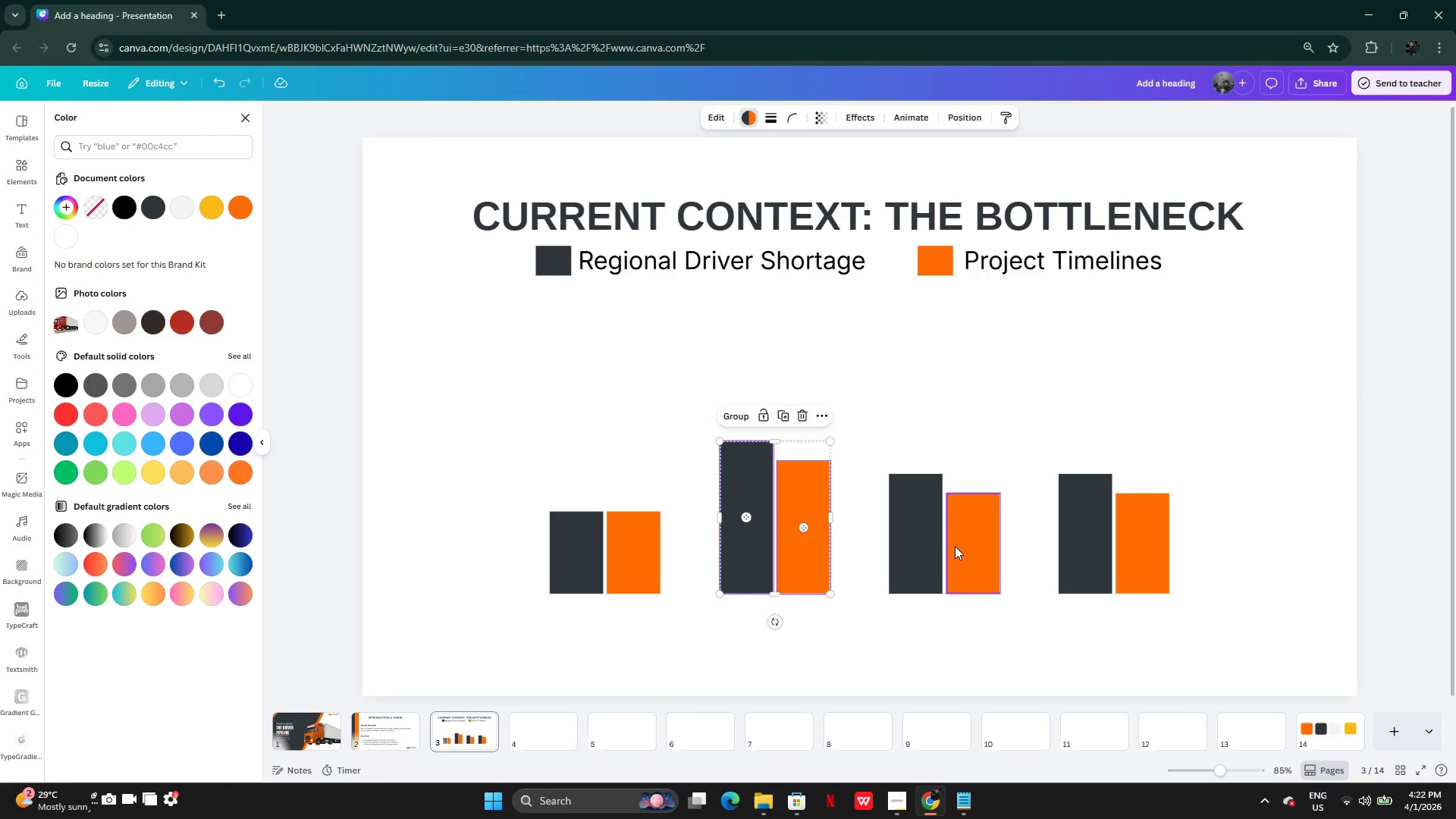 
left_click([956, 548])
 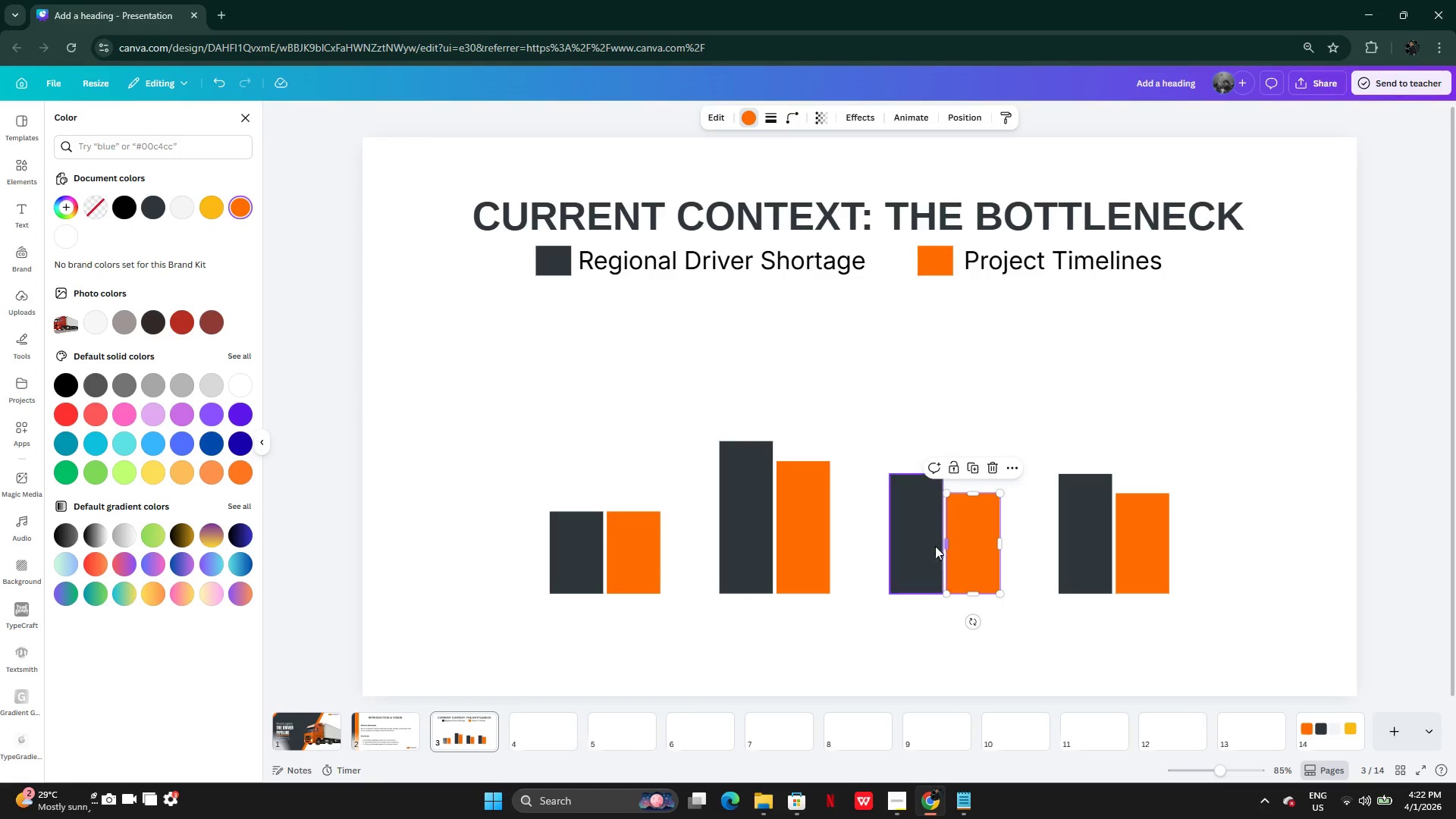 
hold_key(key=ShiftLeft, duration=0.67)
left_click([922, 546])
 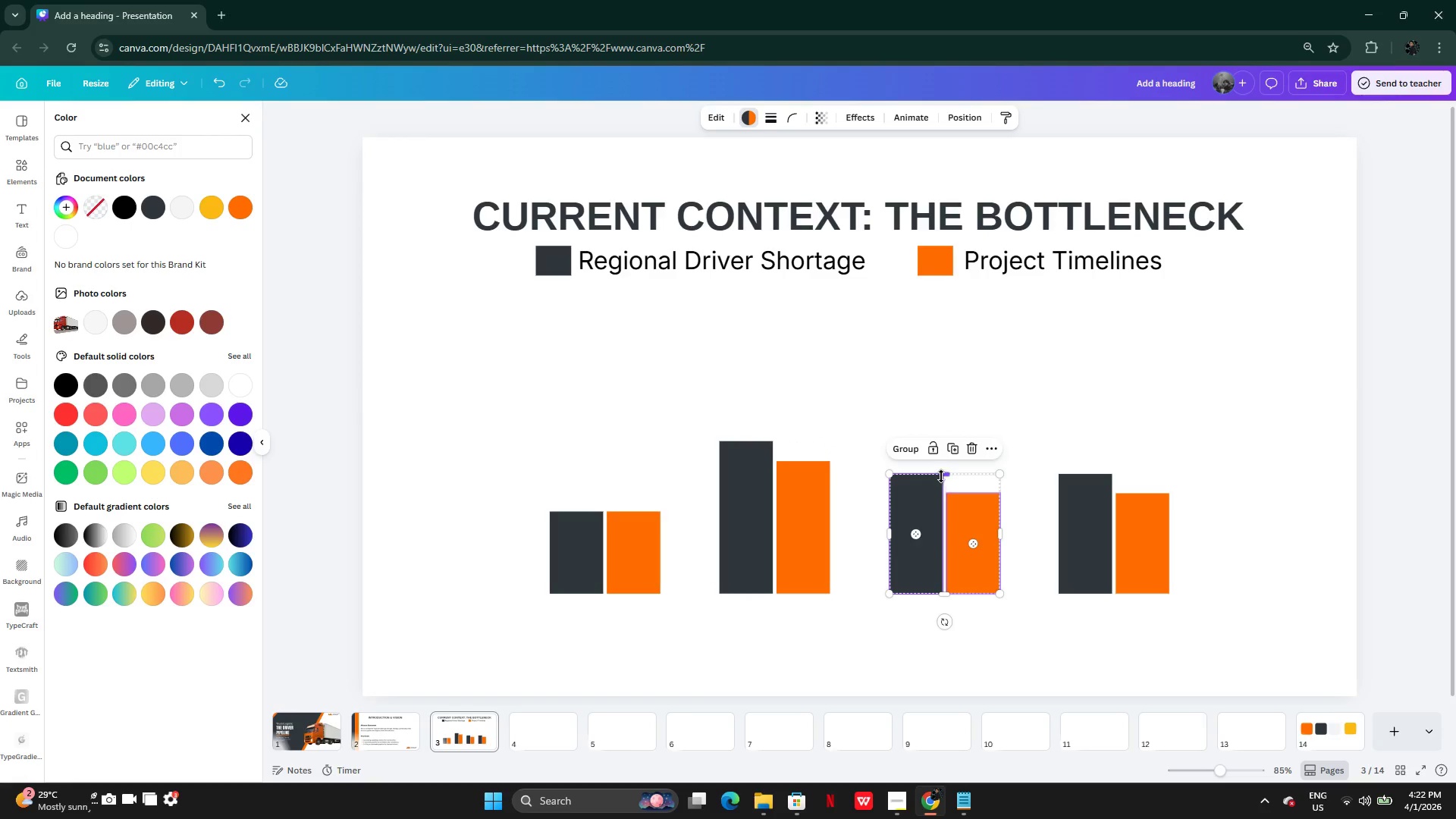 
left_click_drag(start_coordinate=[941, 475], to_coordinate=[950, 372])
 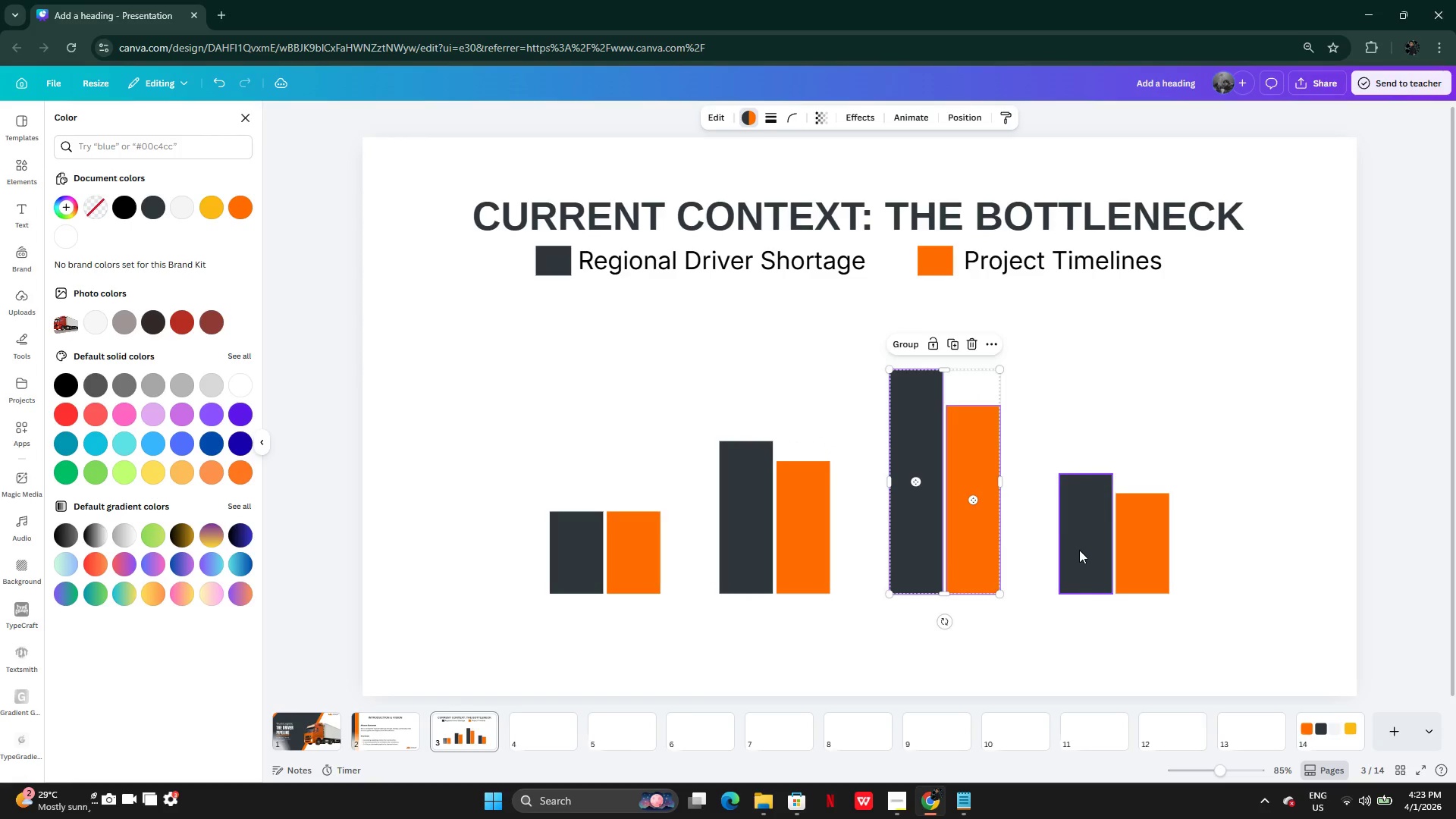 
left_click([1079, 550])
 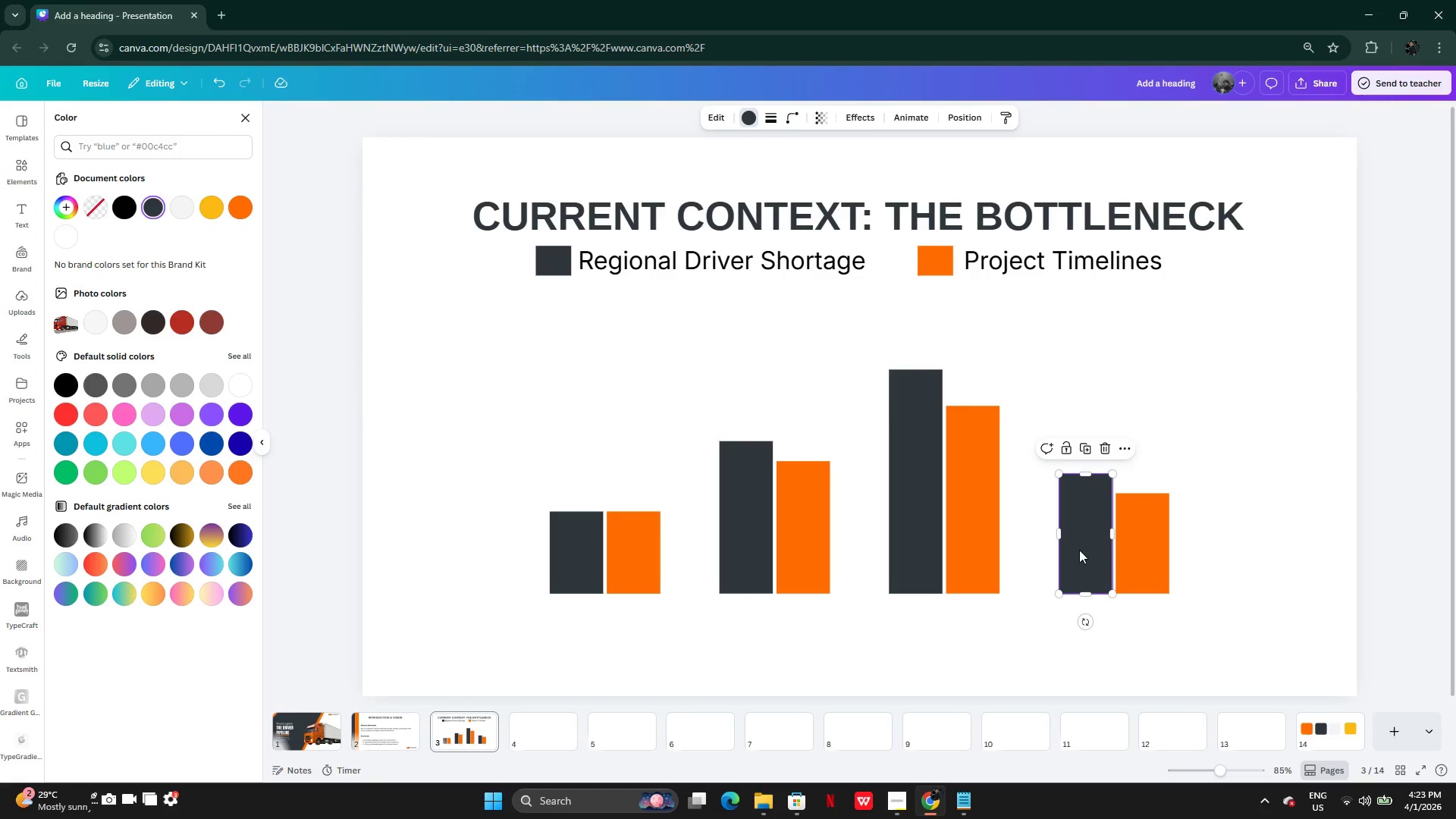 
hold_key(key=ShiftLeft, duration=0.56)
left_click([1125, 555])
 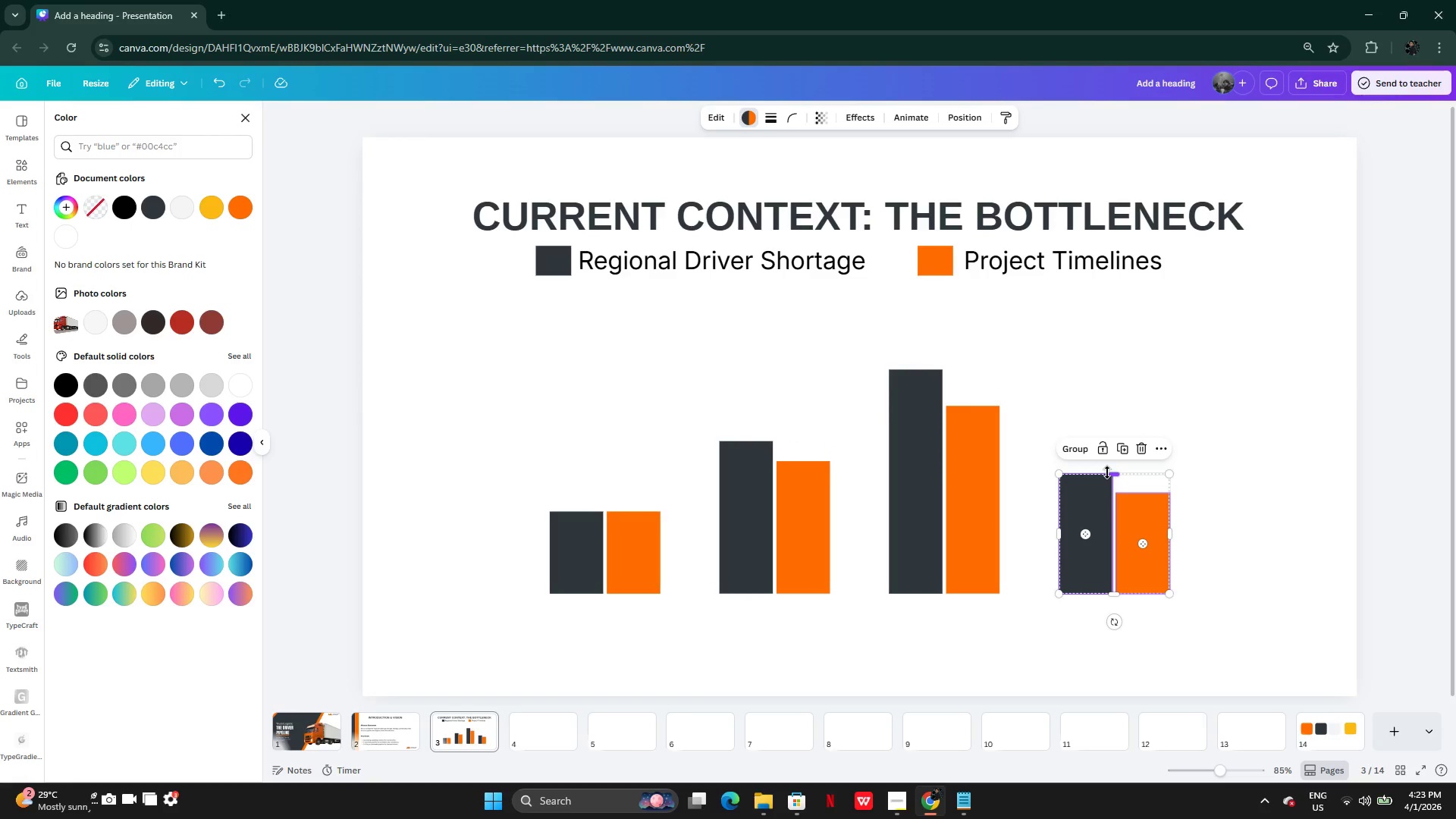 
left_click_drag(start_coordinate=[1107, 475], to_coordinate=[1122, 315])
 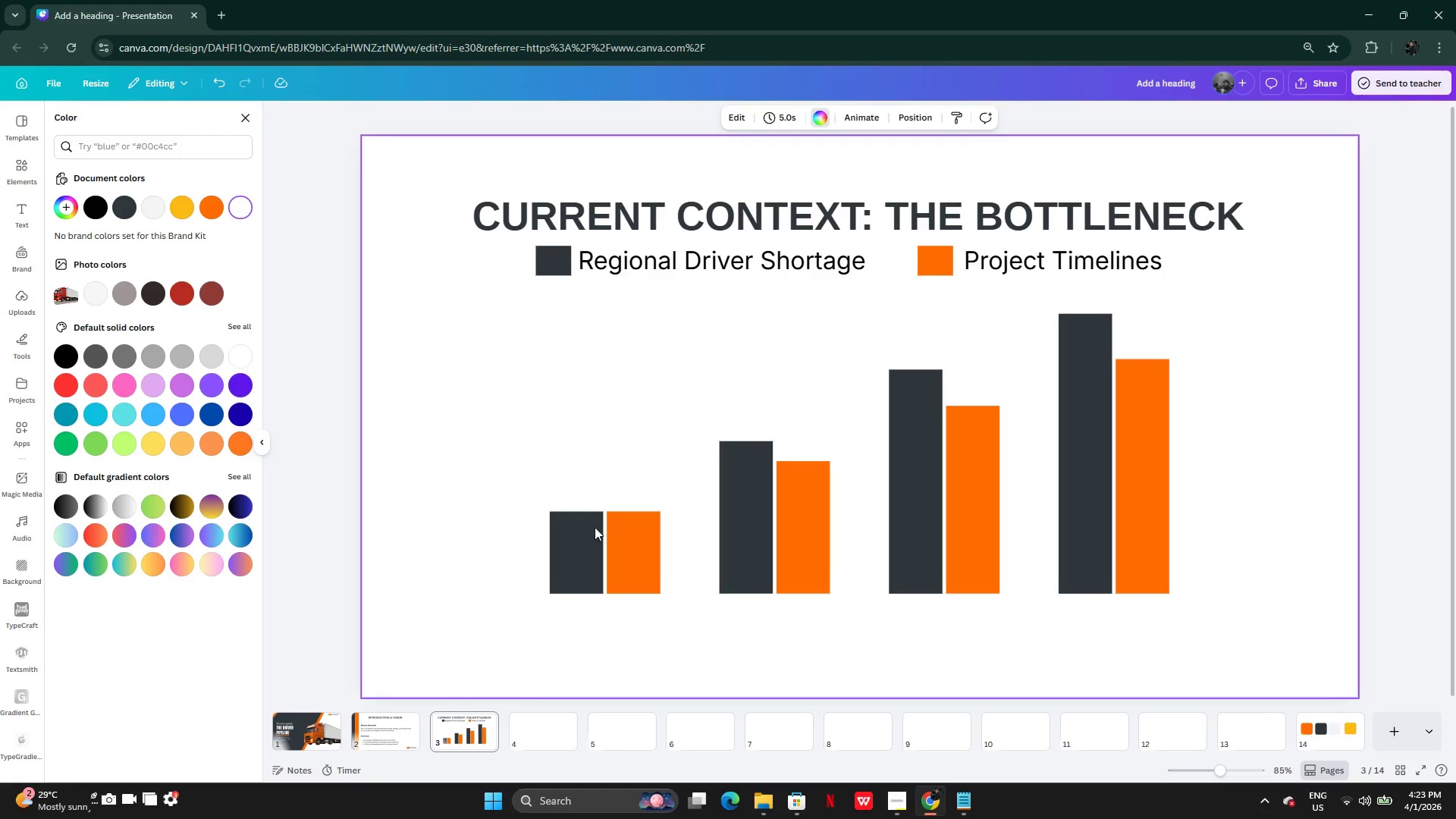 
left_click([614, 557])
 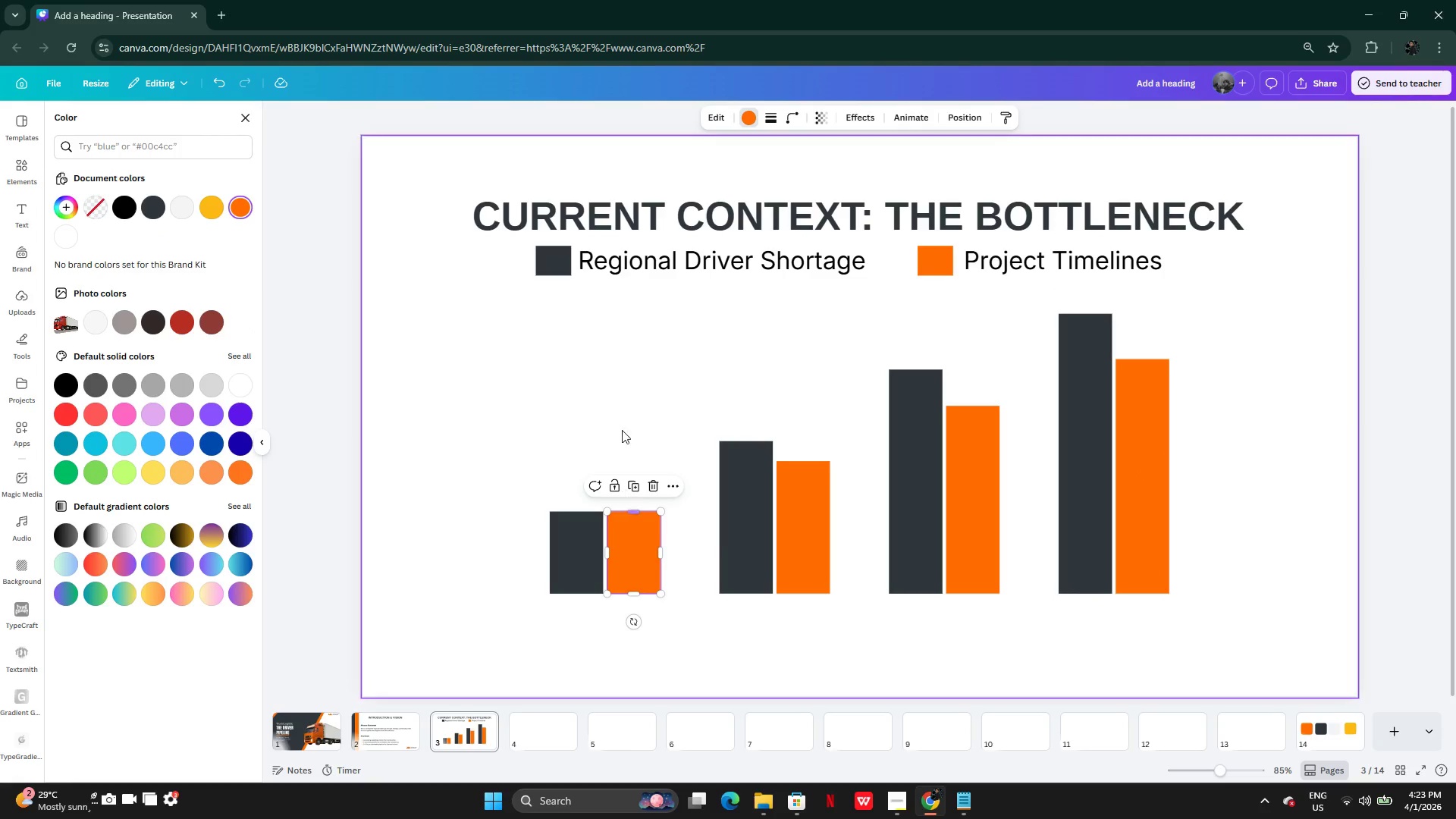 
left_click([619, 422])
 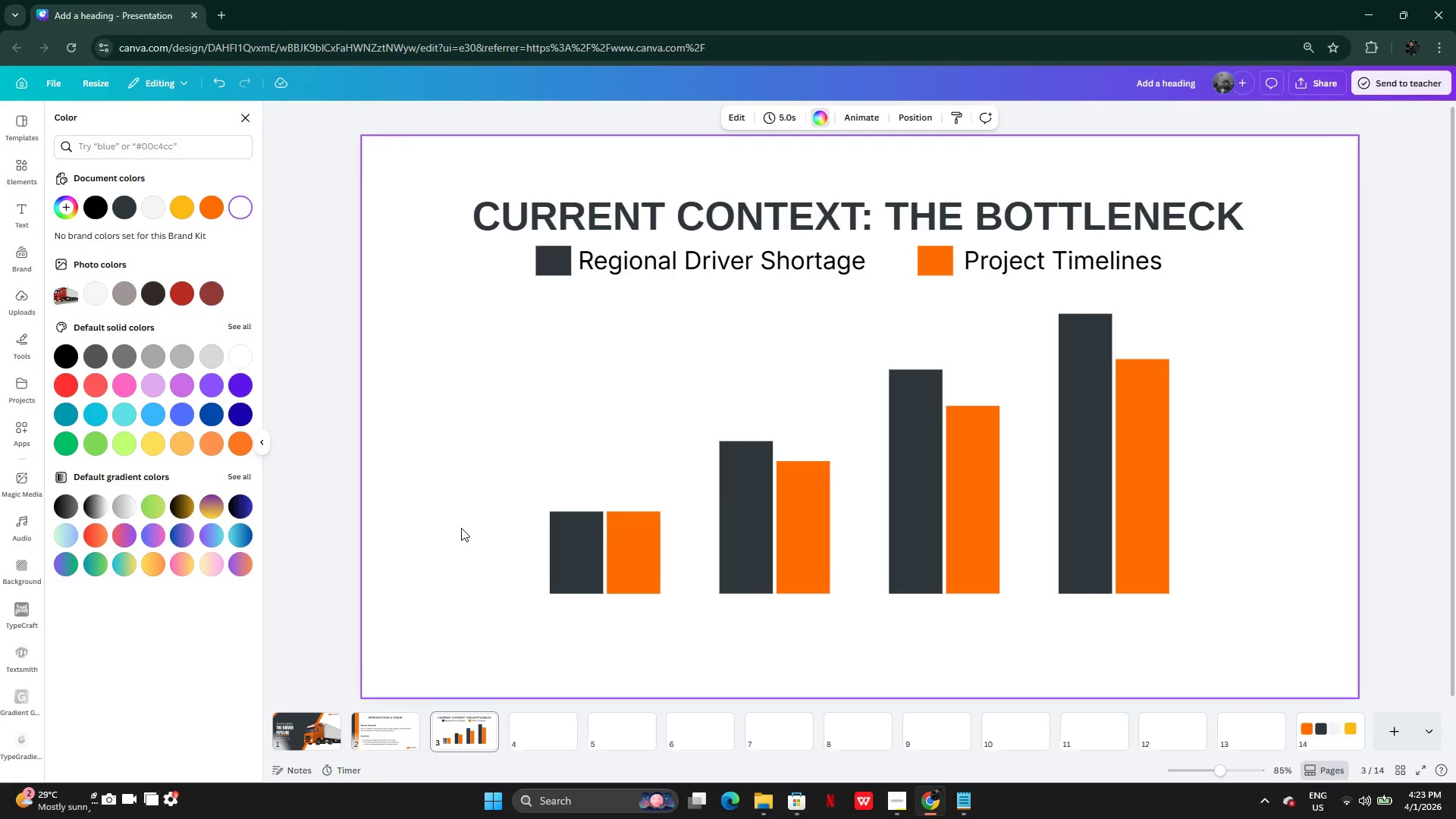 
left_click_drag(start_coordinate=[461, 528], to_coordinate=[627, 536])
 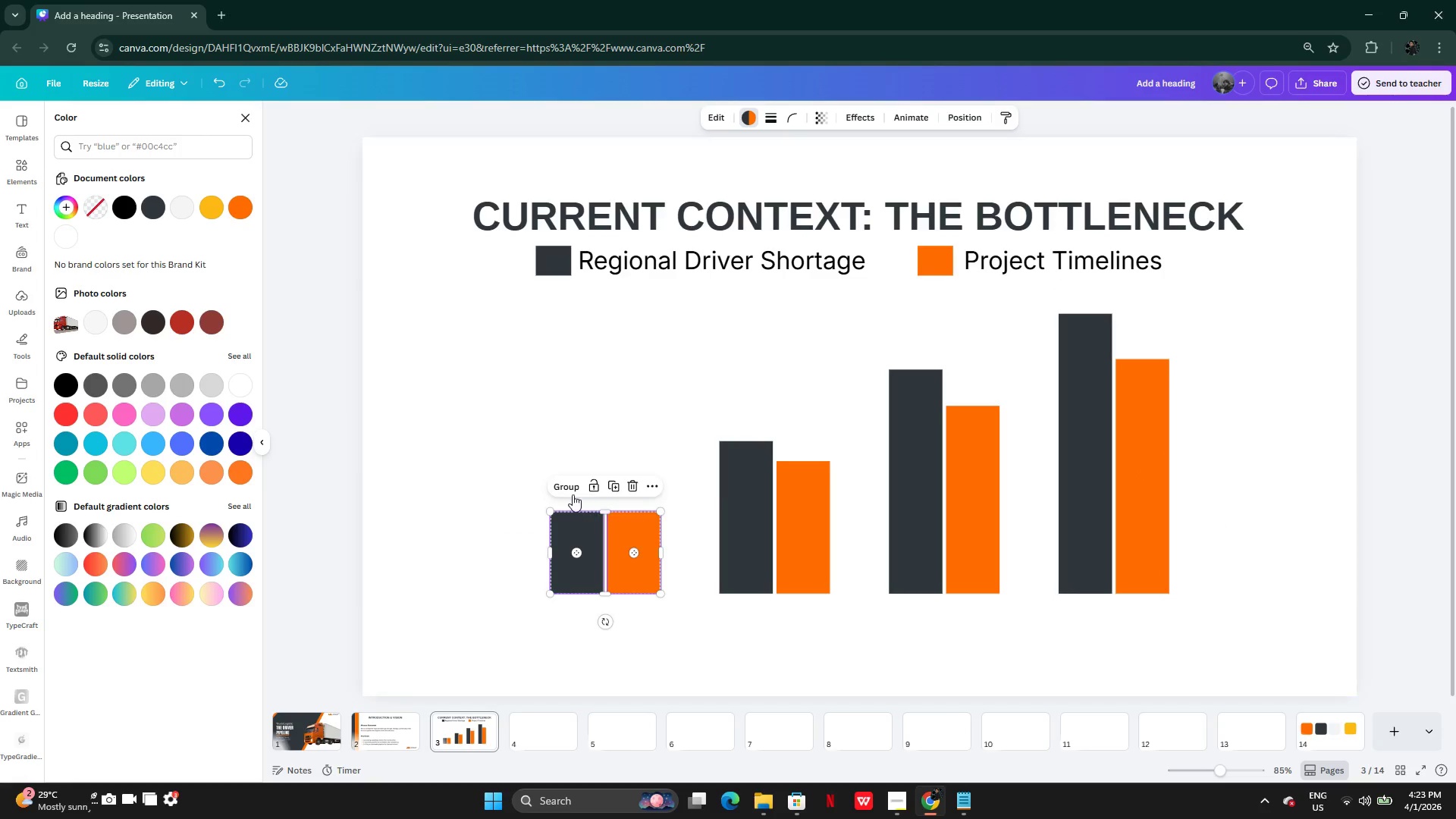 
left_click([569, 492])
 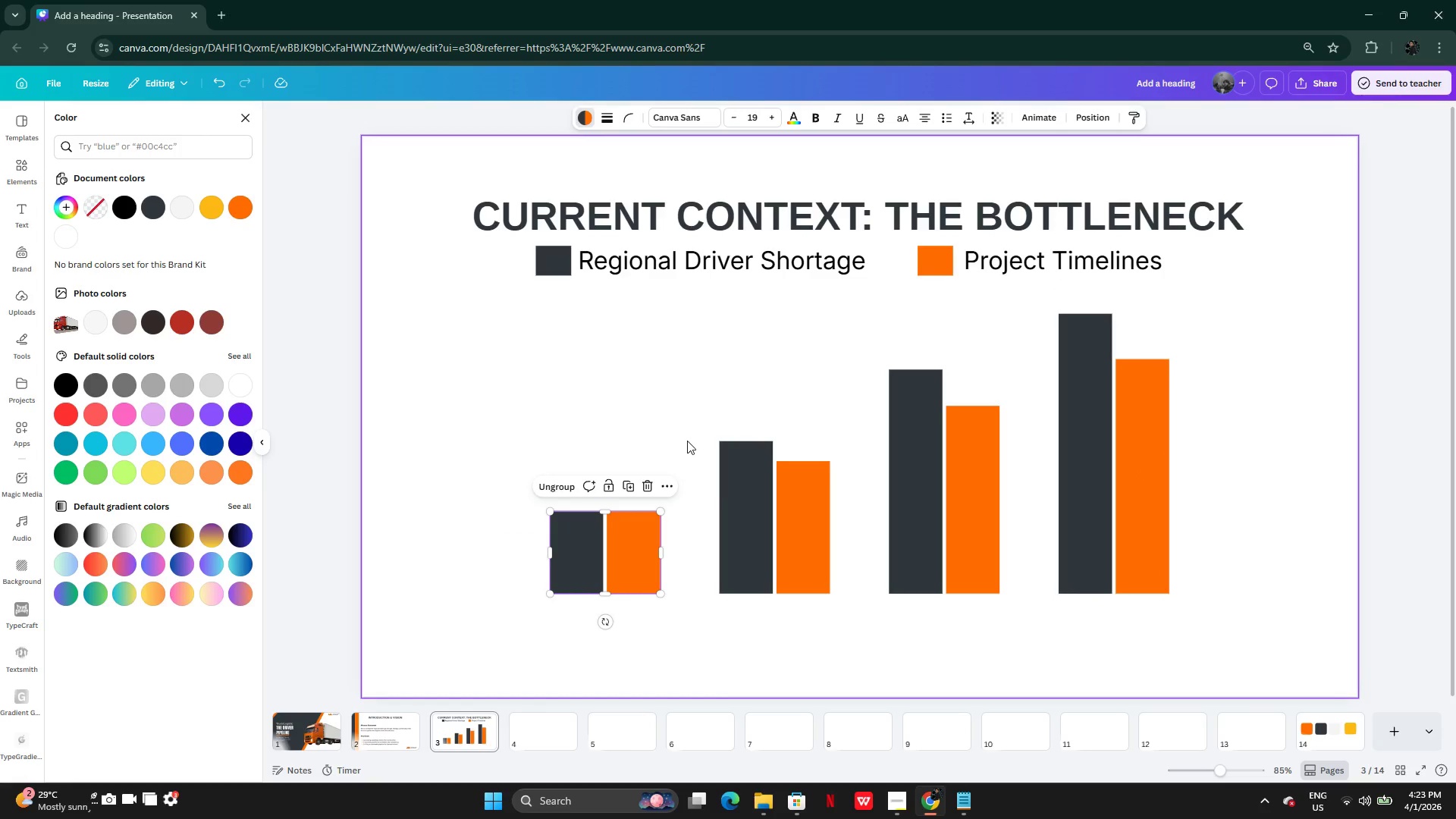 
left_click([687, 441])
 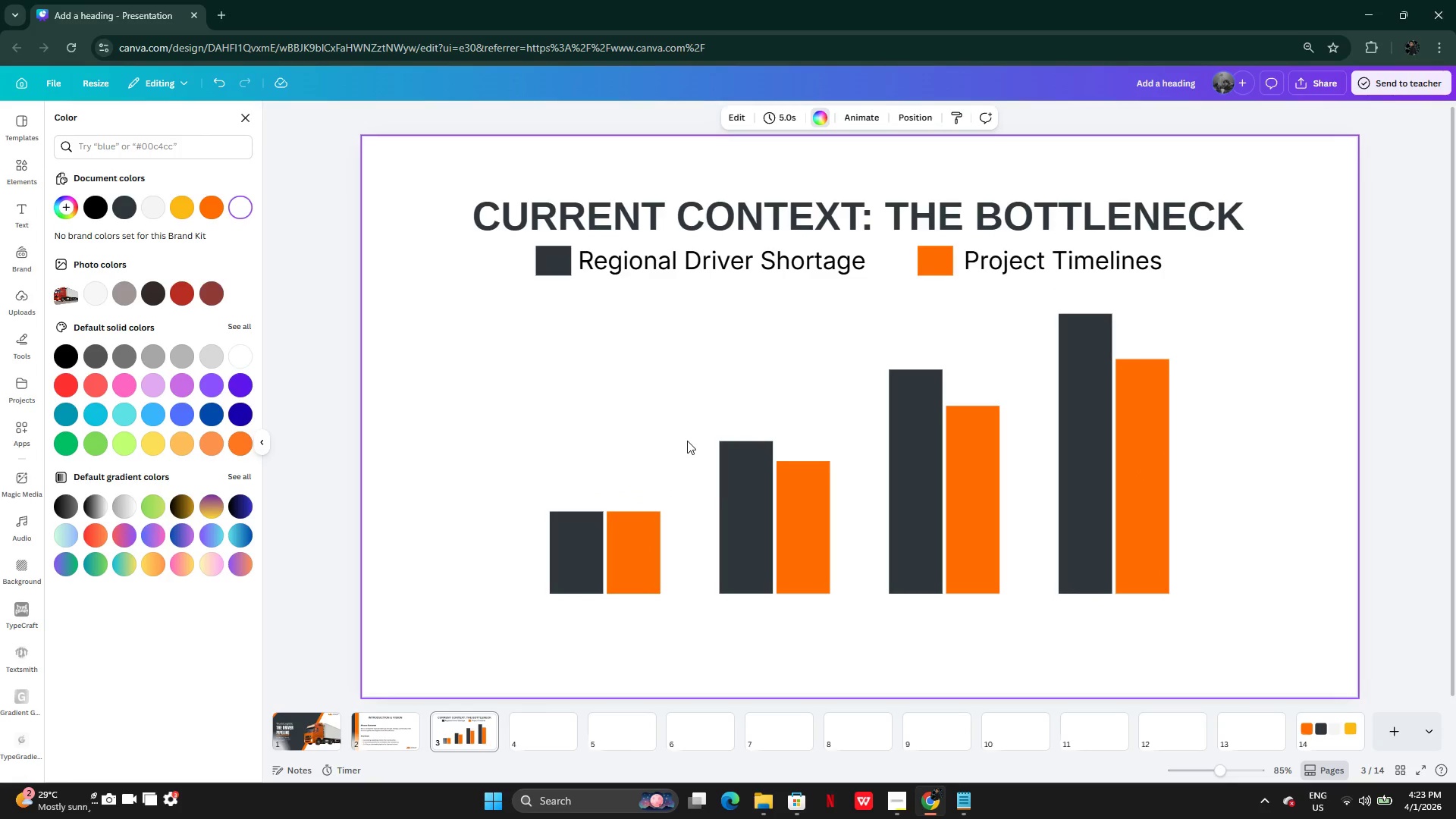 
left_click_drag(start_coordinate=[687, 441], to_coordinate=[829, 494])
 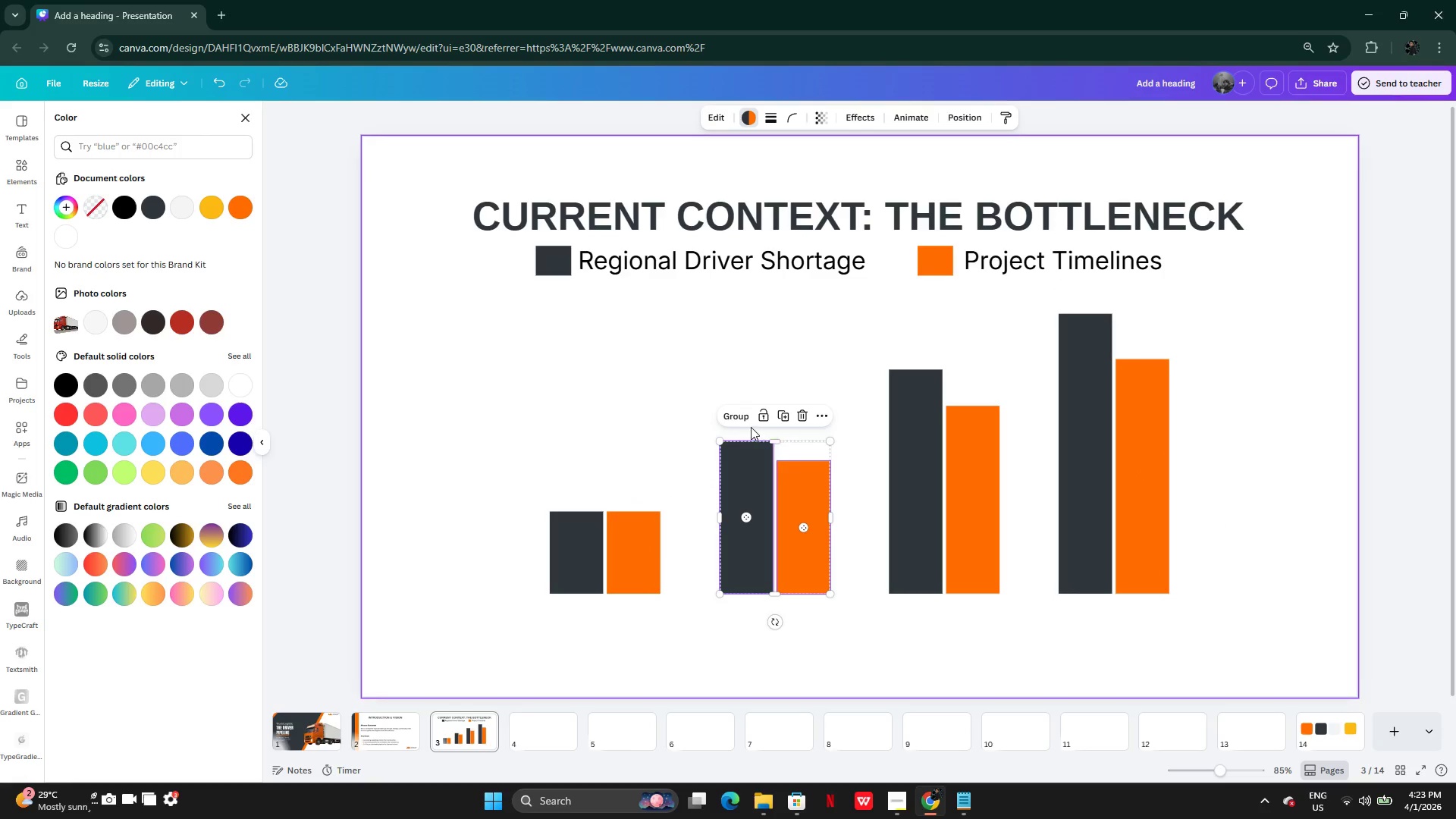 
left_click([742, 422])
 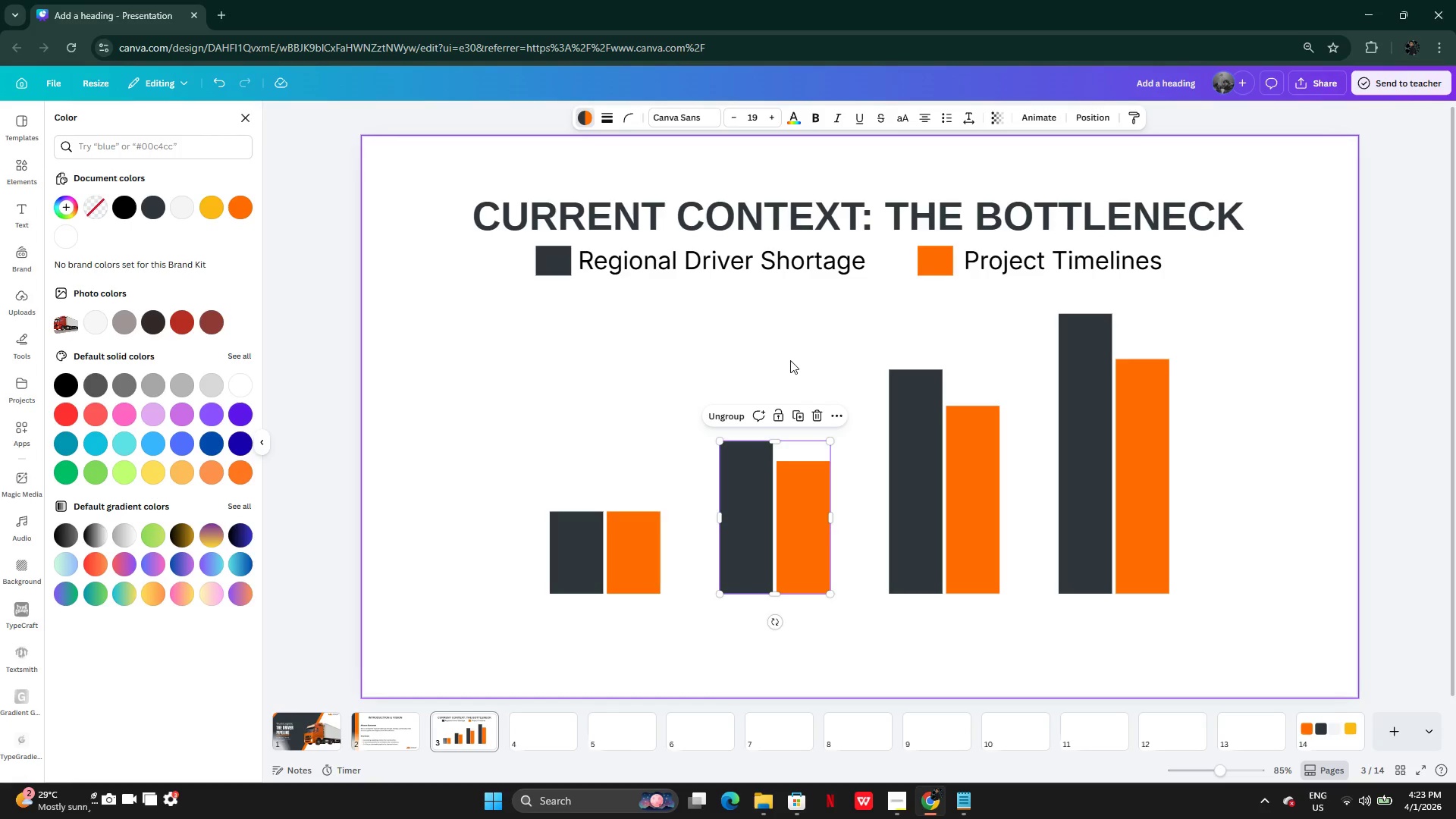 
left_click([829, 362])
 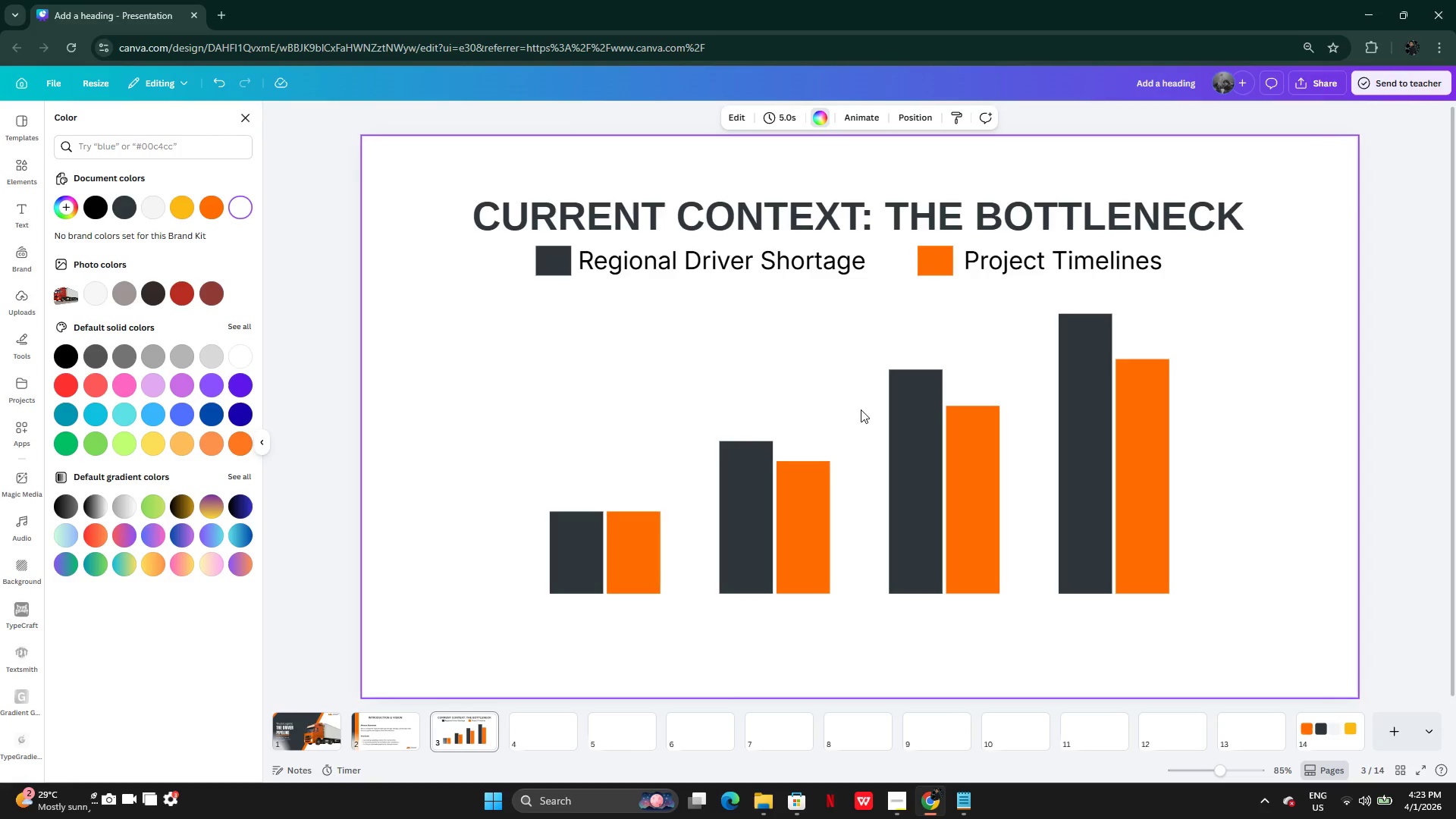 
left_click_drag(start_coordinate=[861, 417], to_coordinate=[963, 457])
 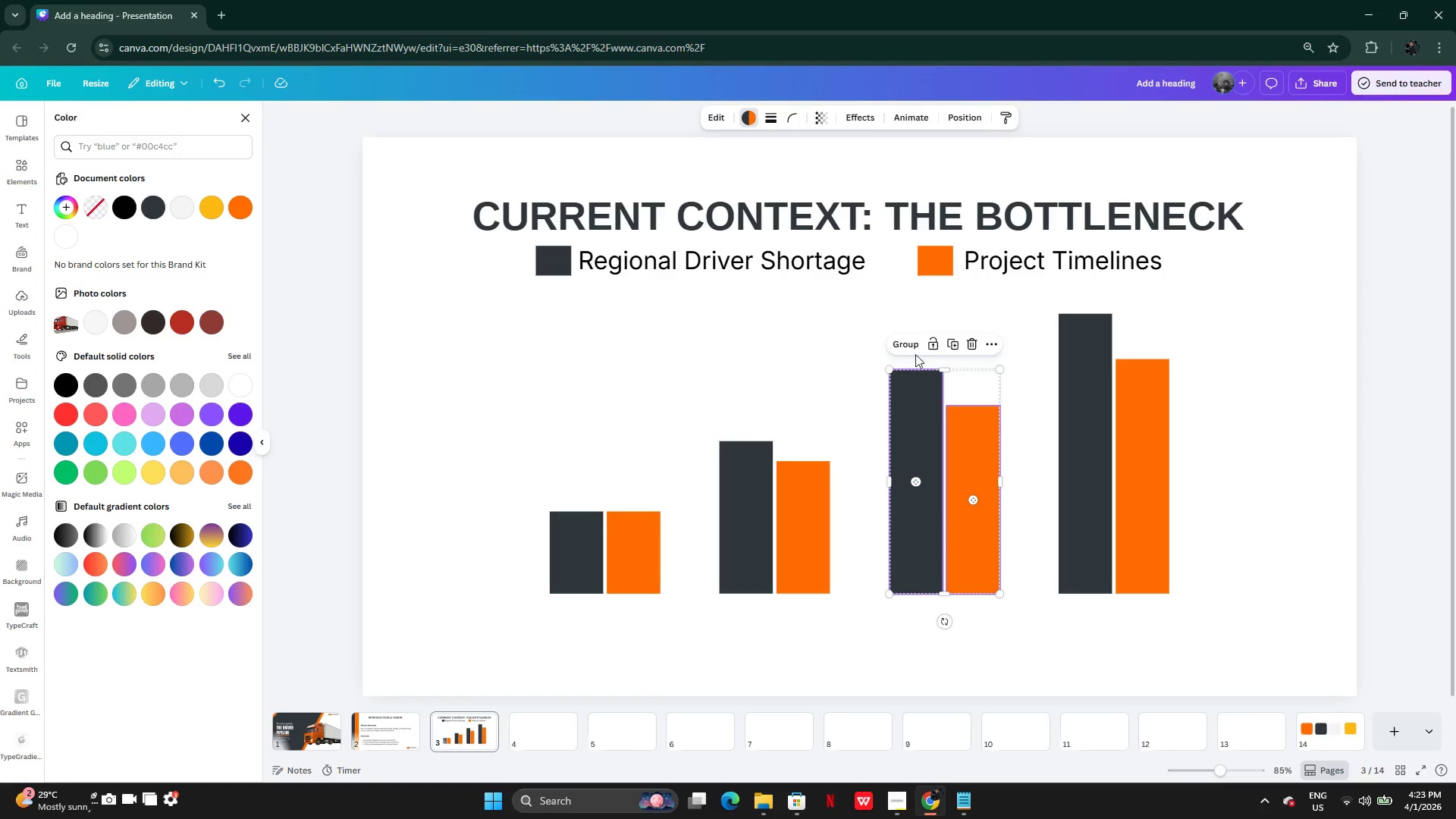 
left_click([908, 347])
 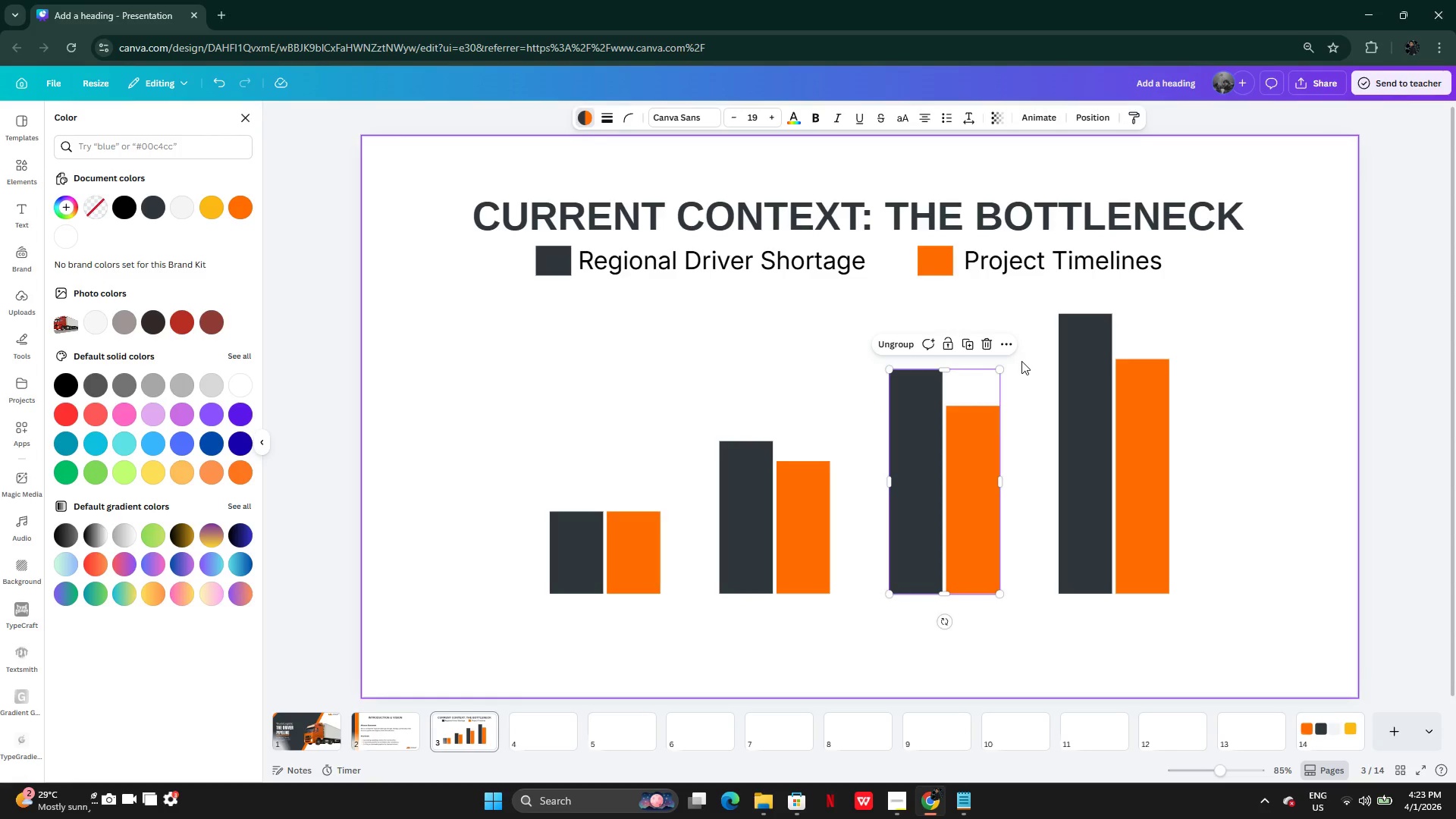 
left_click([1027, 361])
 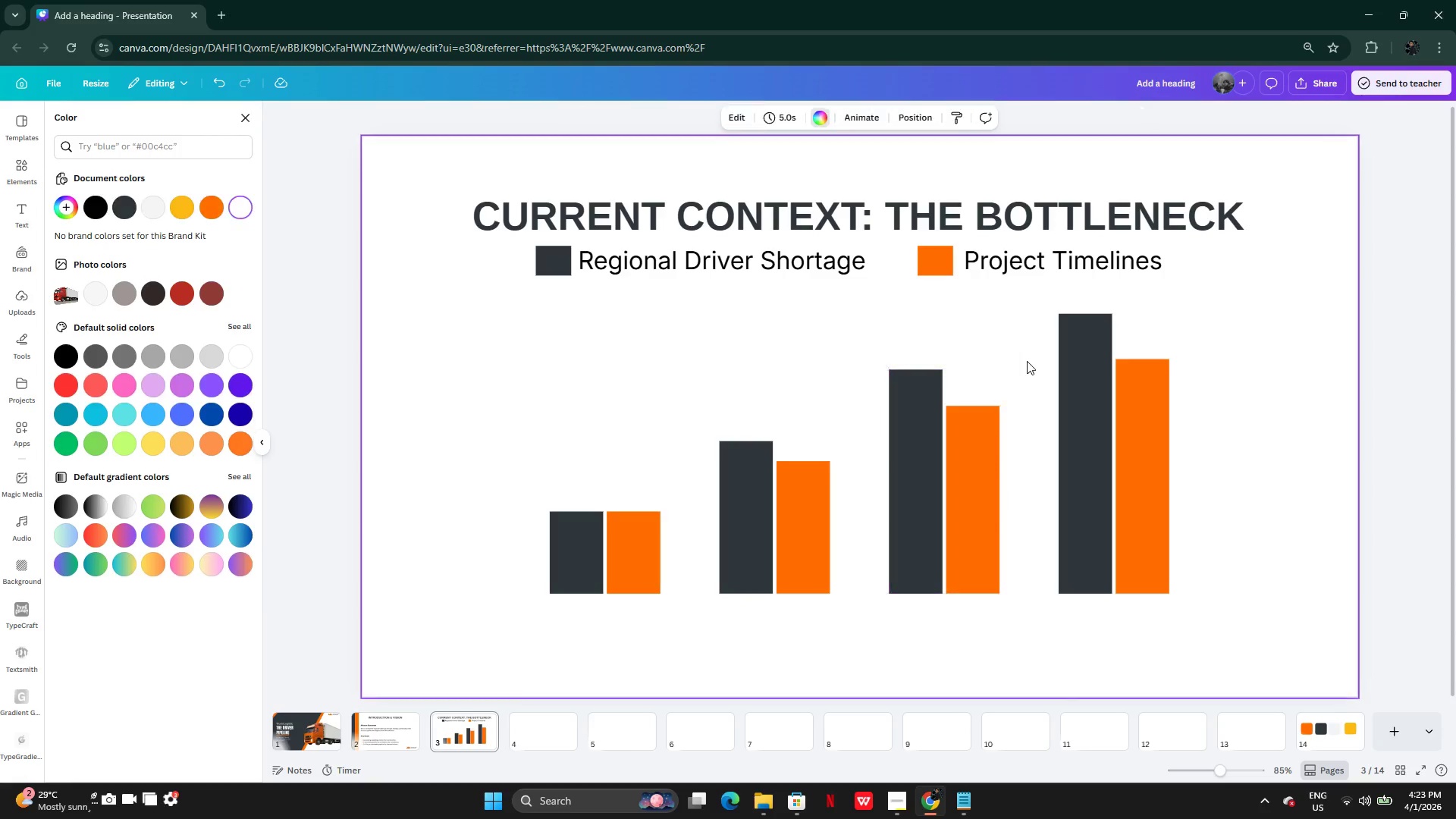 
left_click_drag(start_coordinate=[1027, 360], to_coordinate=[1140, 405])
 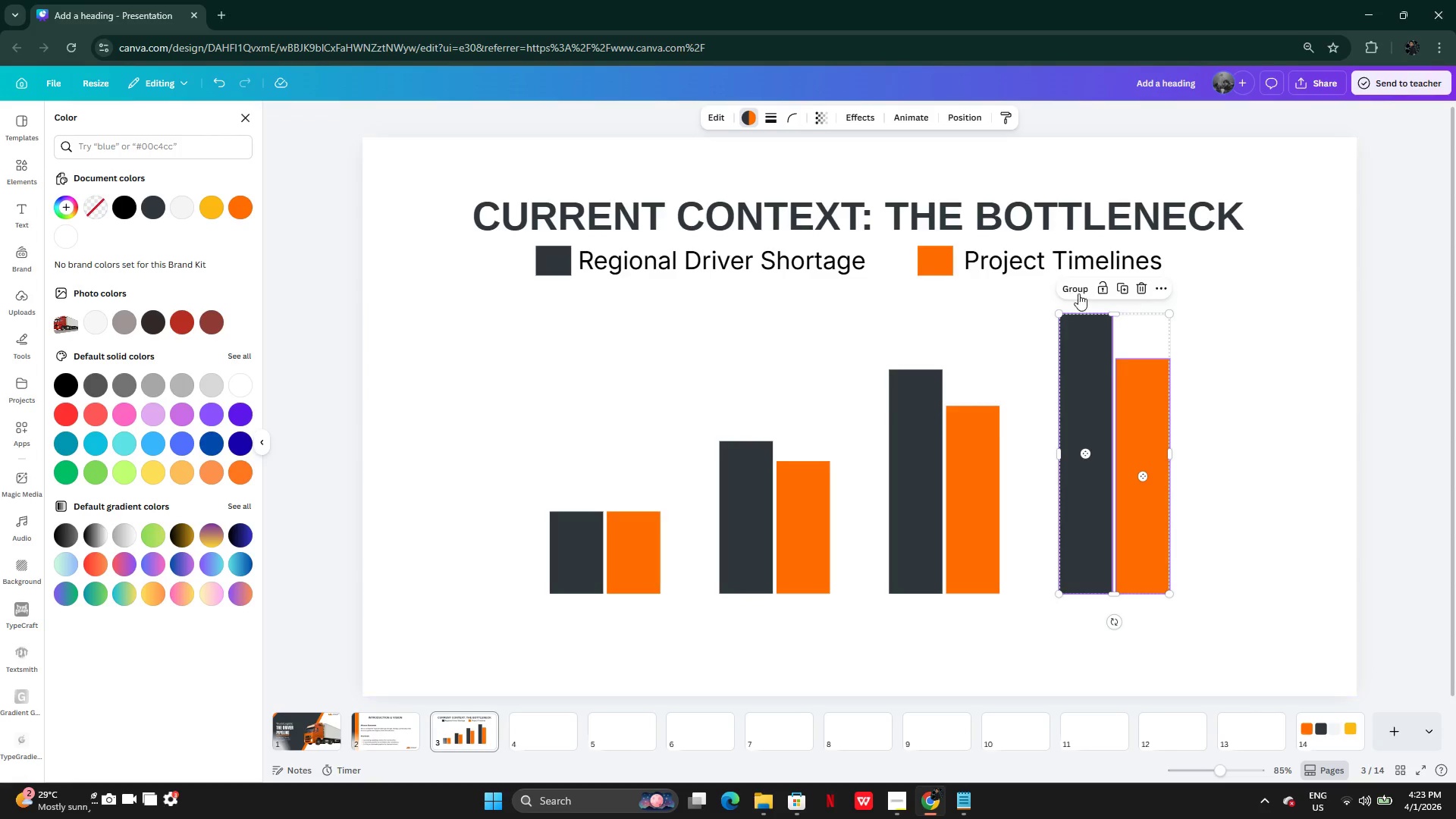 
left_click([1078, 288])
 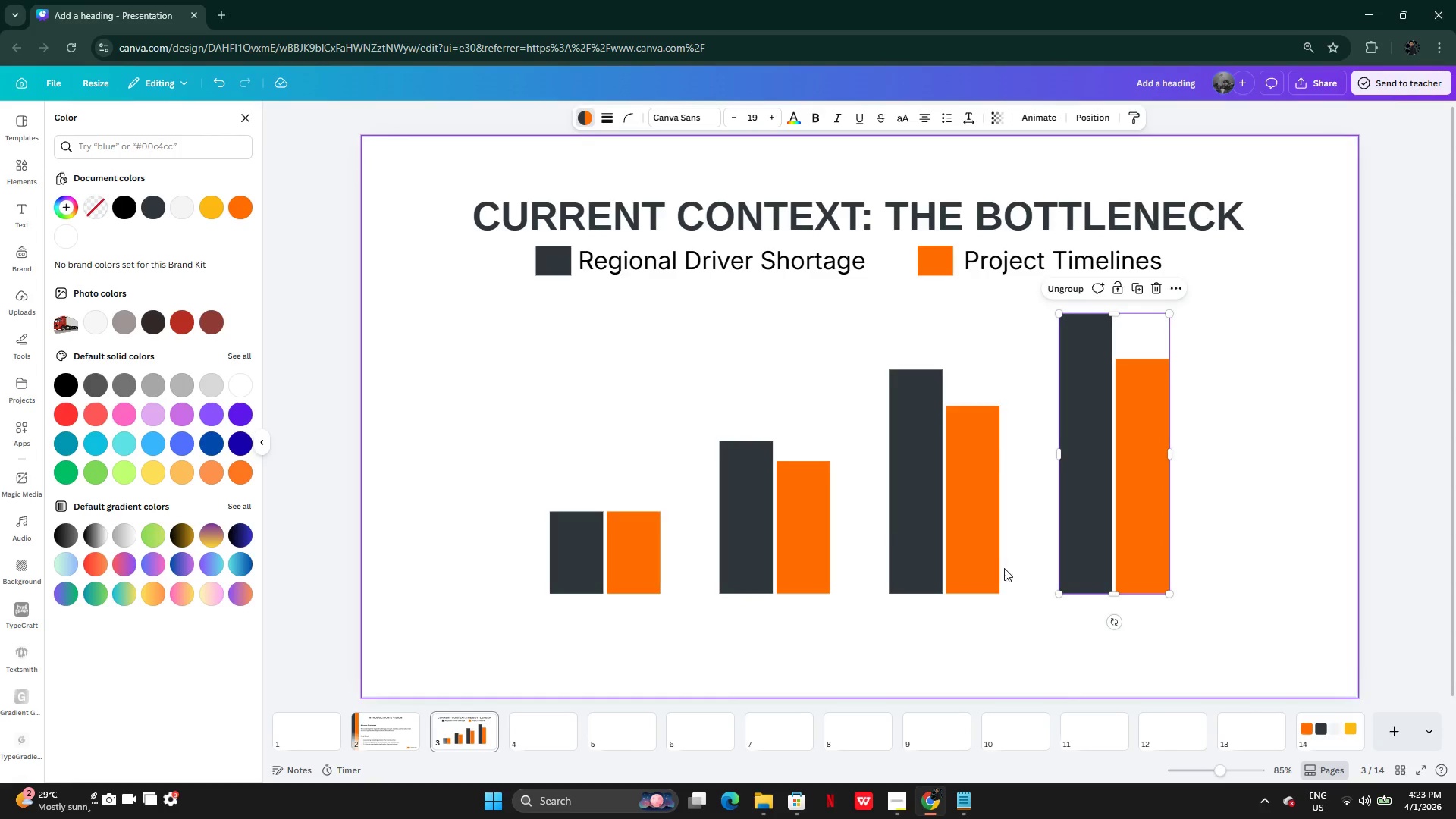 
left_click([998, 588])
 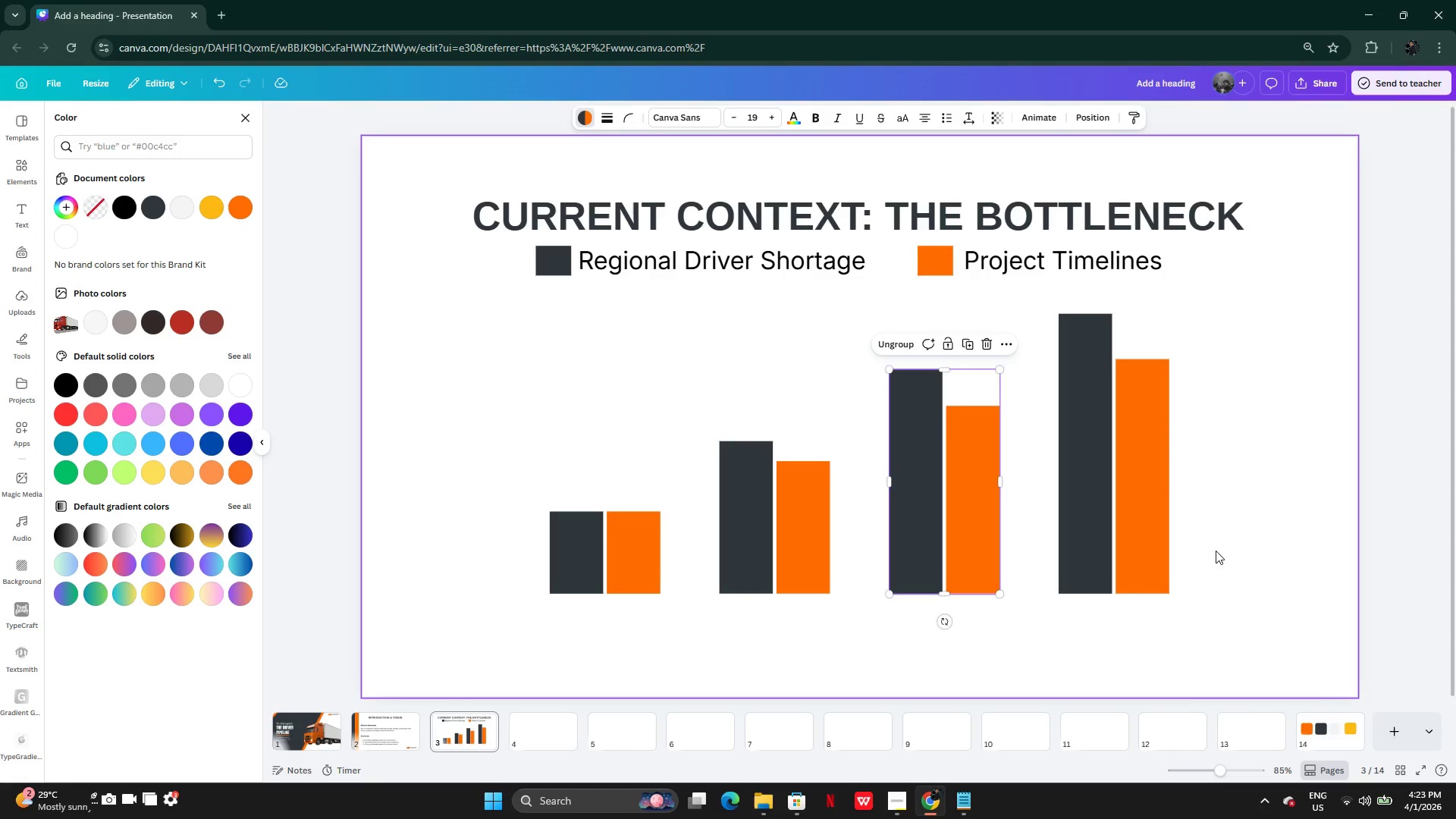 
left_click([1216, 550])
 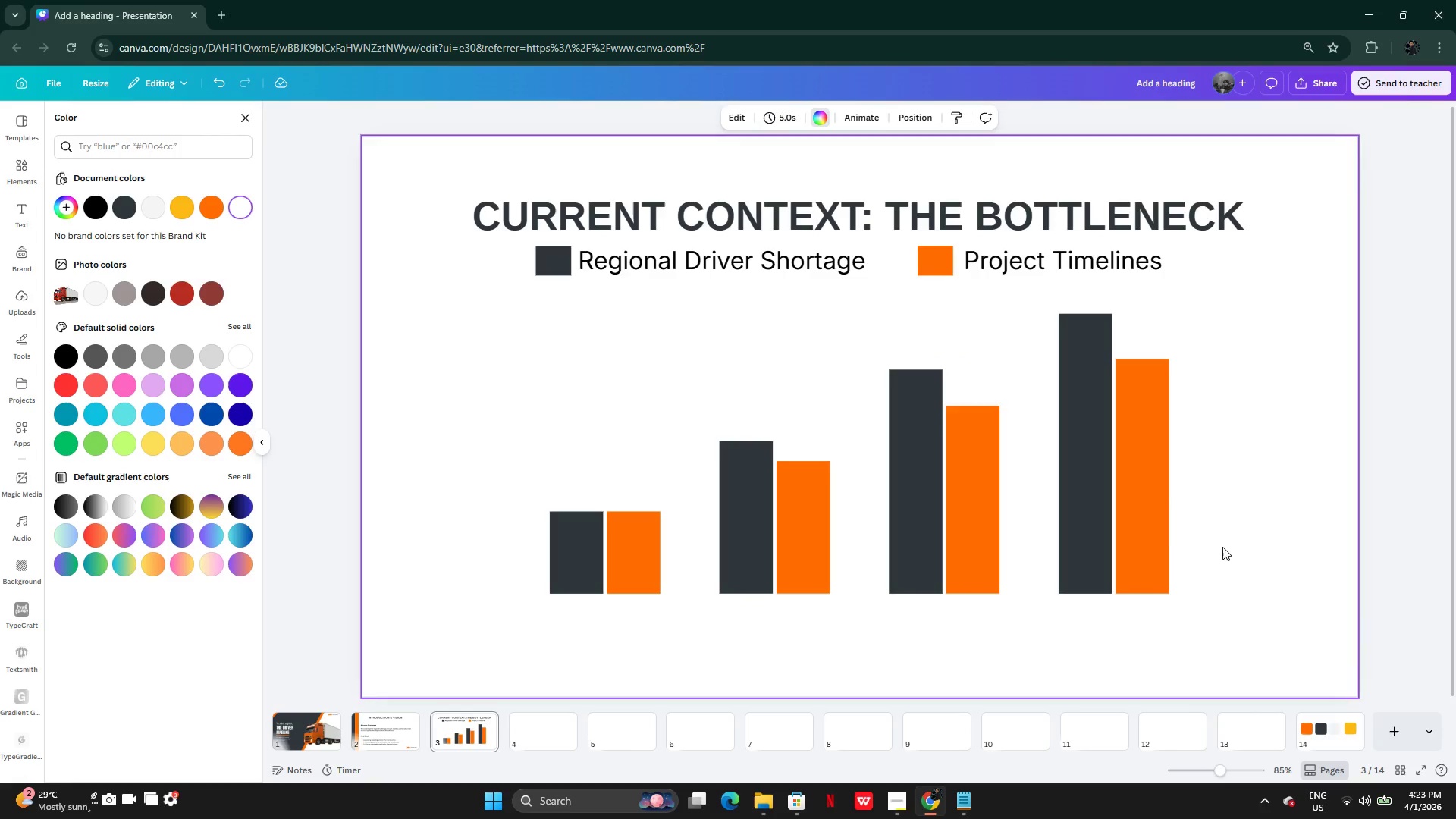 
left_click_drag(start_coordinate=[1222, 547], to_coordinate=[465, 550])
 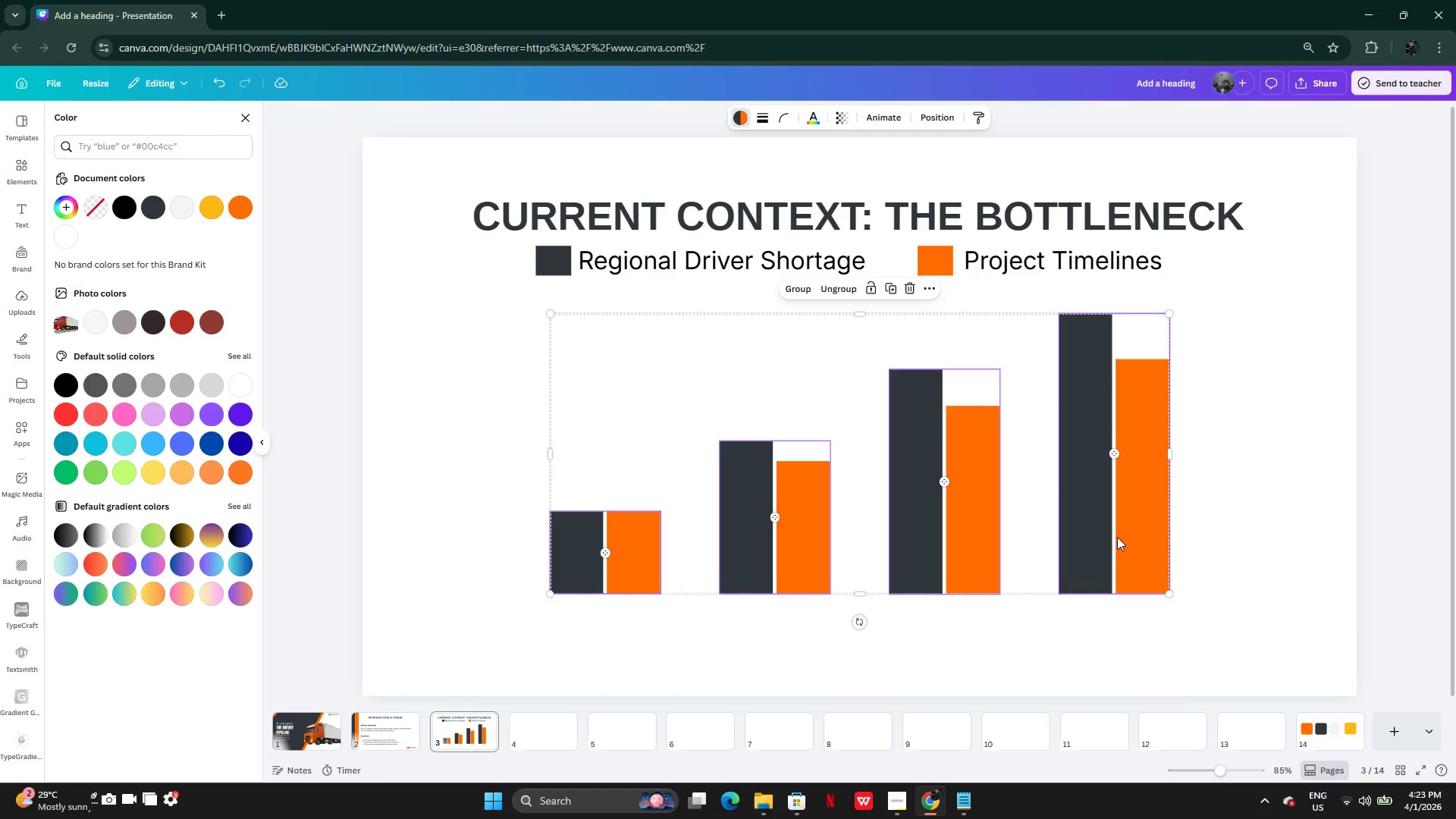 
left_click_drag(start_coordinate=[1117, 537], to_coordinate=[1116, 560])
 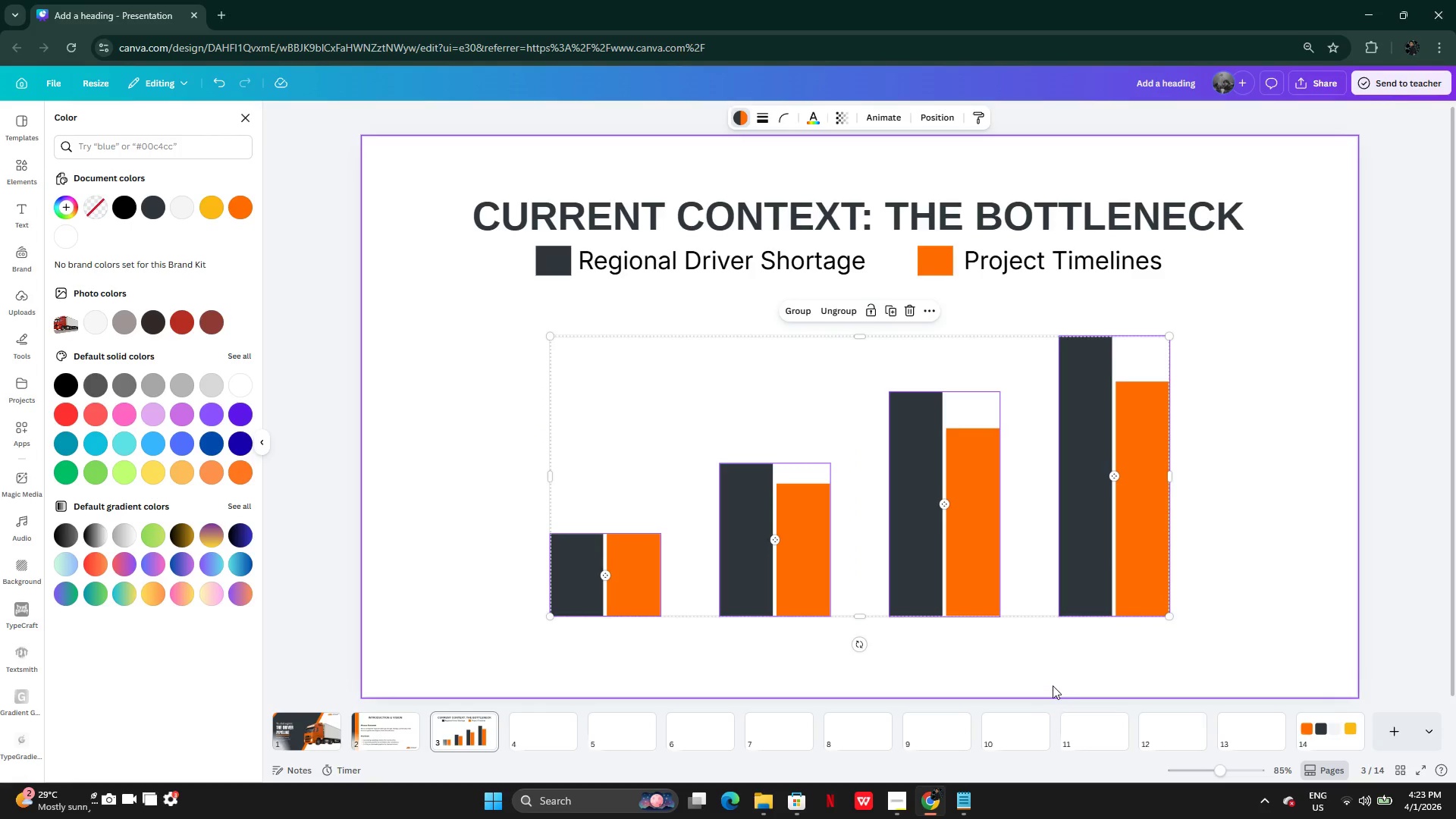 
left_click([1053, 686])
 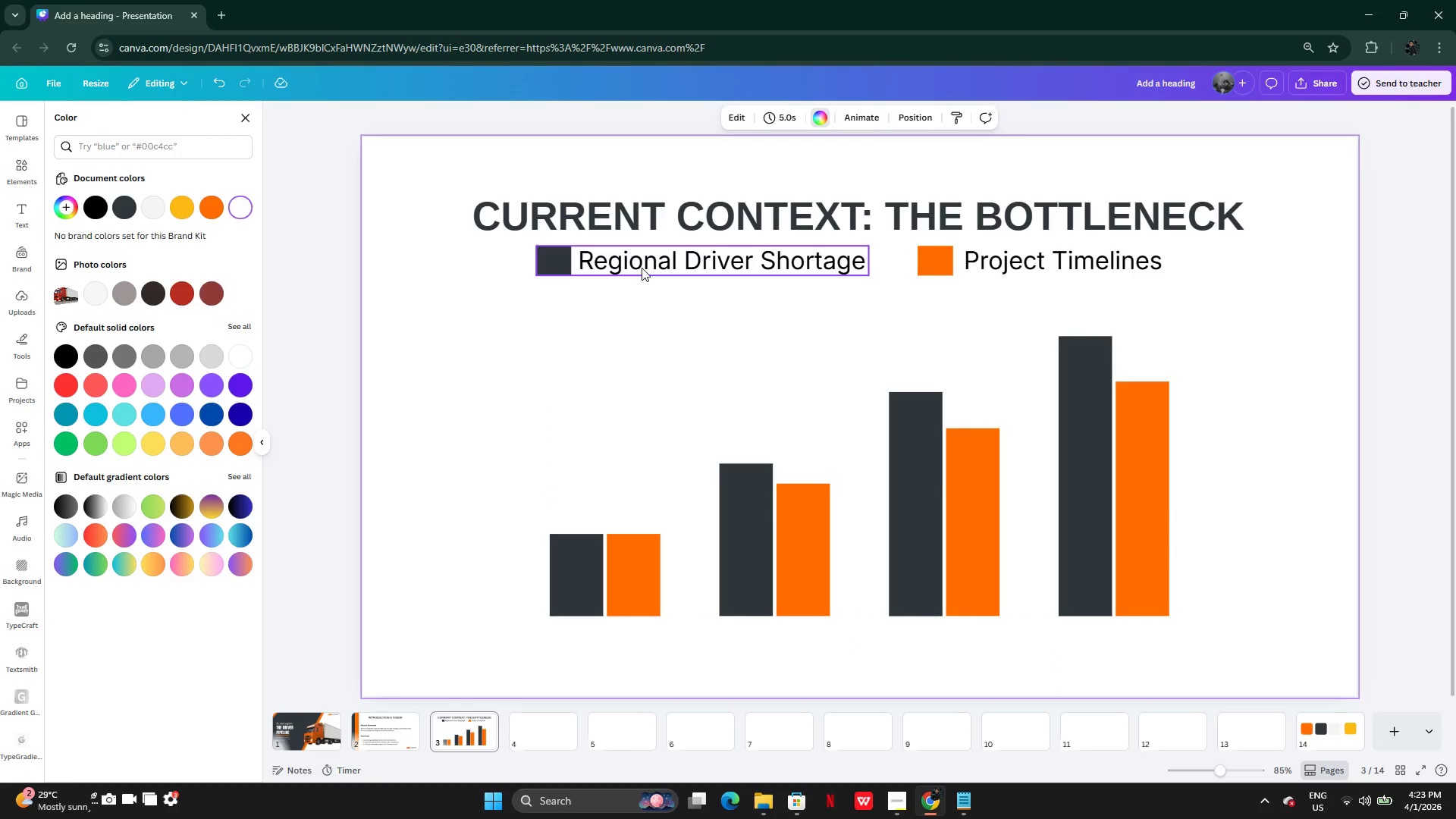 
left_click_drag(start_coordinate=[642, 268], to_coordinate=[652, 266])
 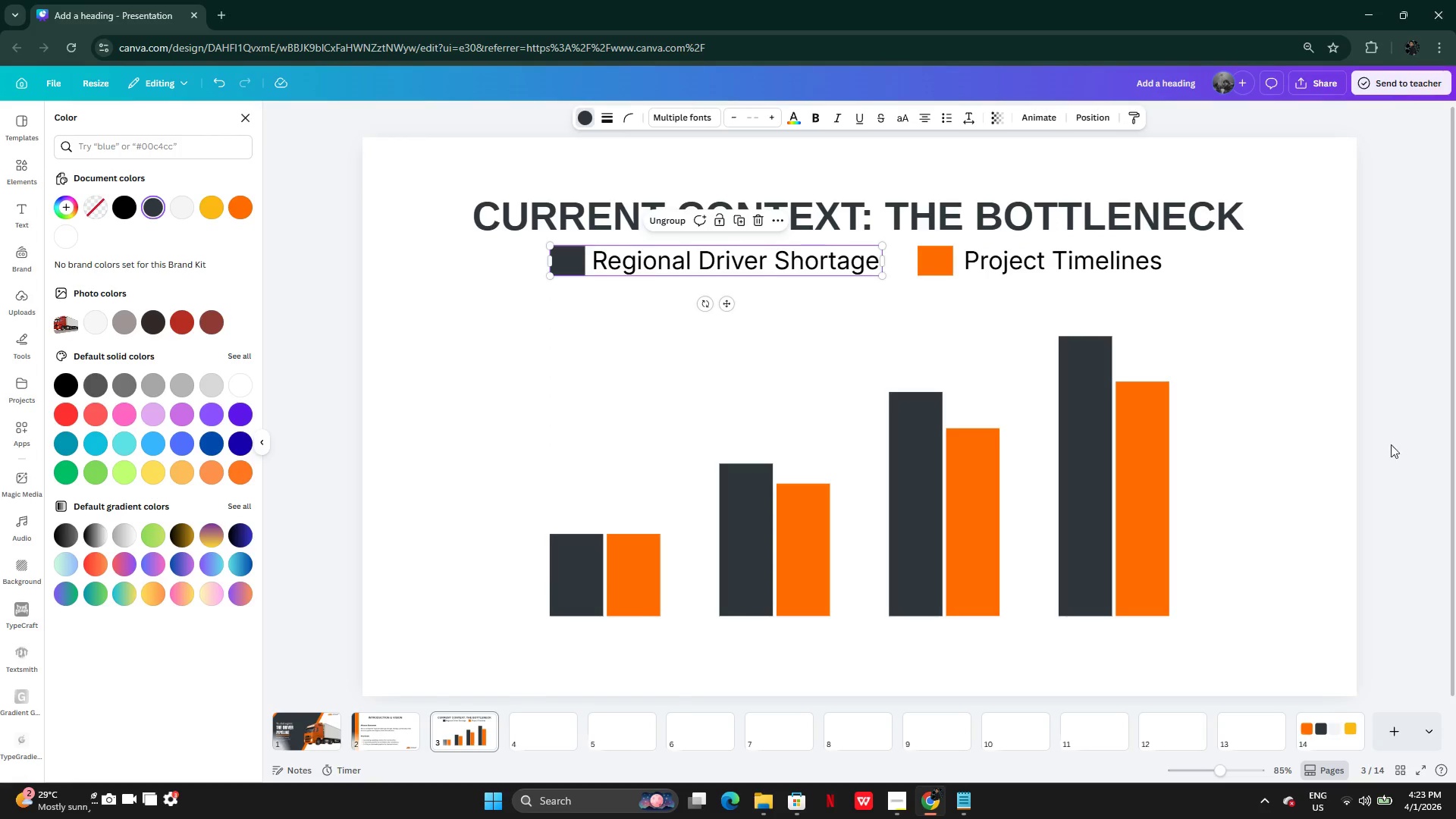 
left_click([1385, 480])
 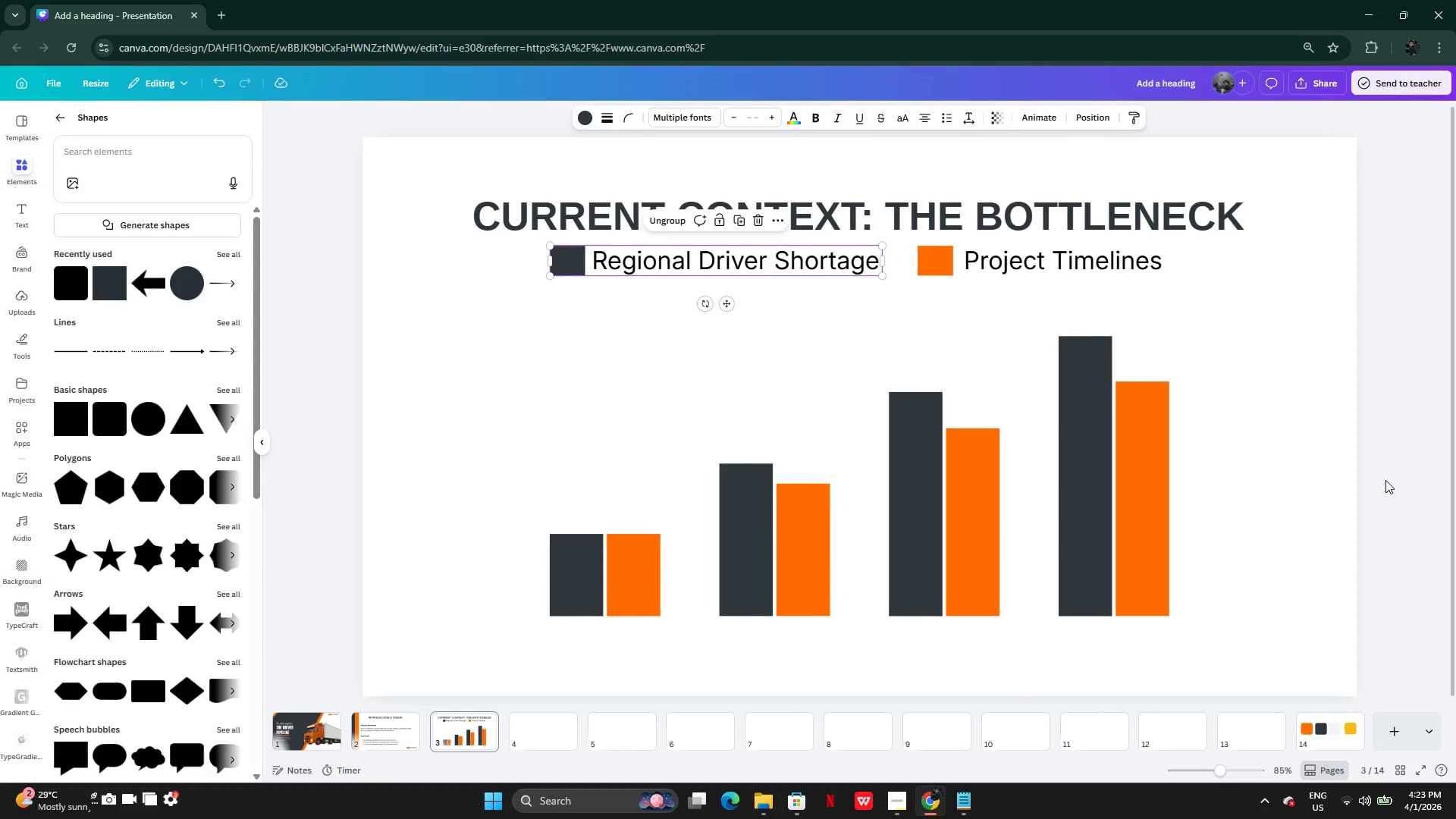 
left_click([1385, 480])
 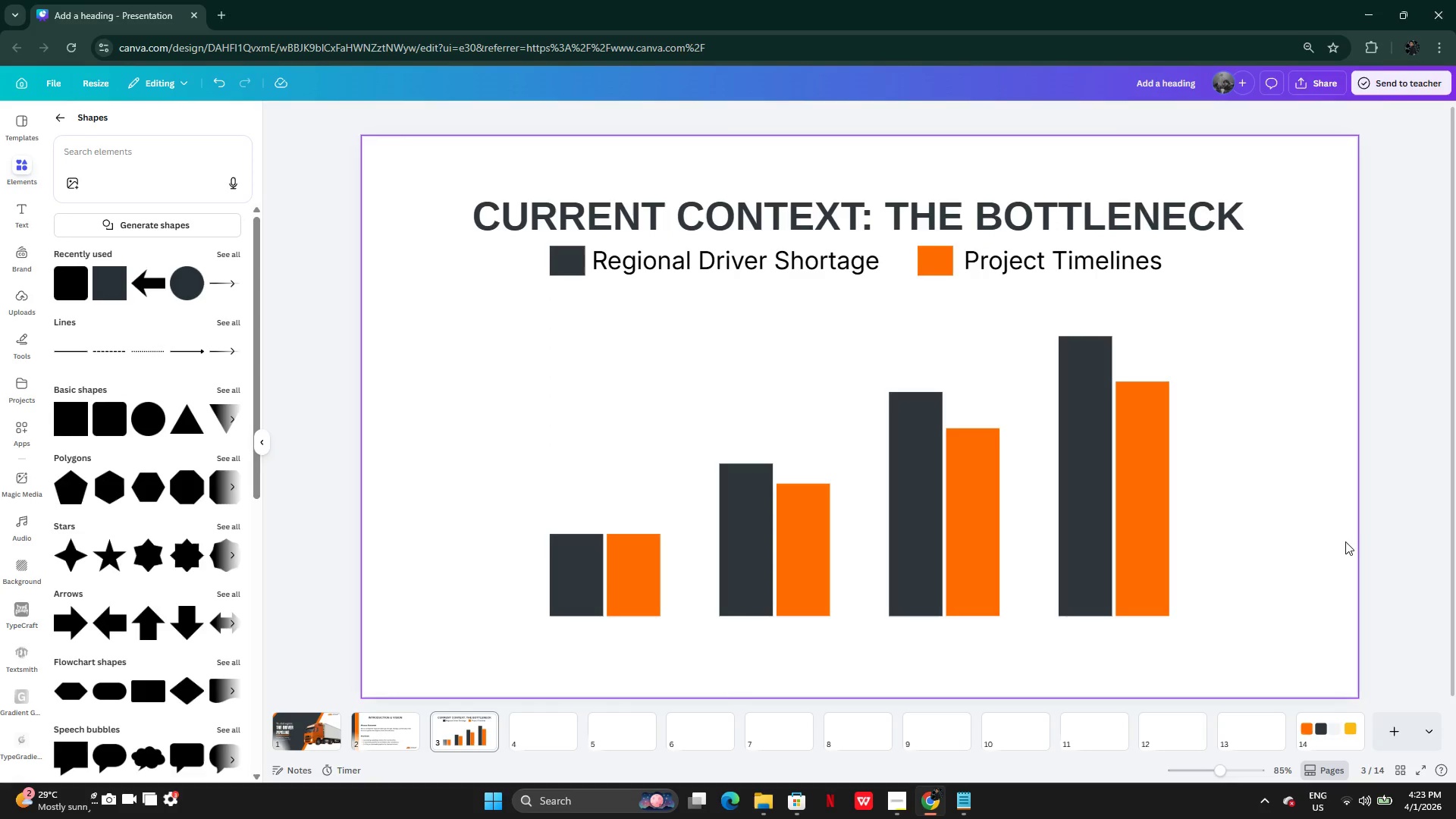 
wait(7.83)
 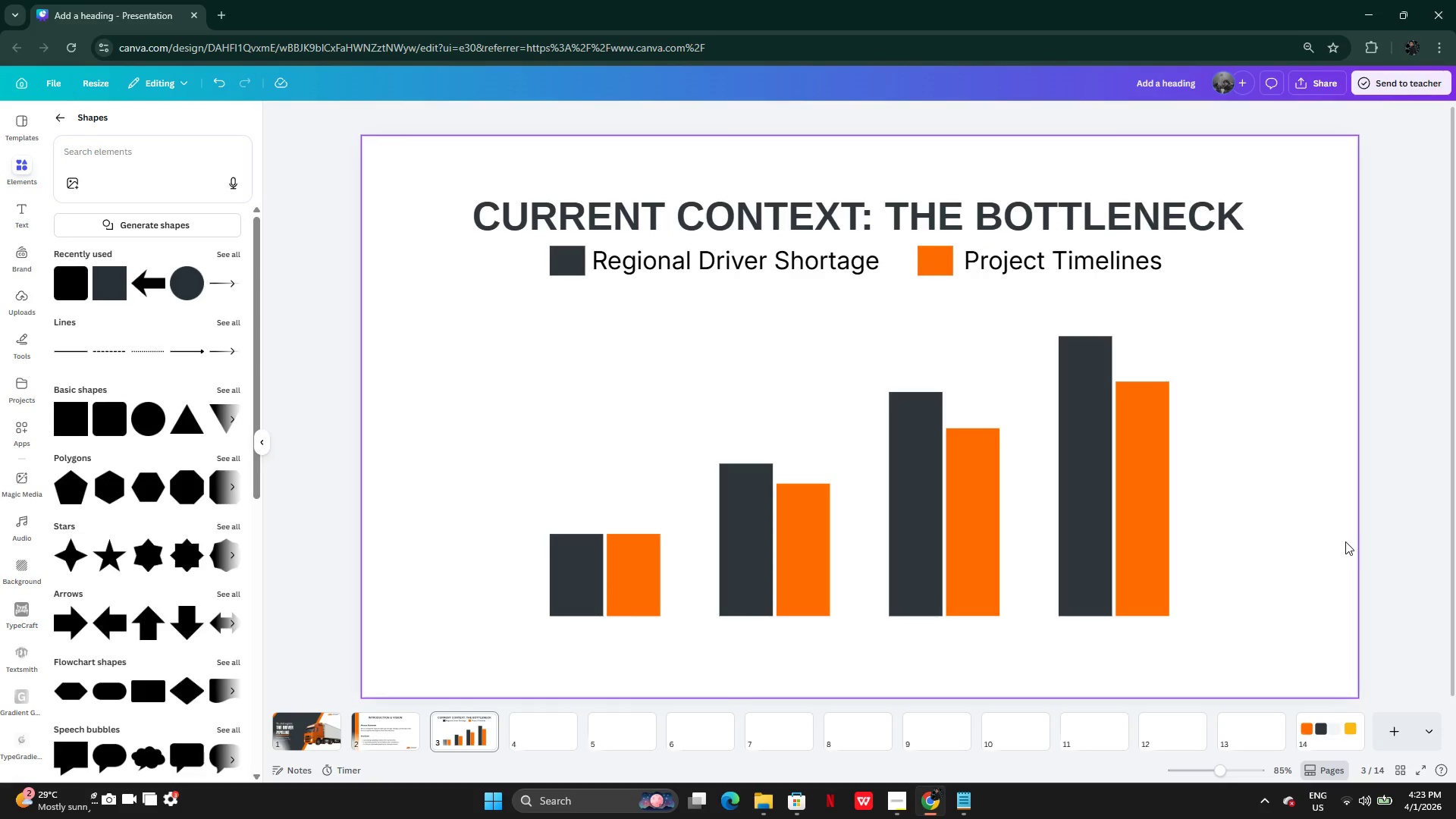 
left_click([405, 718])
 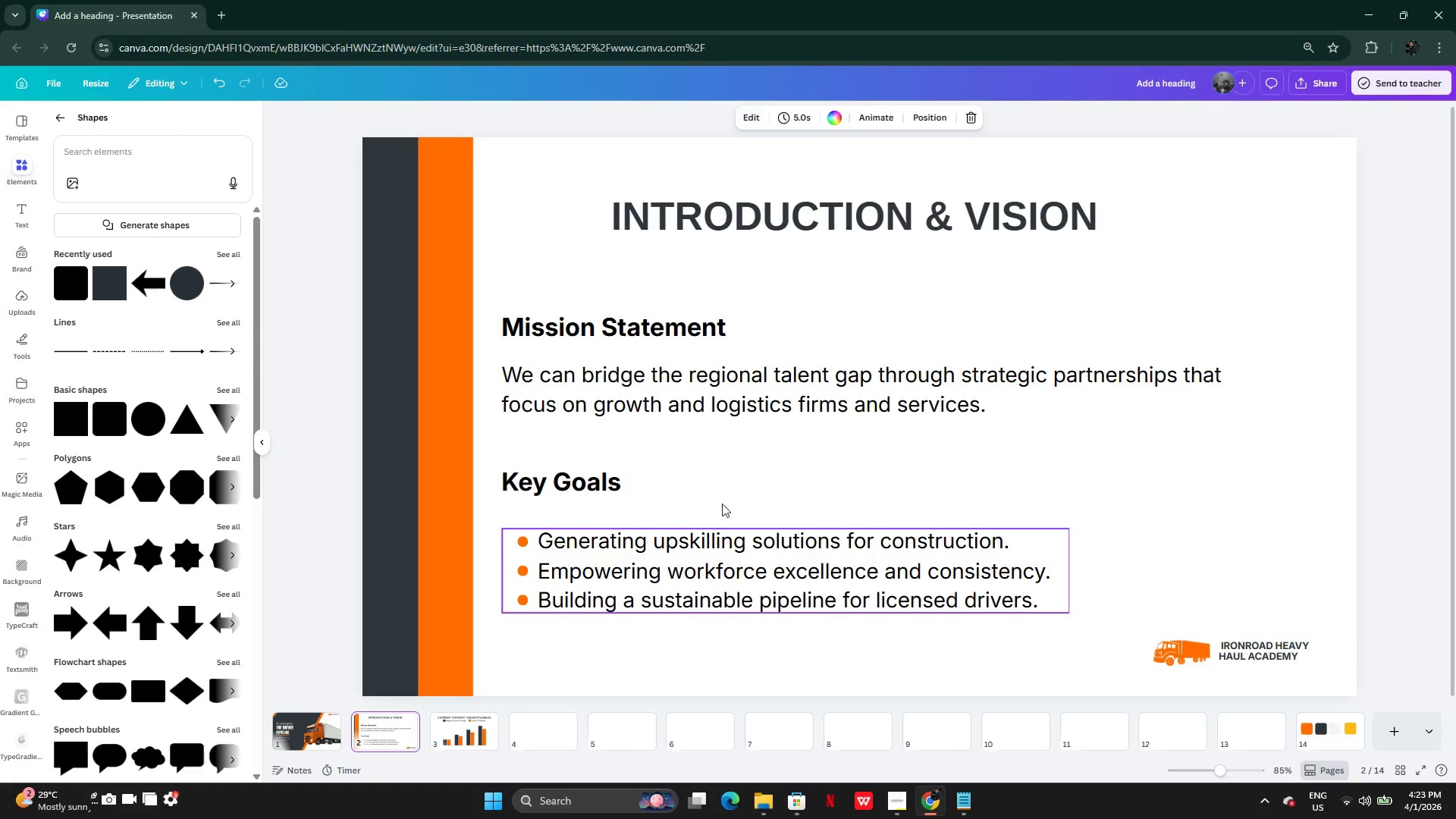 
left_click([736, 406])
 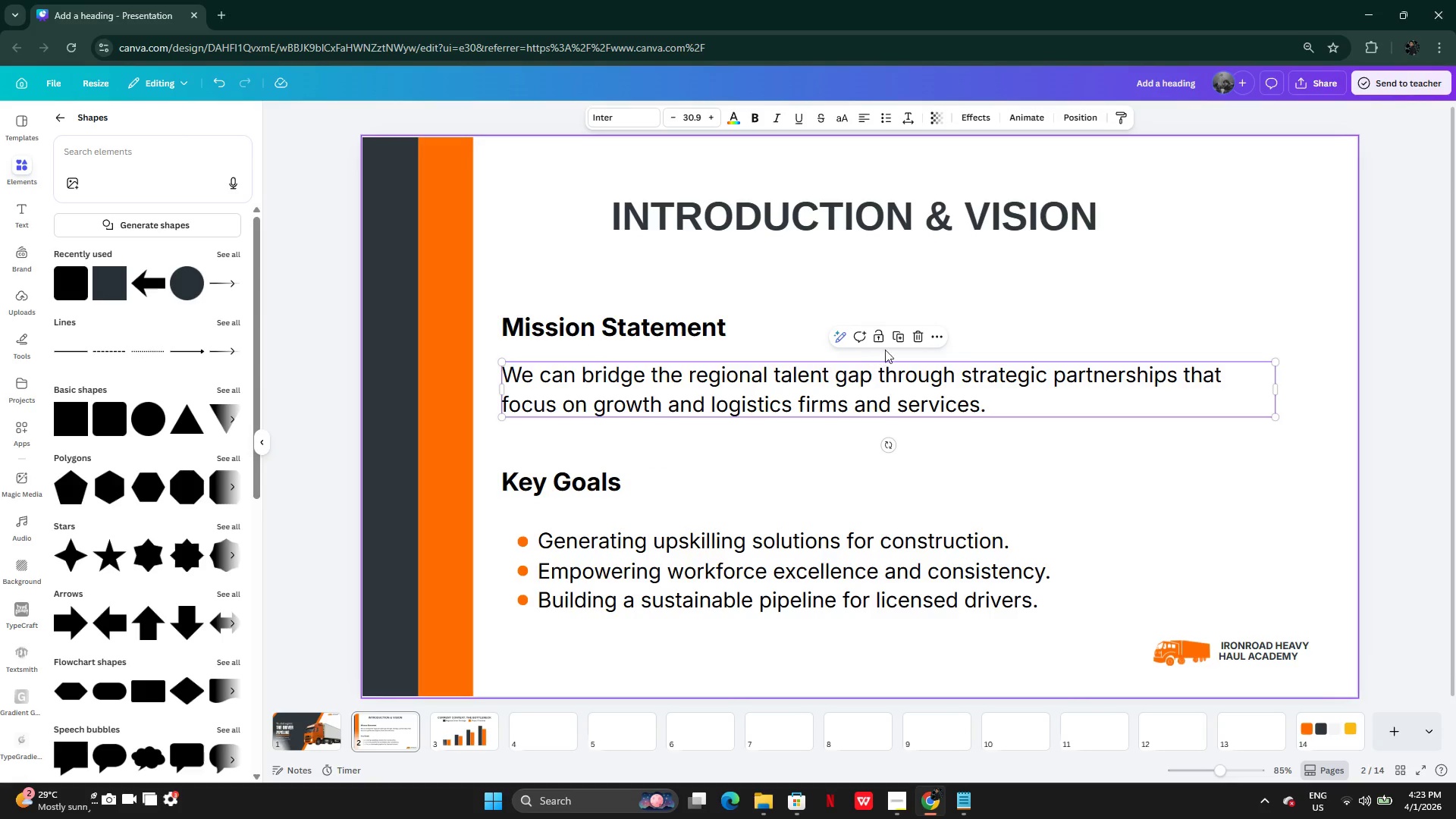 
left_click([891, 340])
 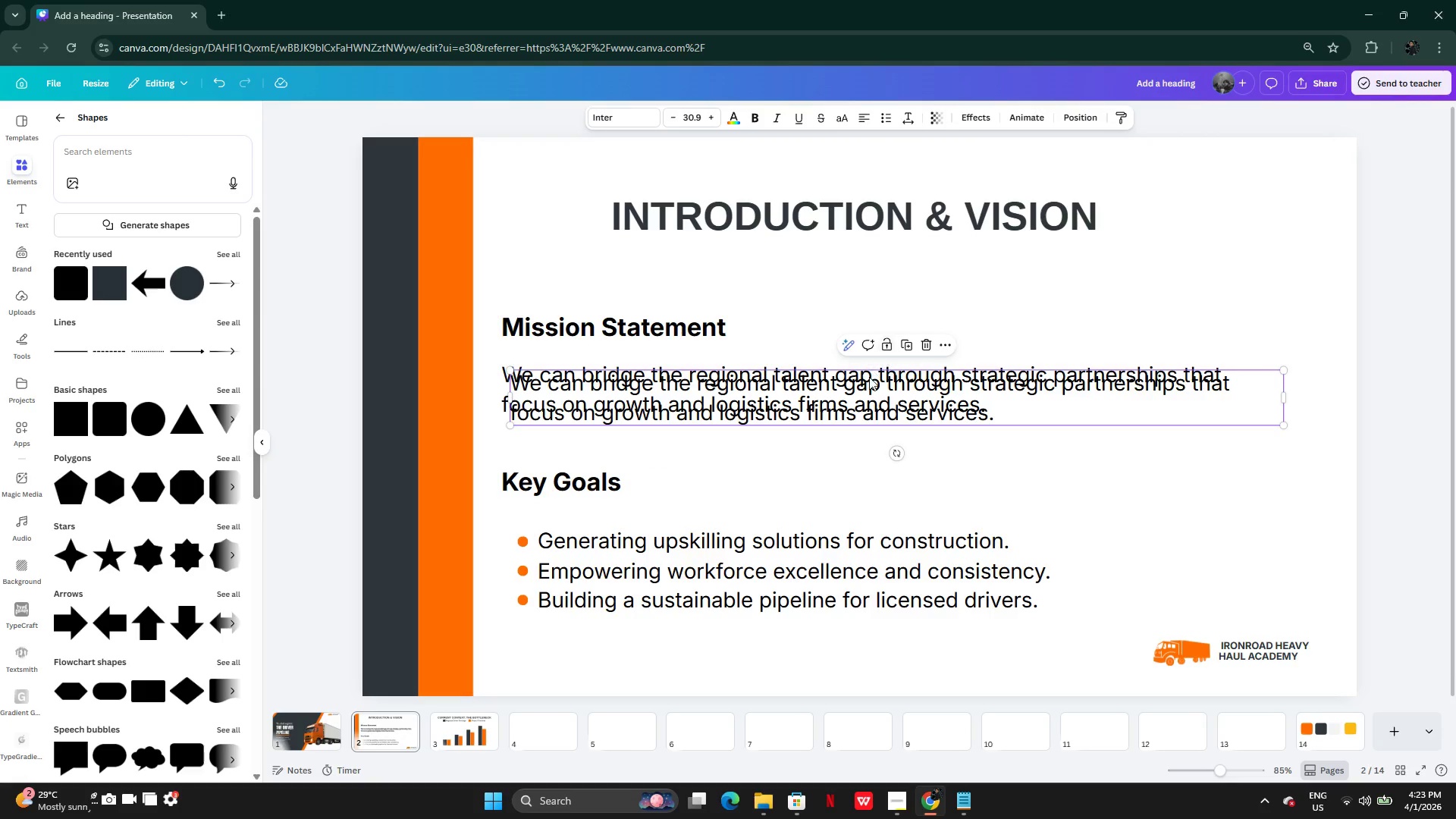 
left_click_drag(start_coordinate=[868, 378], to_coordinate=[460, 742])
 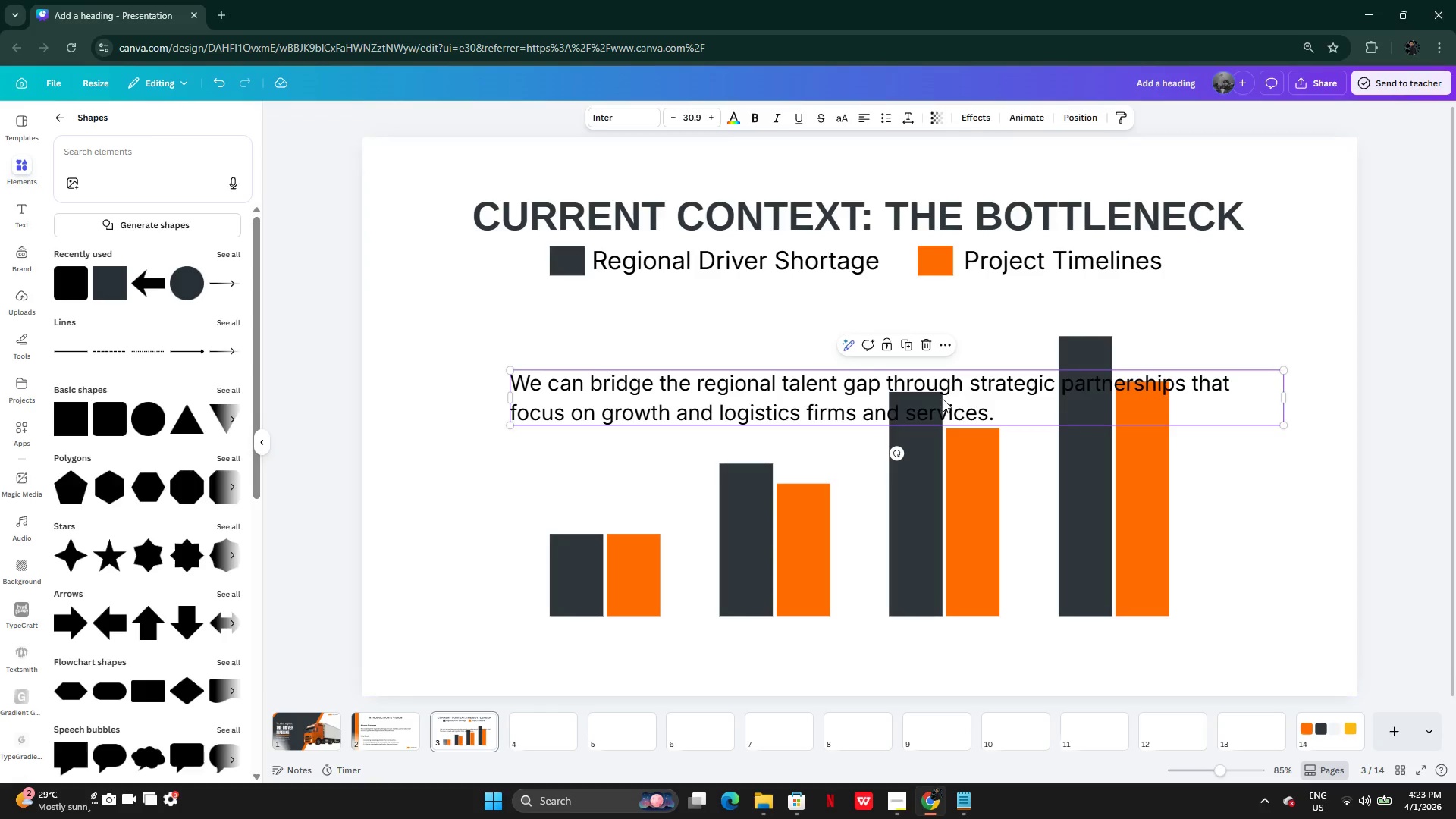 
left_click_drag(start_coordinate=[943, 399], to_coordinate=[986, 651])
 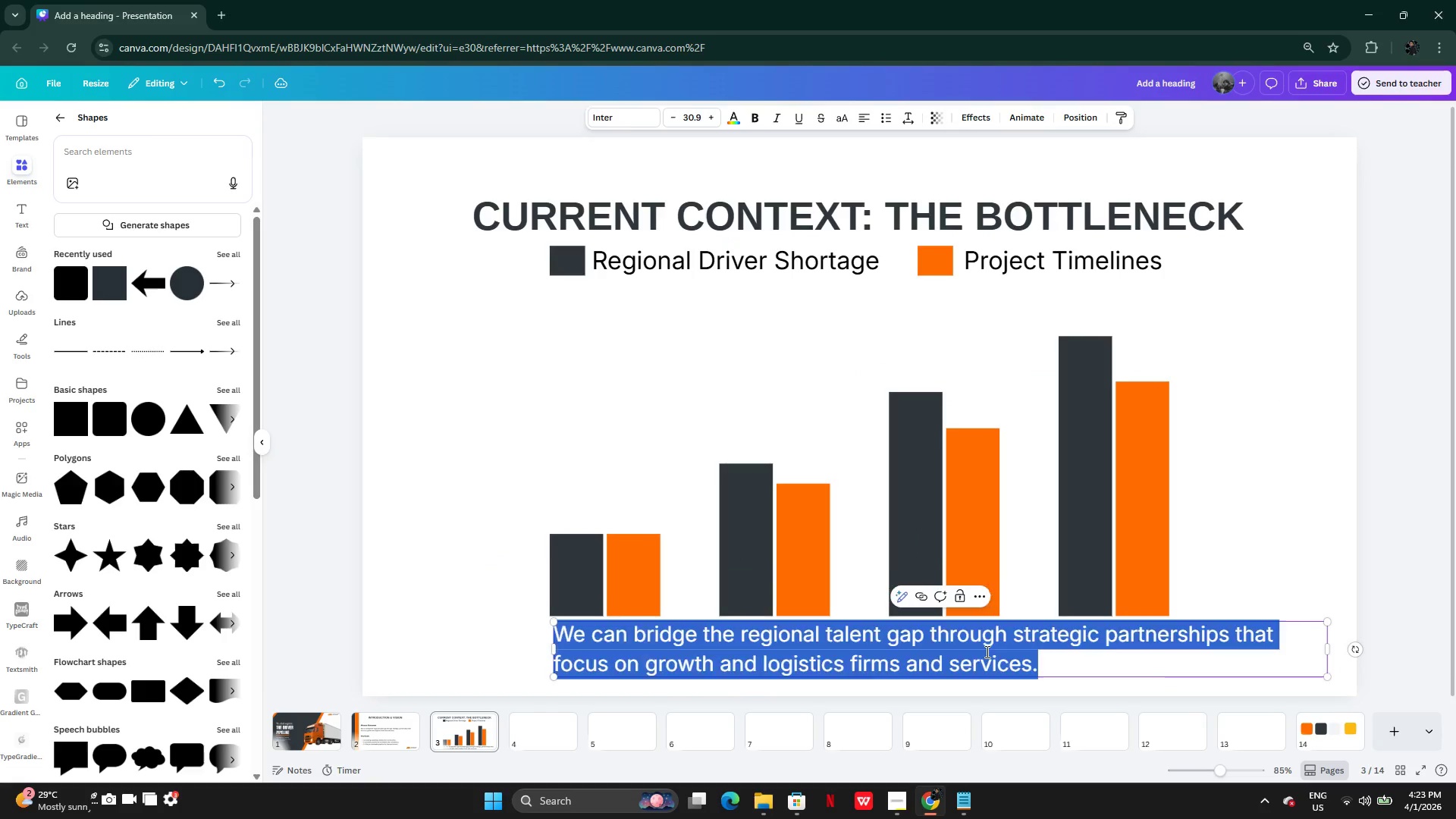 
double_click([986, 651])
 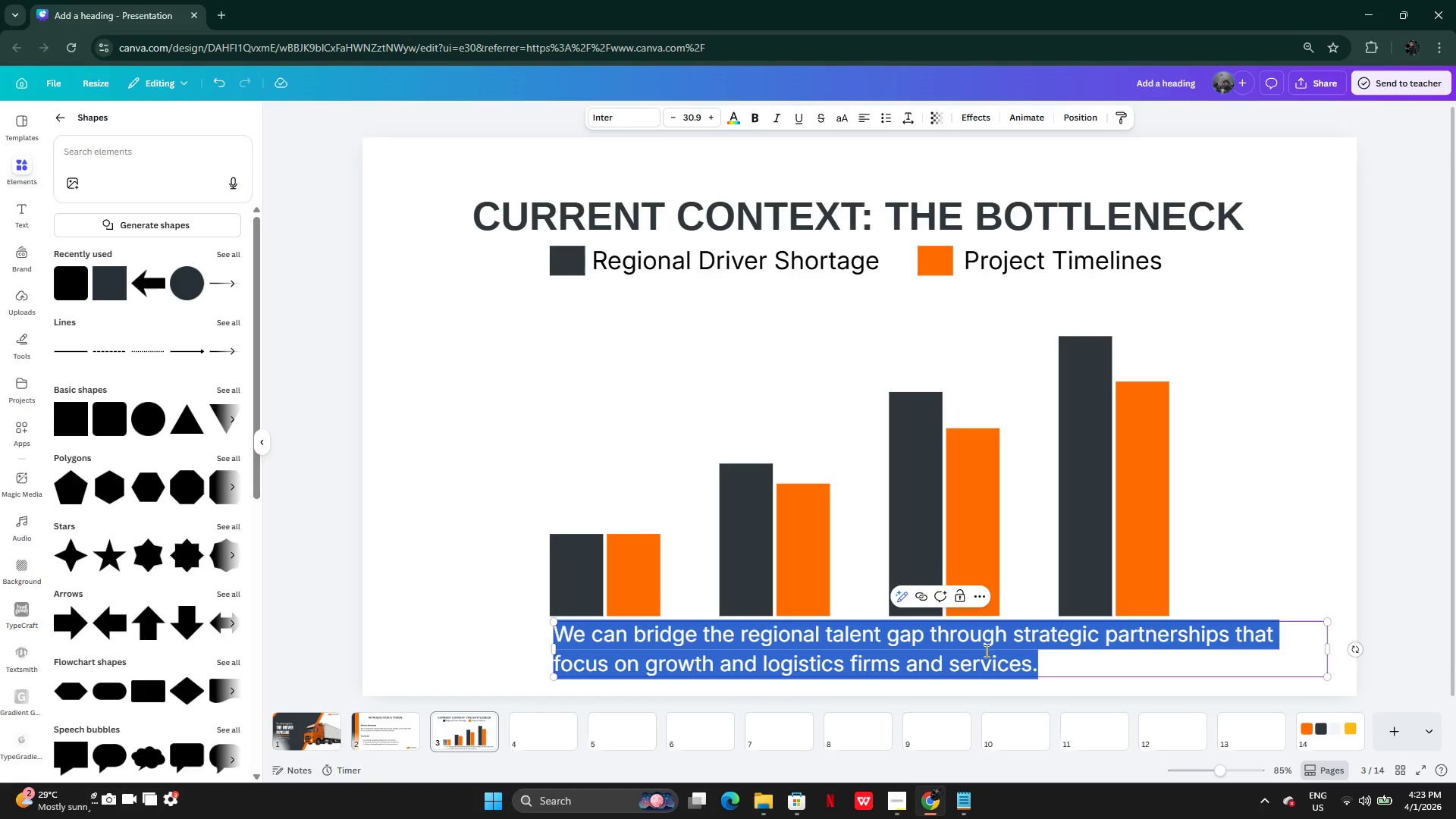 
type(202)
 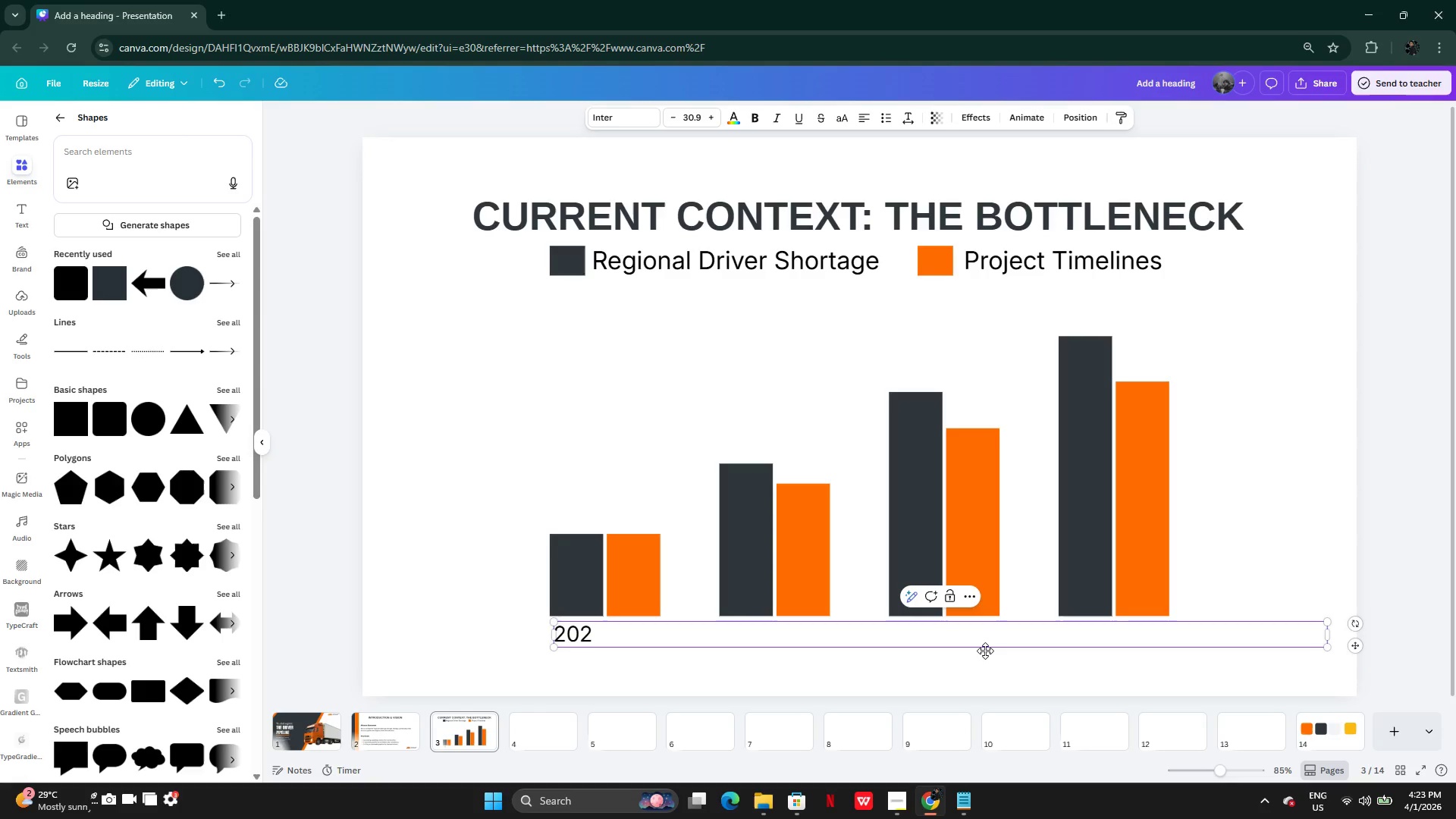 
key(0)
 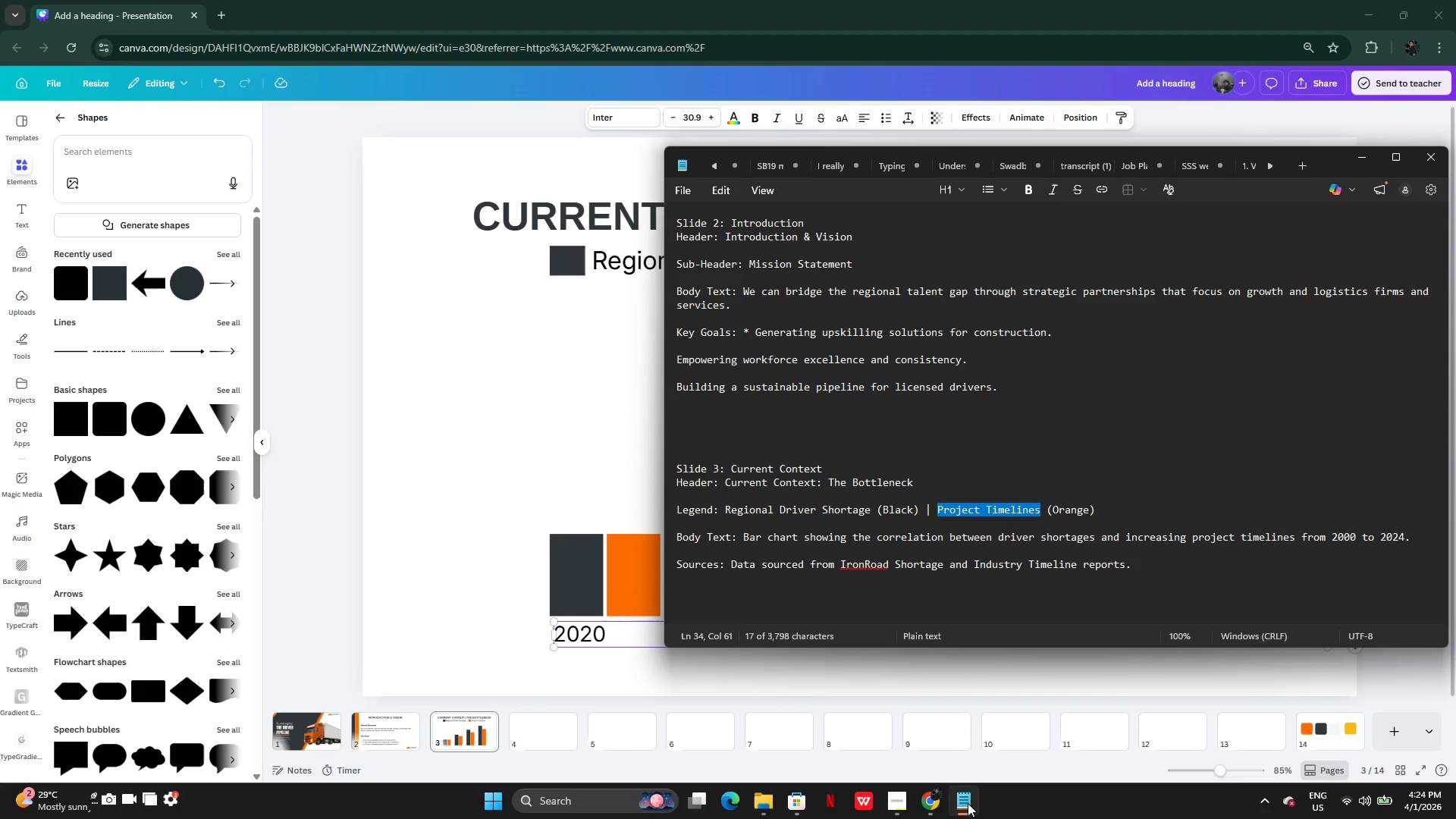 
wait(7.81)
 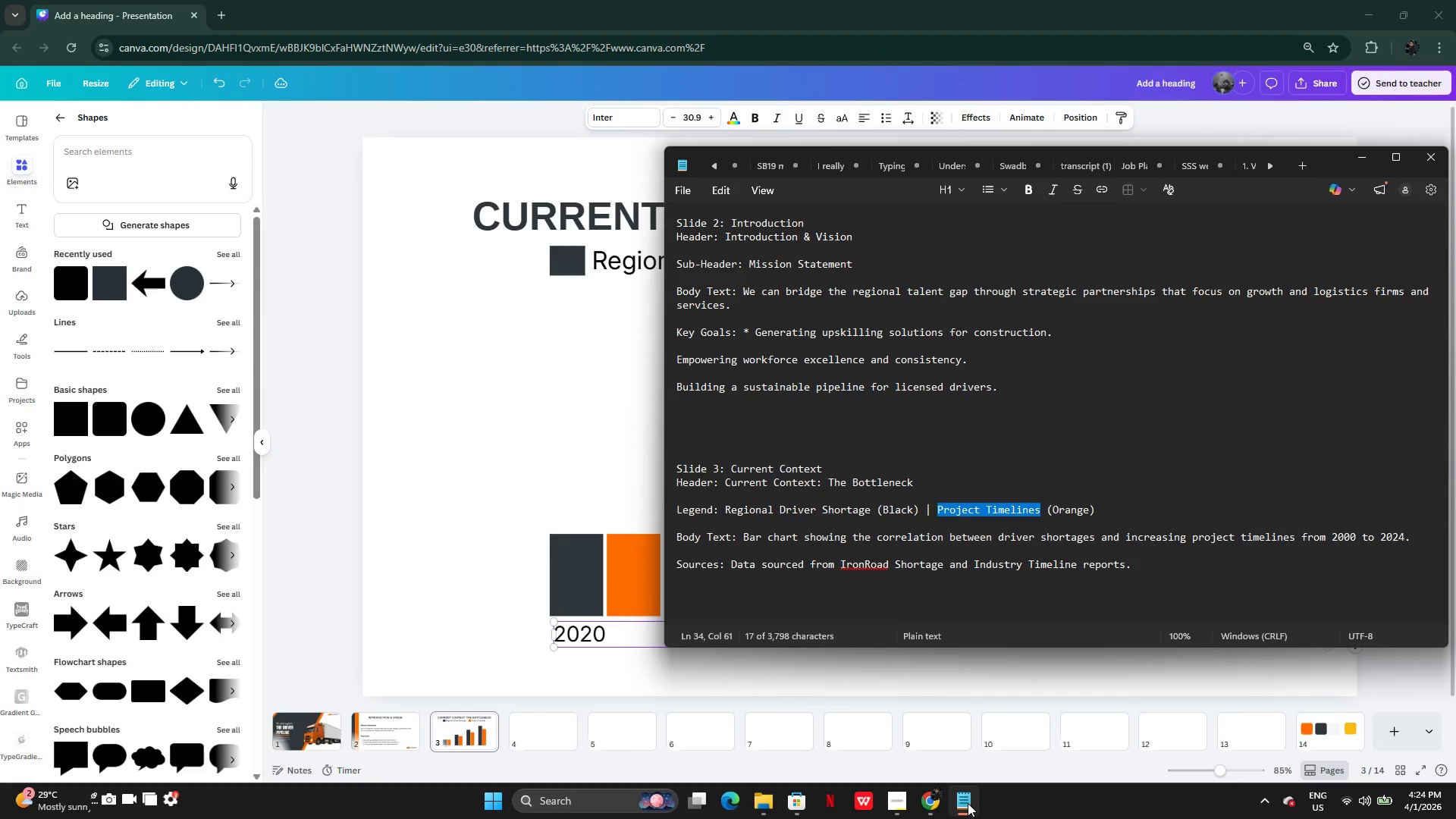 
scroll: coordinate [985, 569], scroll_direction: down, amount: 1.0
 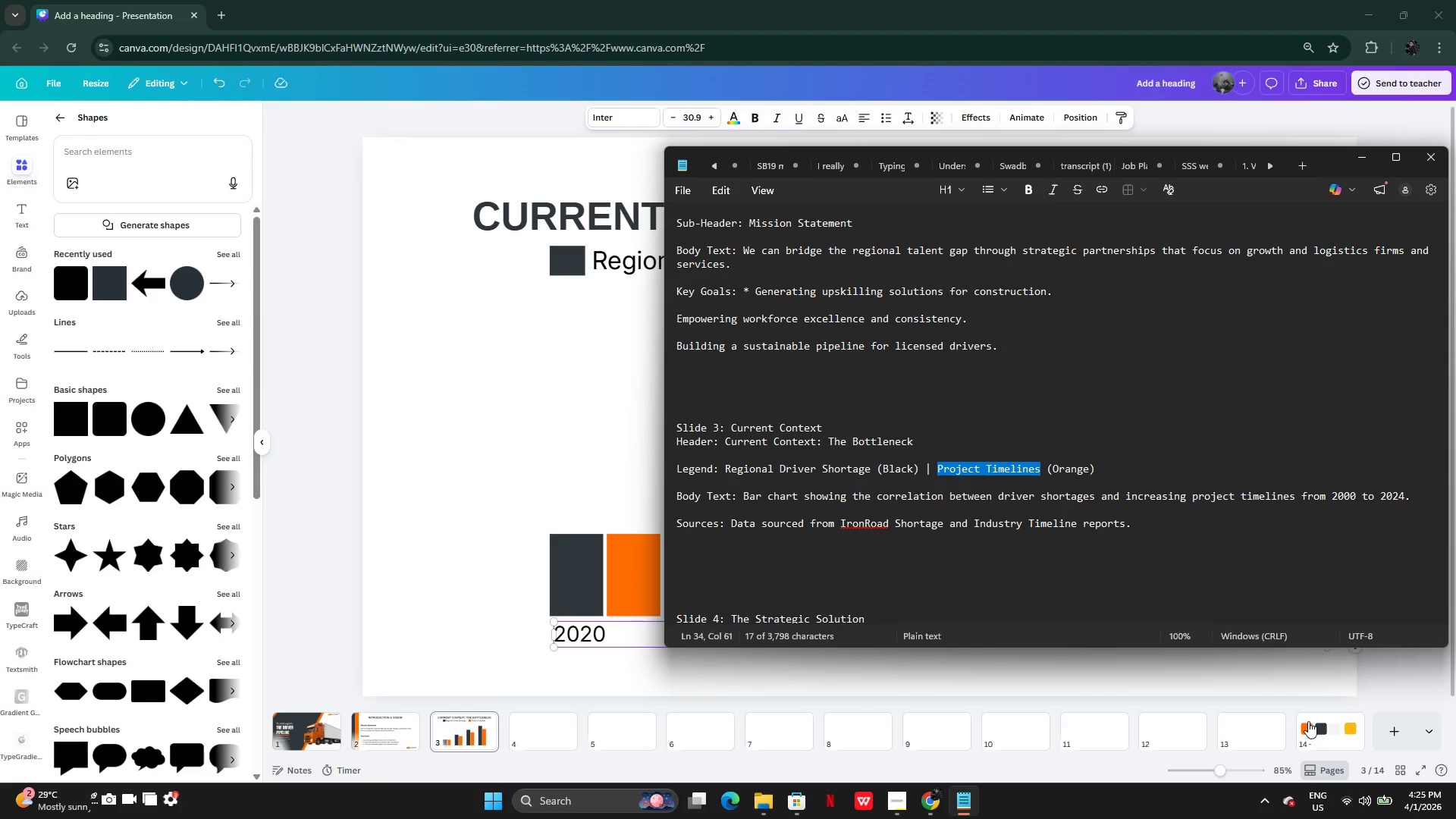 
wait(110.71)
 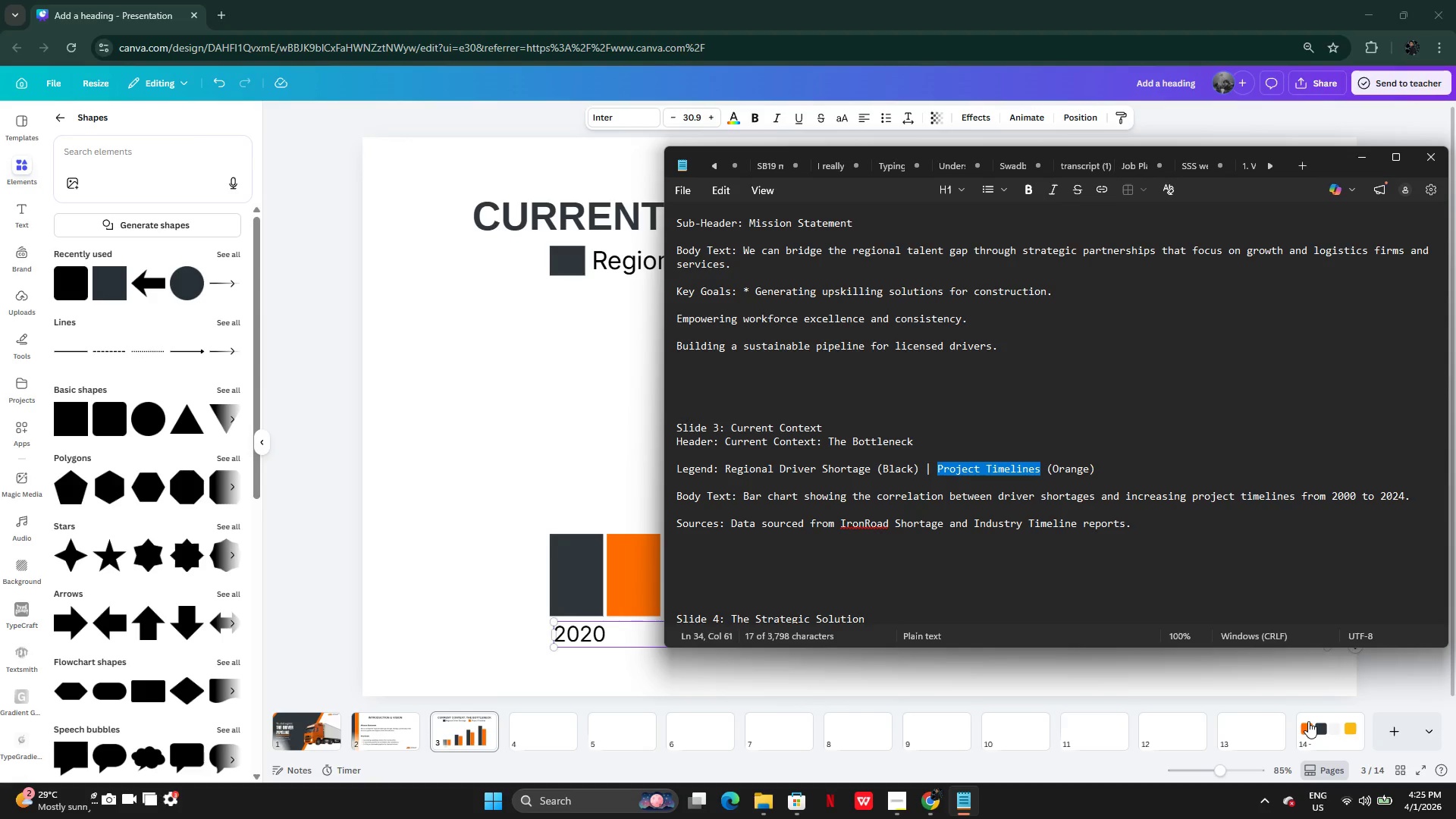 
left_click([421, 535])
 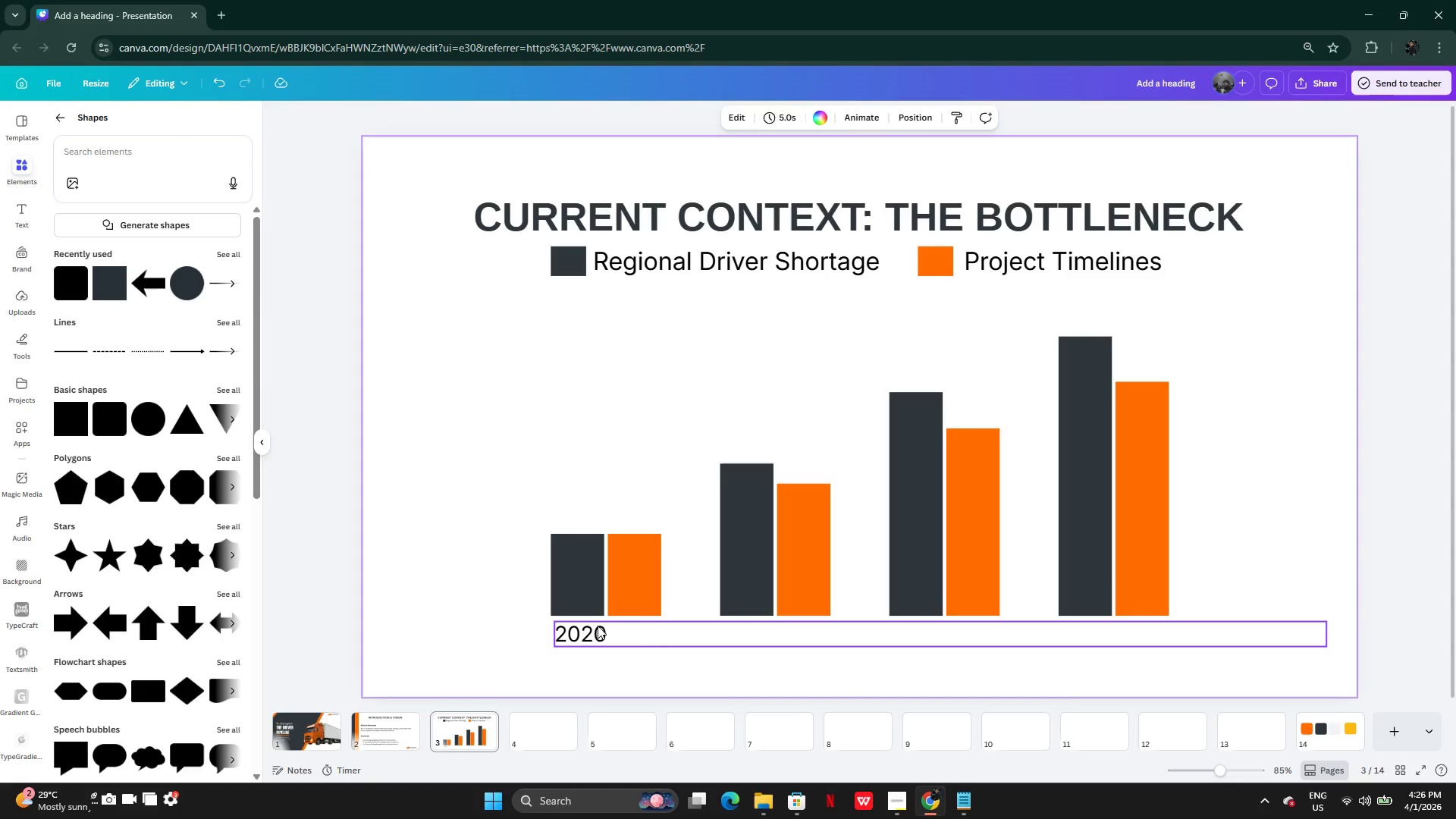 
left_click([590, 629])
 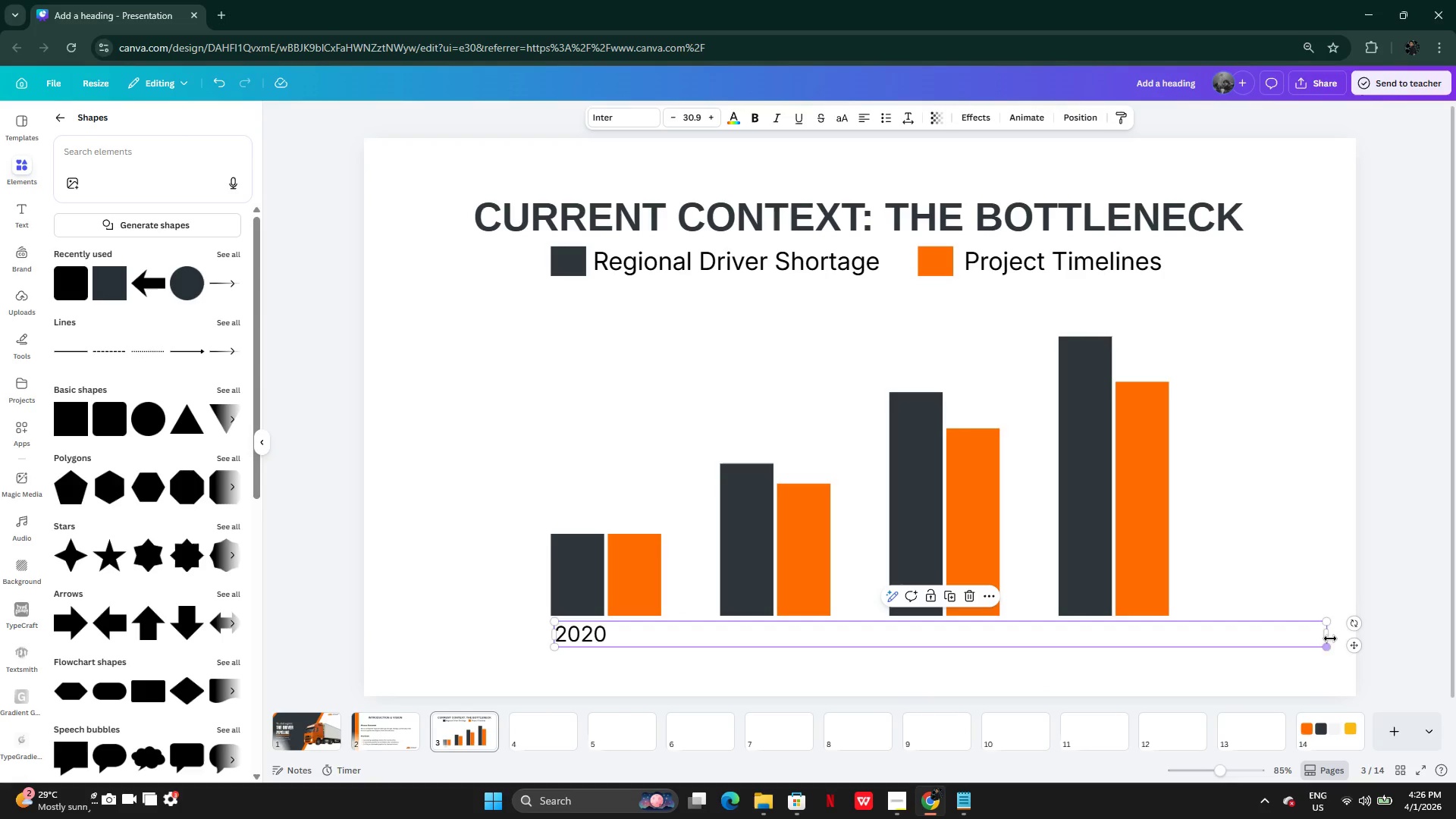 
left_click_drag(start_coordinate=[1334, 635], to_coordinate=[635, 645])
 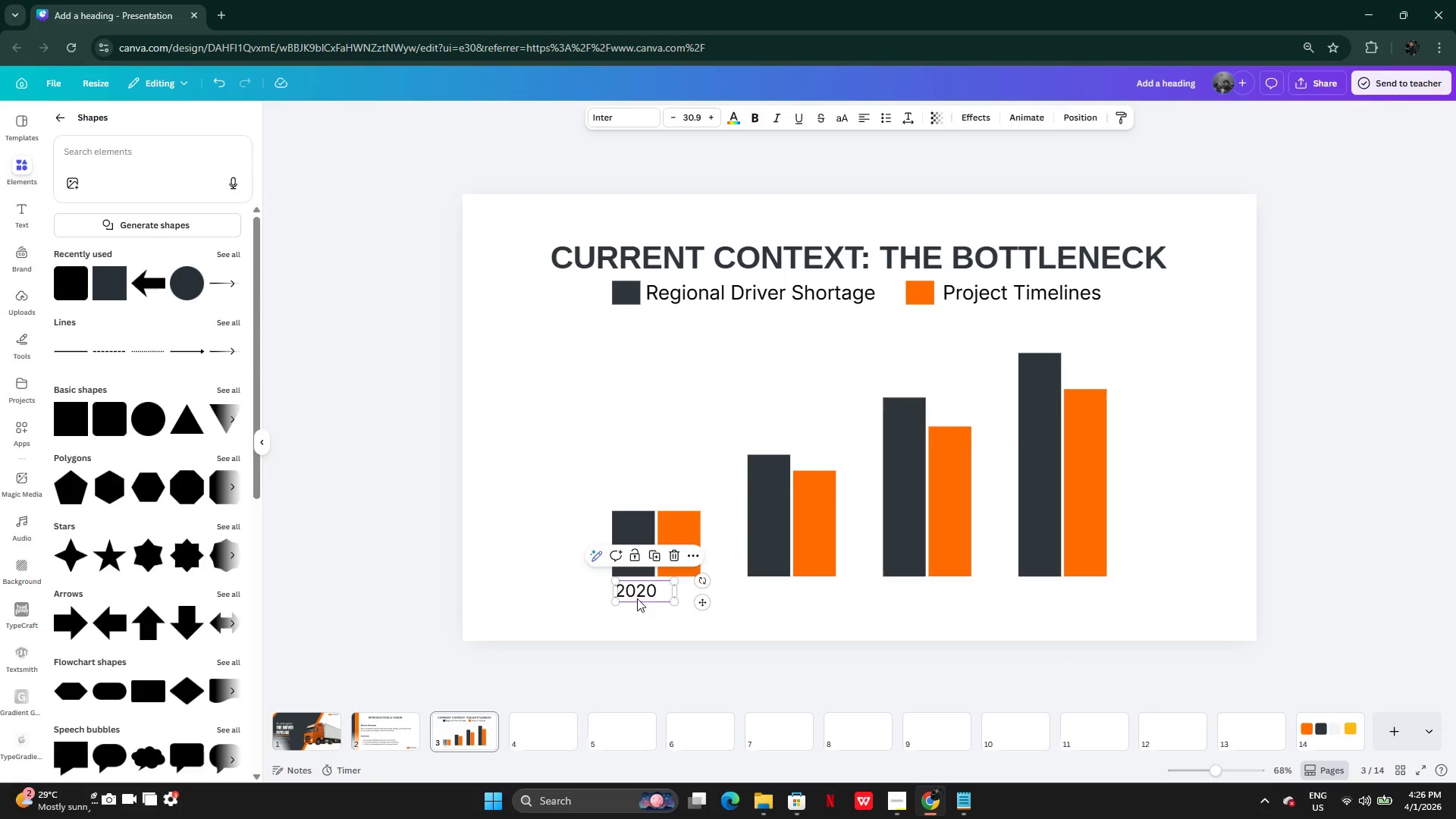 
left_click_drag(start_coordinate=[637, 592], to_coordinate=[1012, 617])
 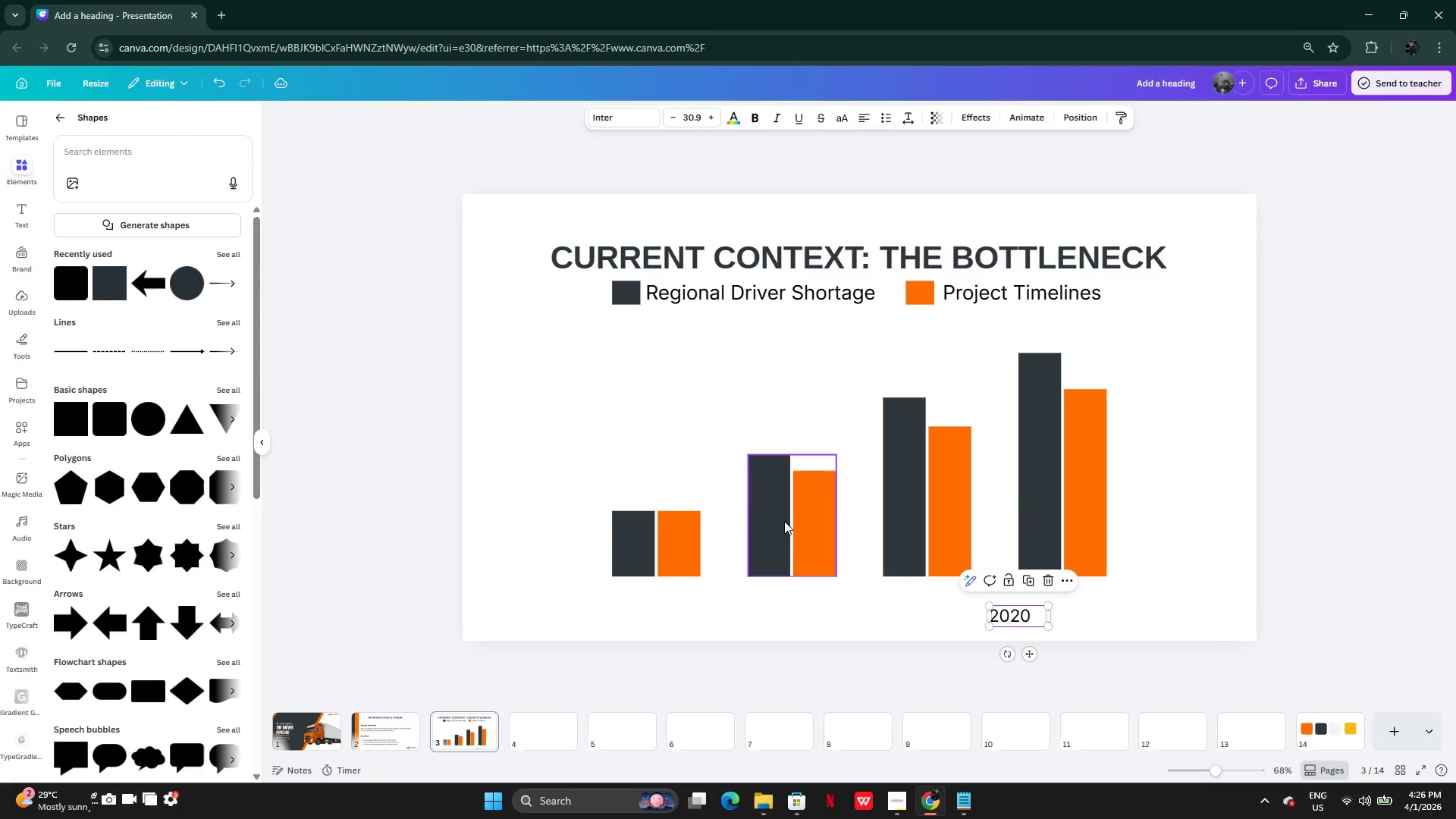 
left_click([784, 521])
 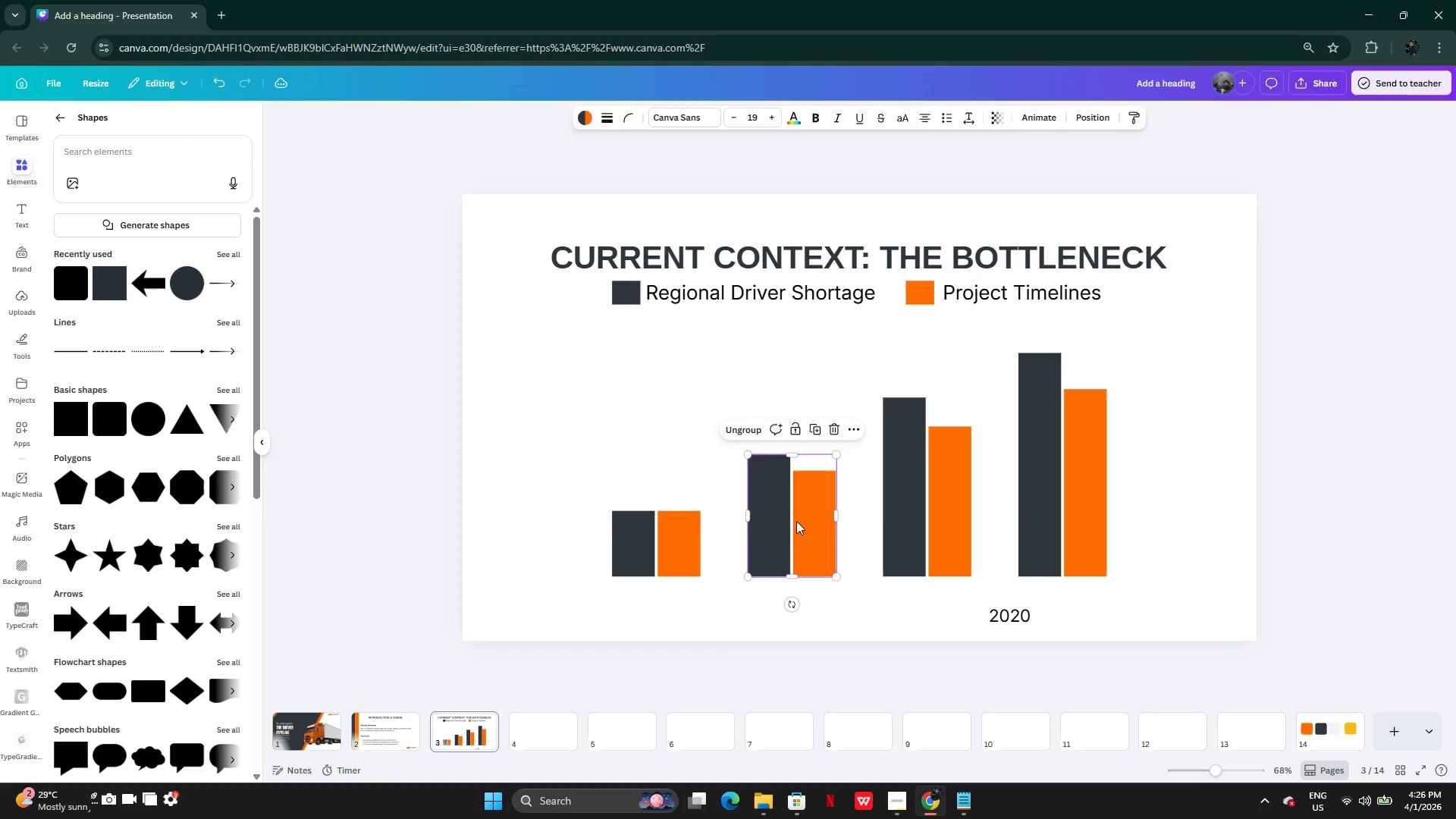 
key(Backspace)
 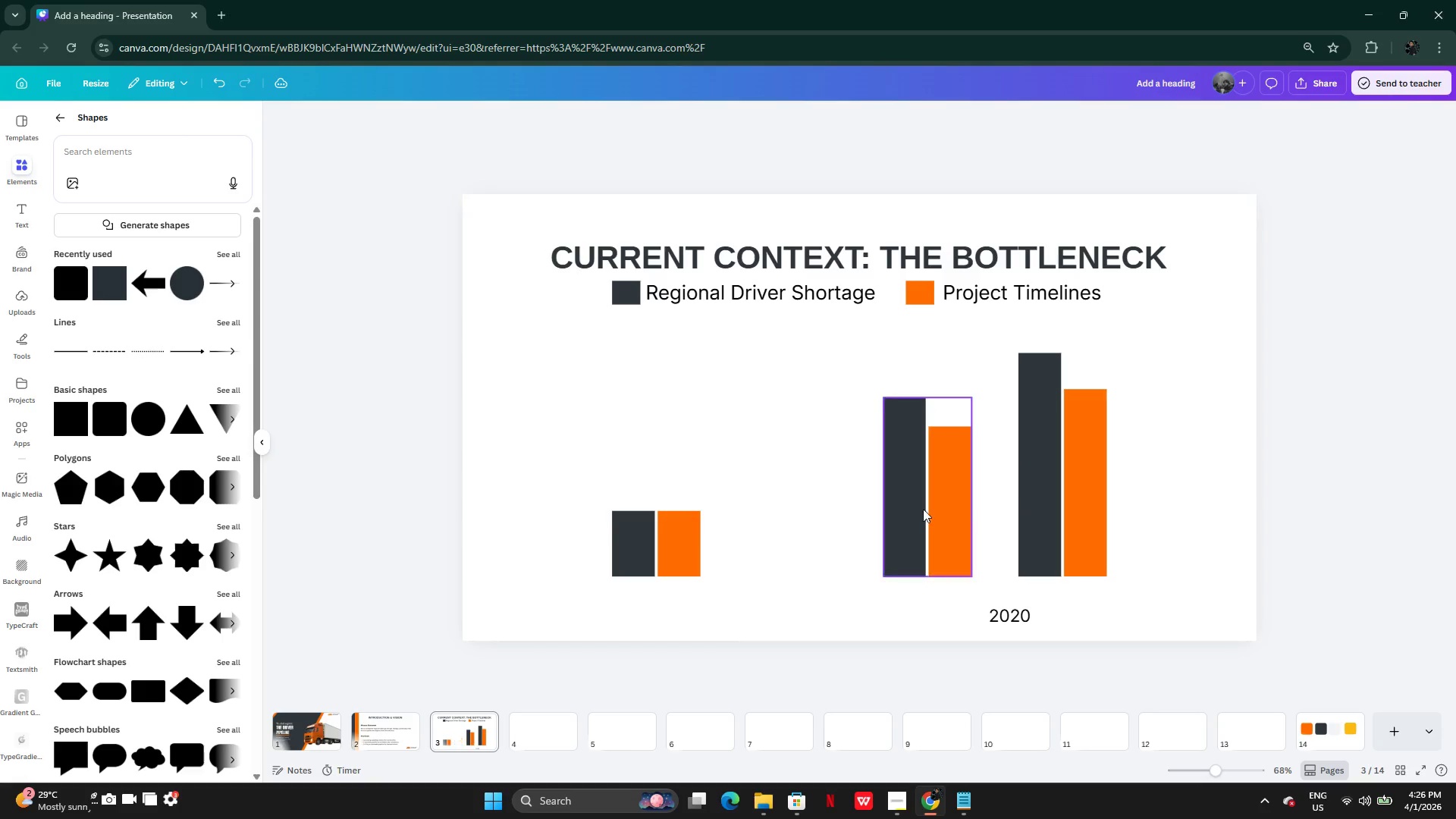 
left_click([923, 509])
 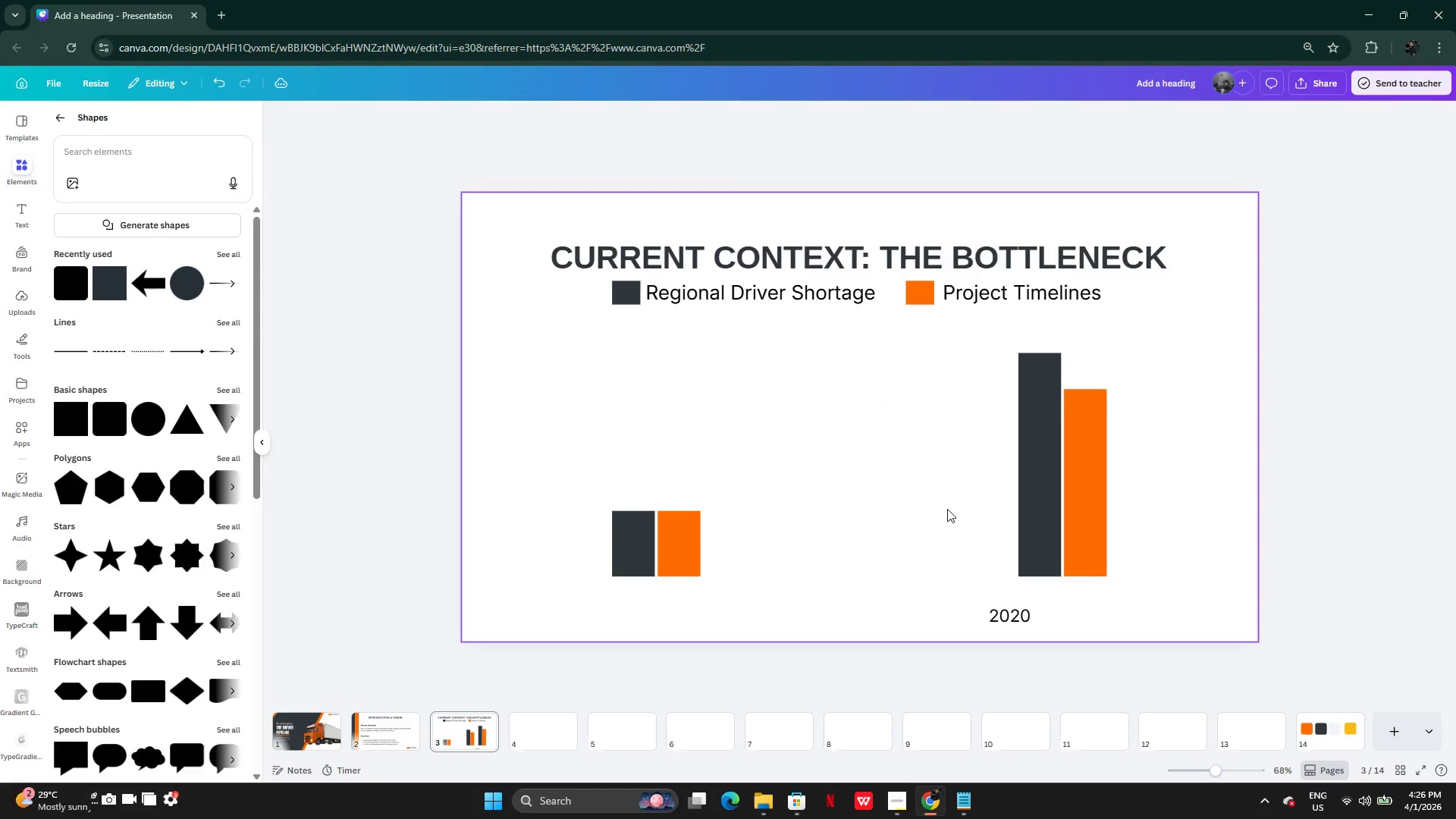 
key(Backspace)
 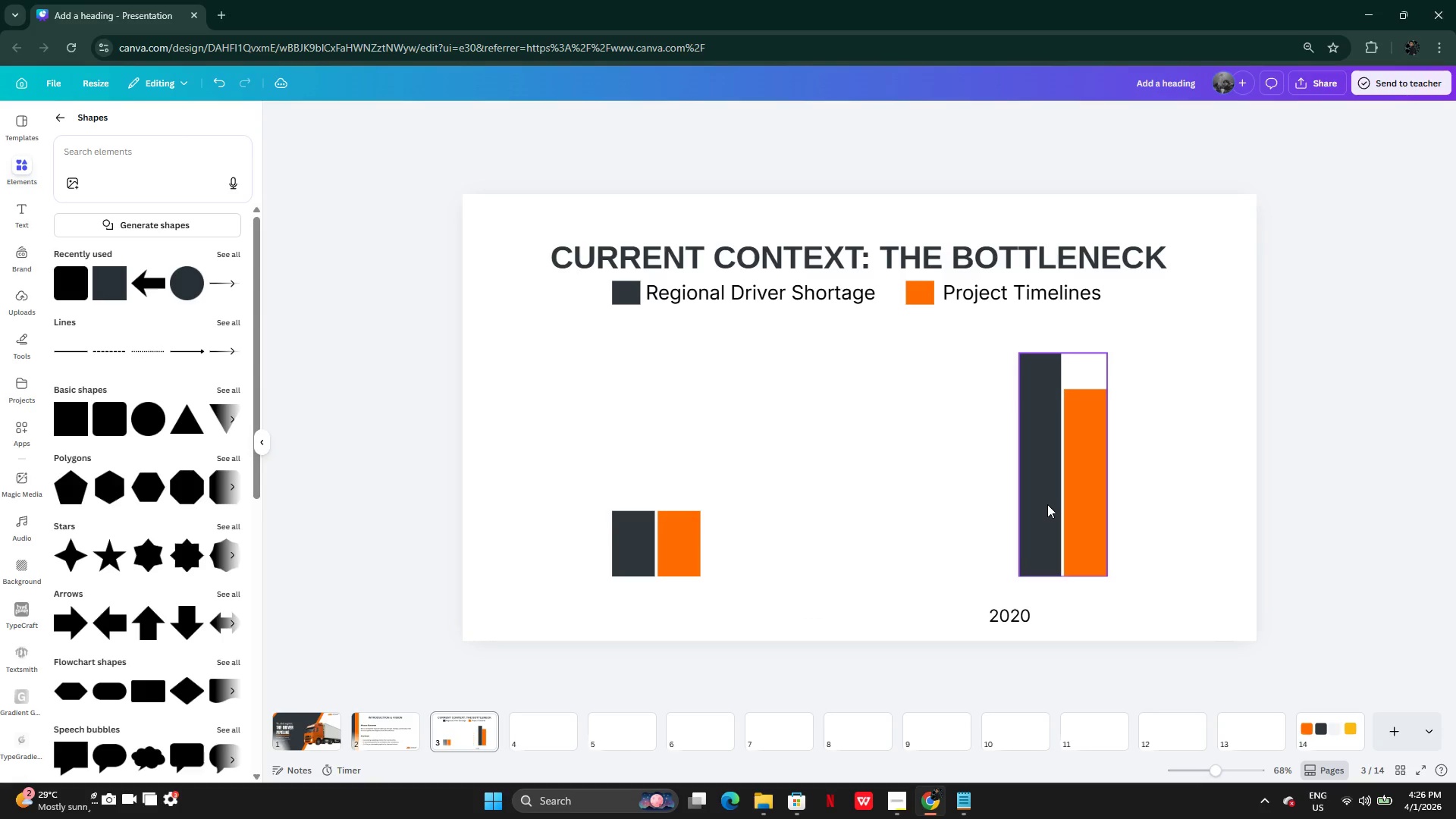 
double_click([1047, 504])
 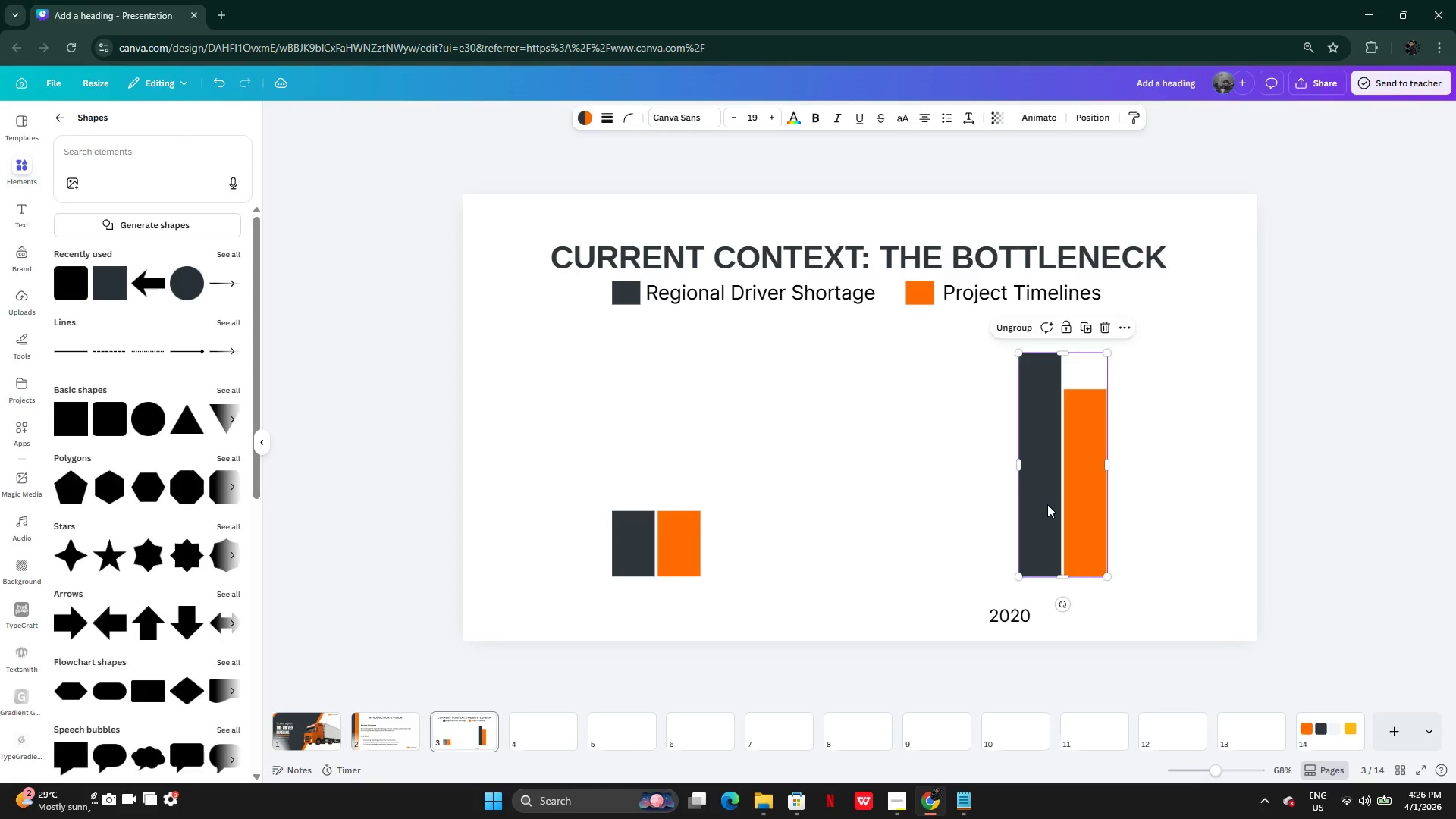 
key(Backspace)
 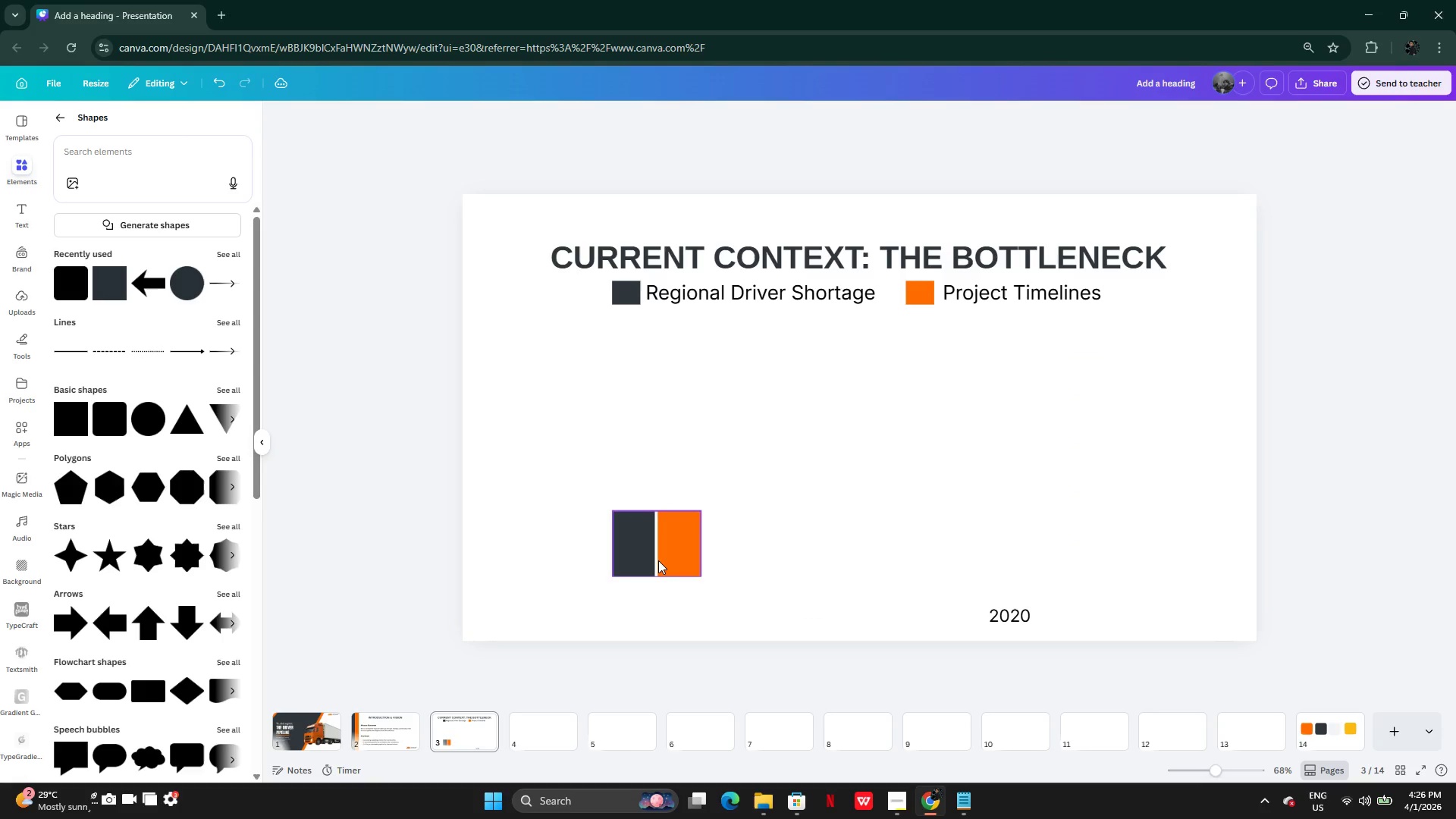 
left_click_drag(start_coordinate=[658, 560], to_coordinate=[574, 546])
 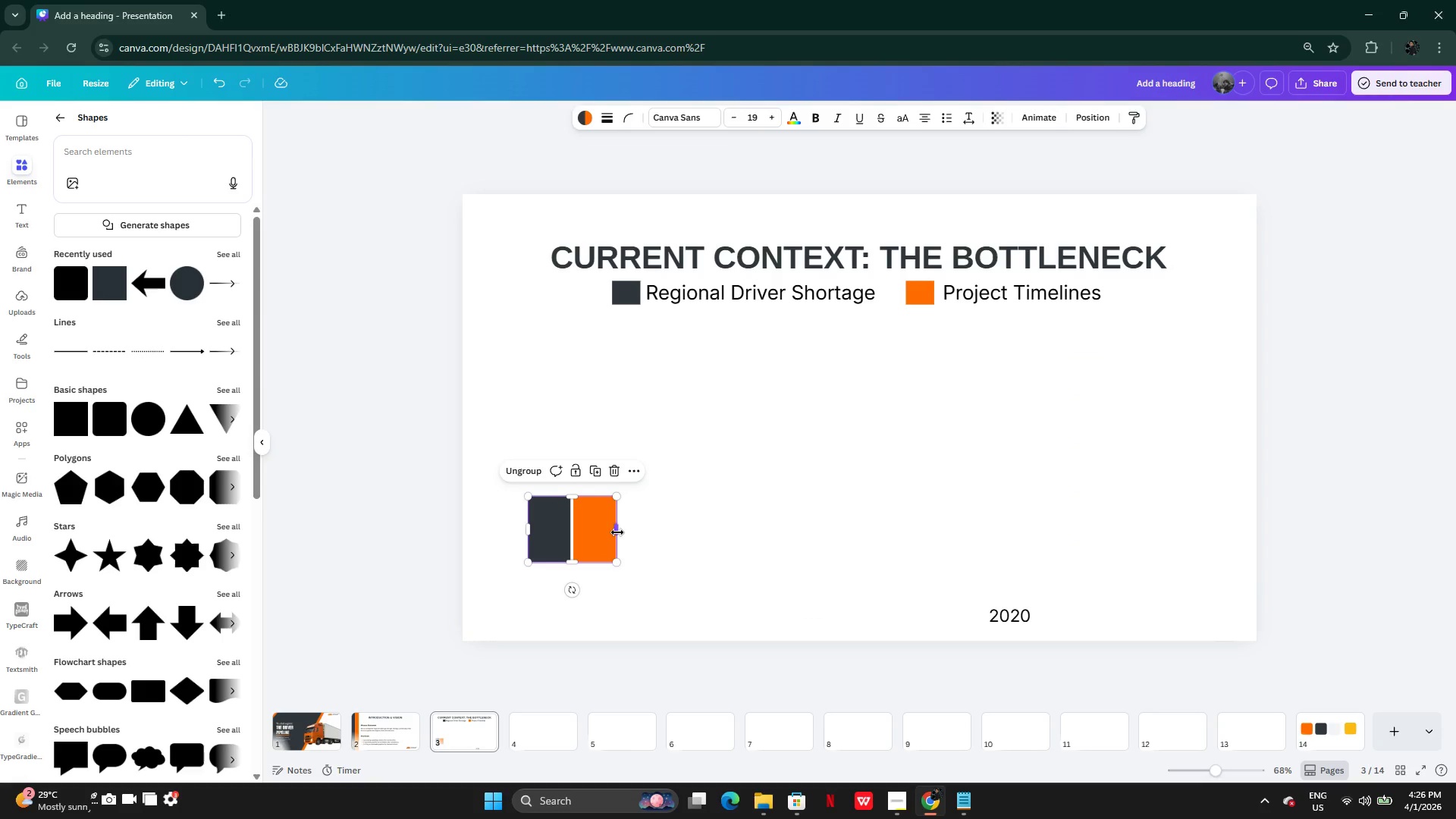 
left_click_drag(start_coordinate=[617, 532], to_coordinate=[580, 518])
 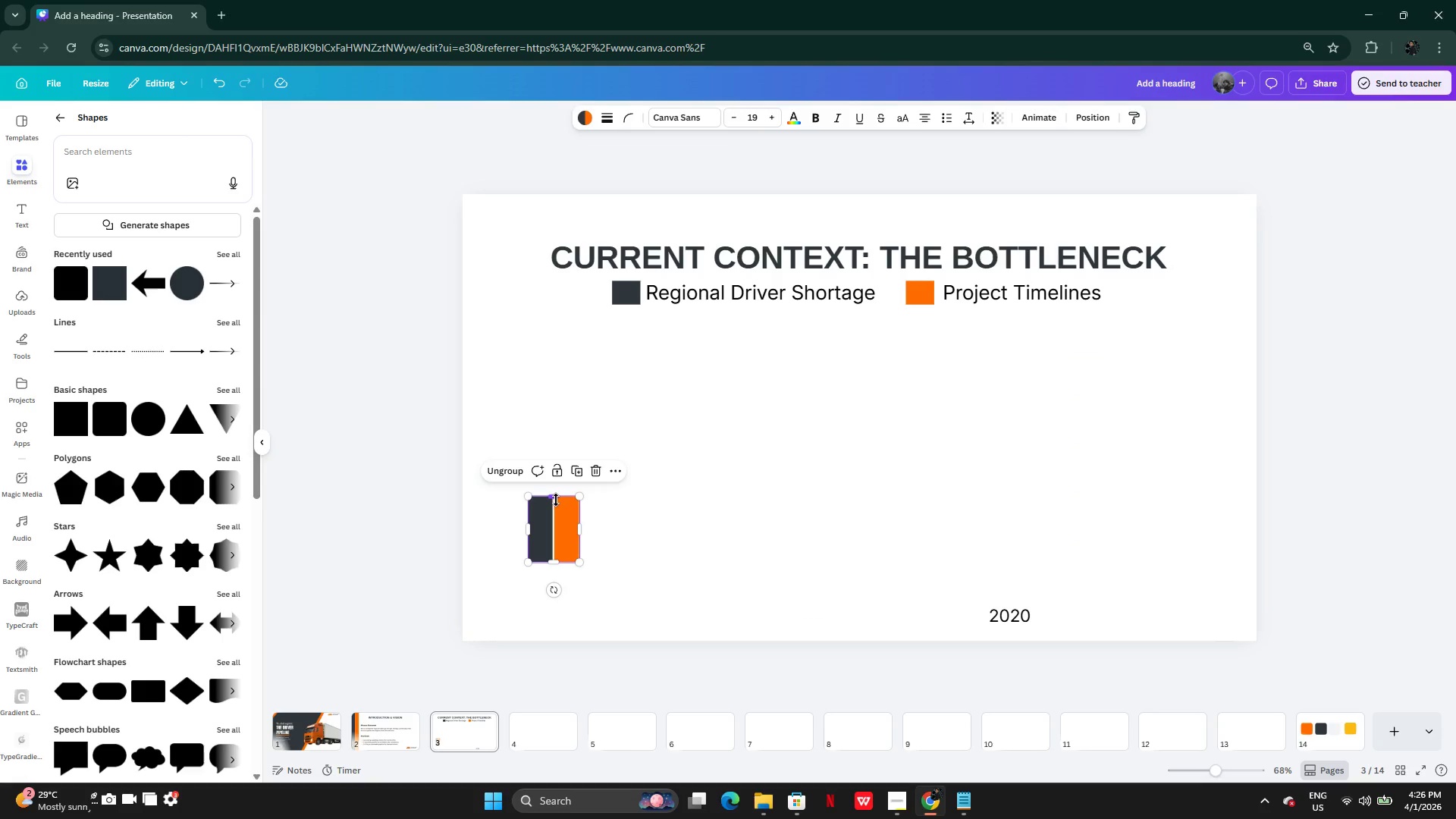 
left_click_drag(start_coordinate=[556, 500], to_coordinate=[546, 520])
 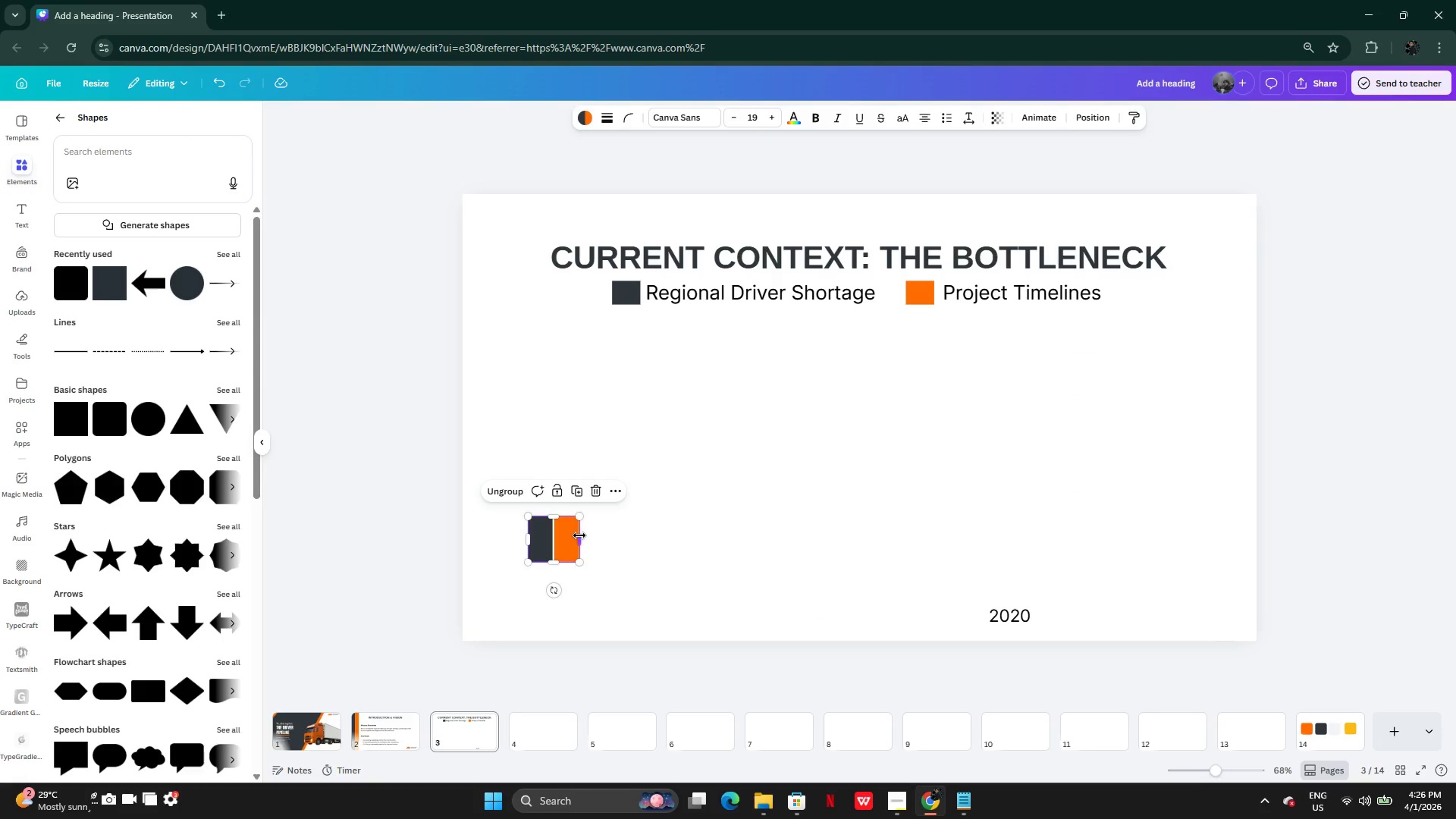 
left_click_drag(start_coordinate=[580, 536], to_coordinate=[573, 532])
 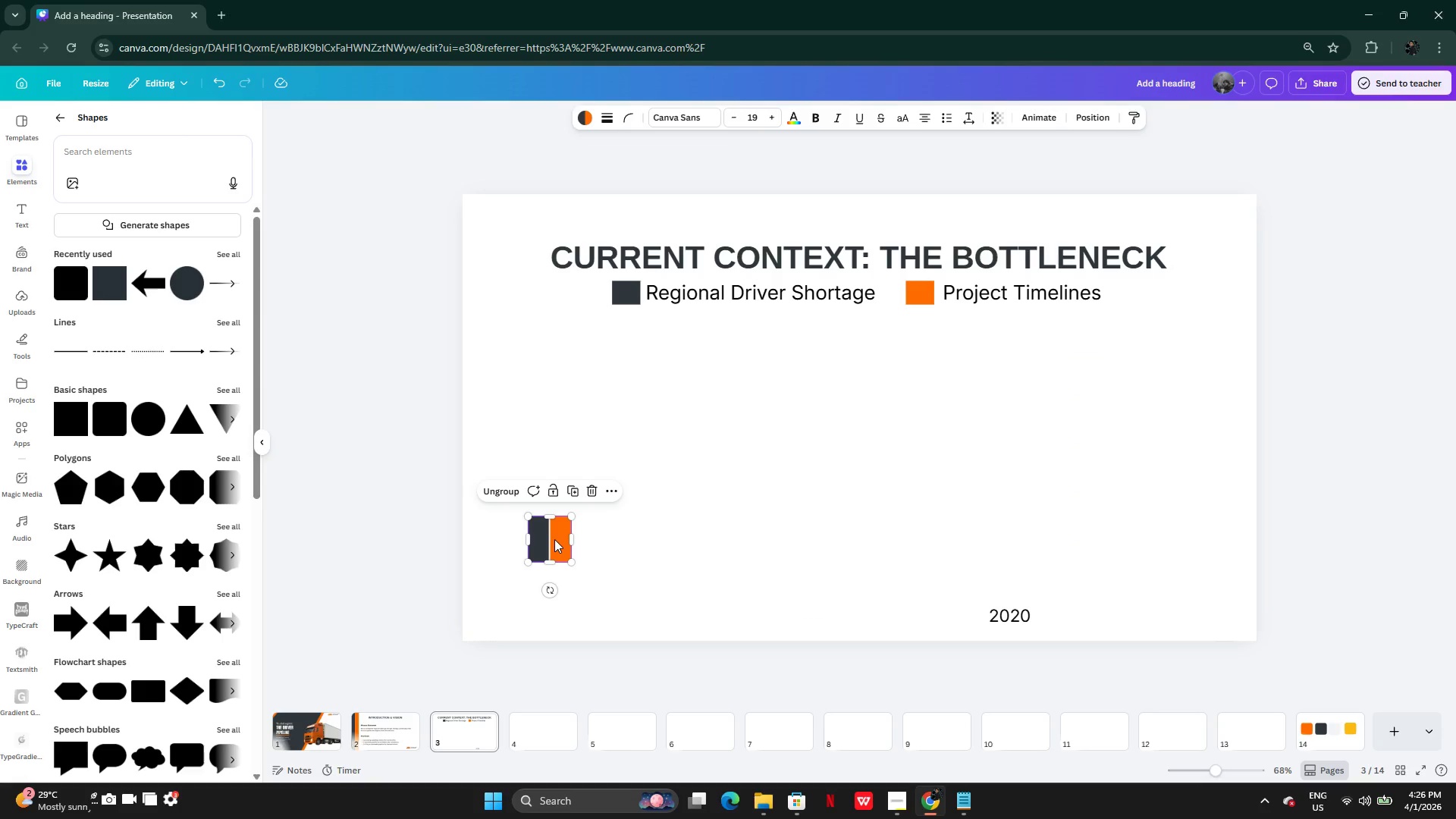 
left_click_drag(start_coordinate=[554, 539], to_coordinate=[560, 540])
 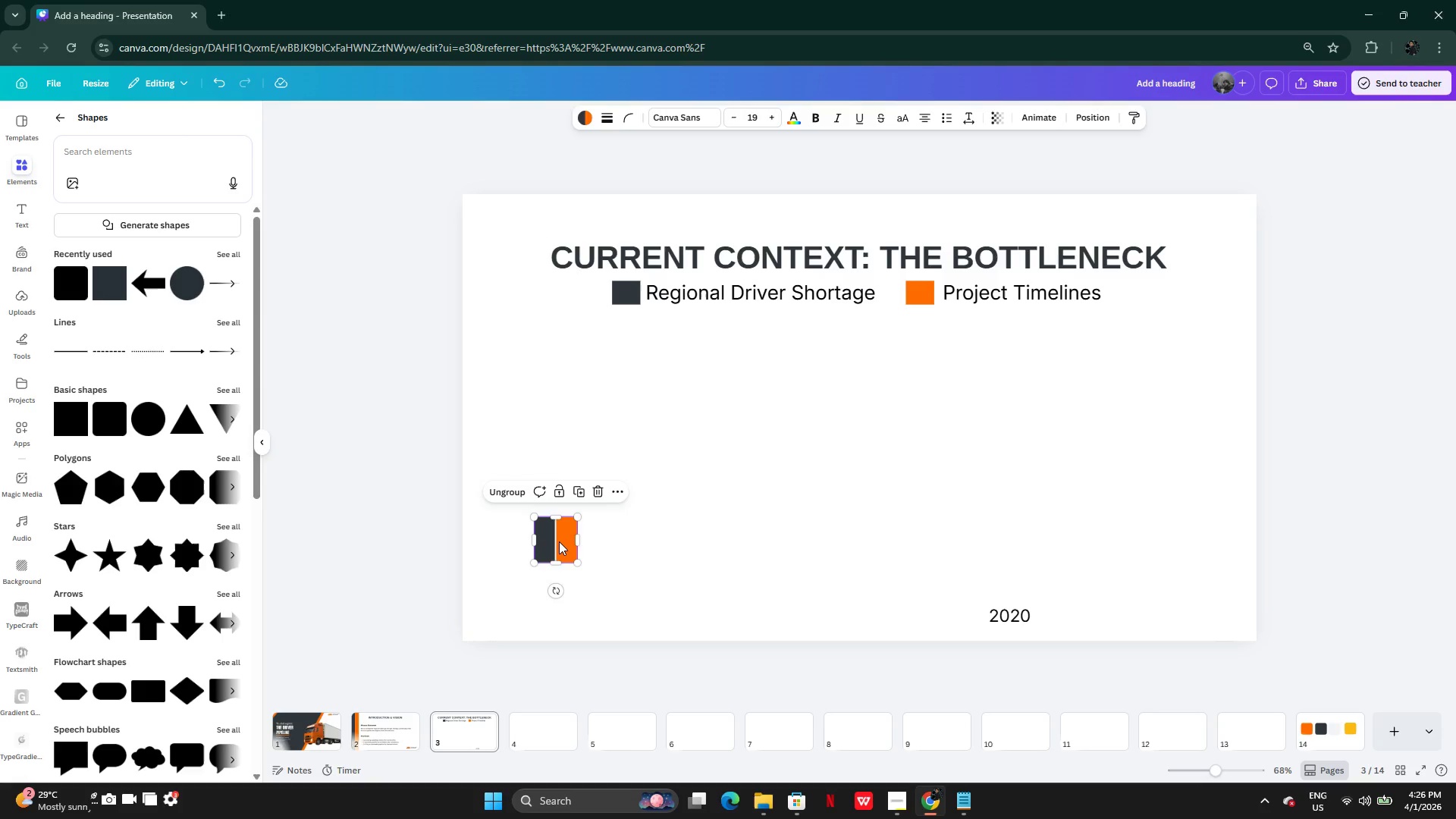 
key(Alt+AltLeft)
 